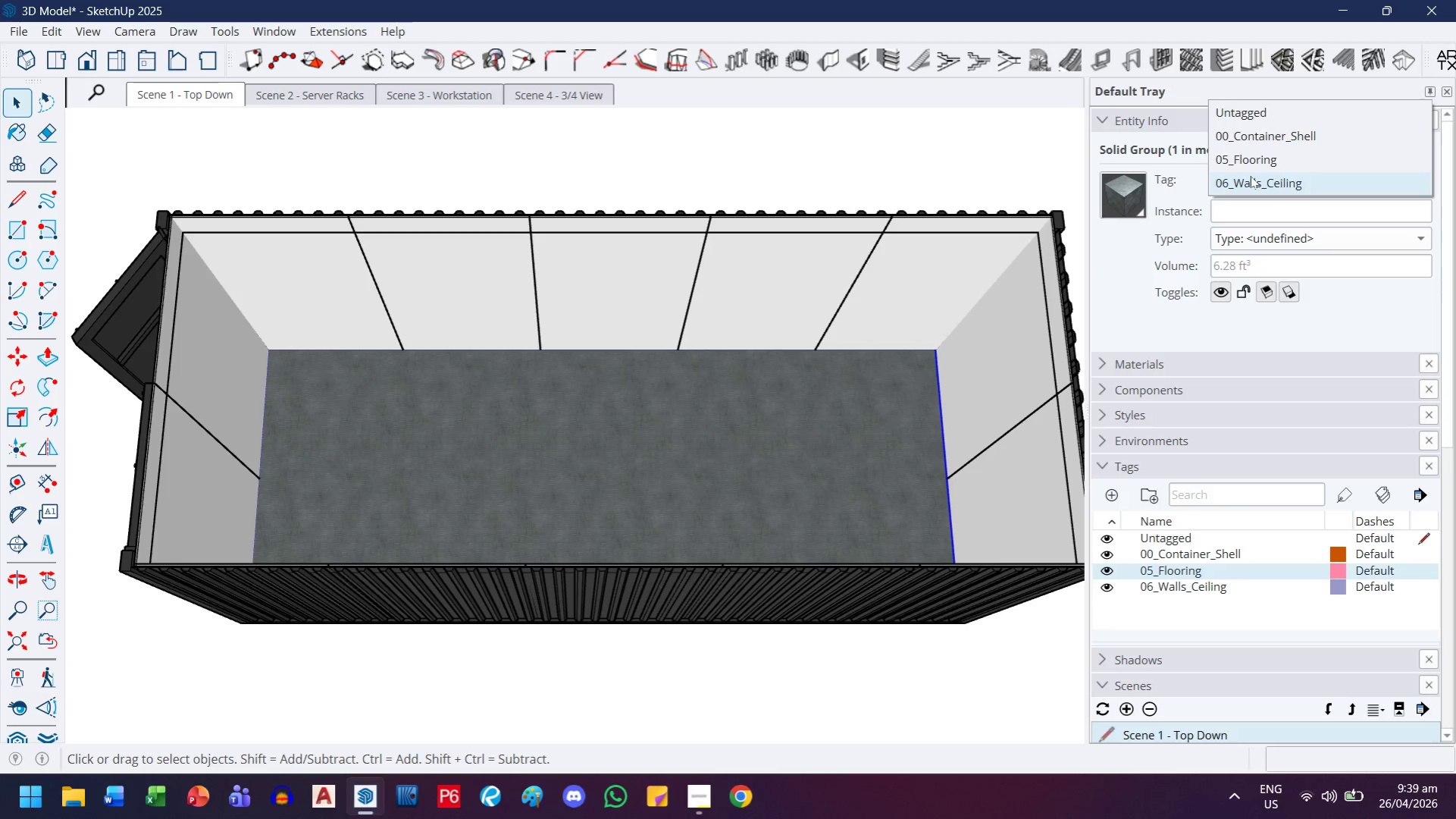 
left_click([1257, 157])
 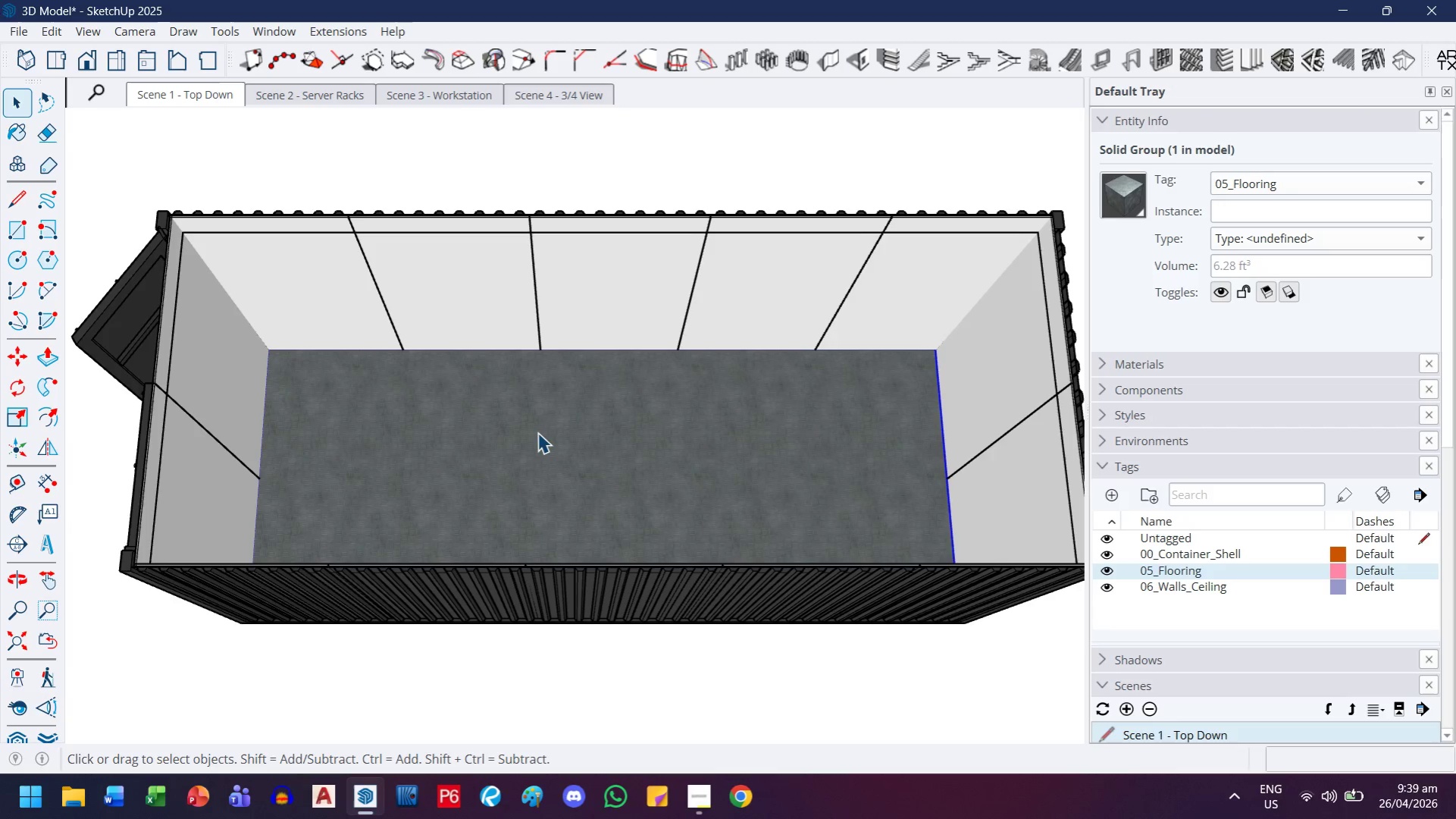 
scroll: coordinate [537, 432], scroll_direction: up, amount: 3.0
 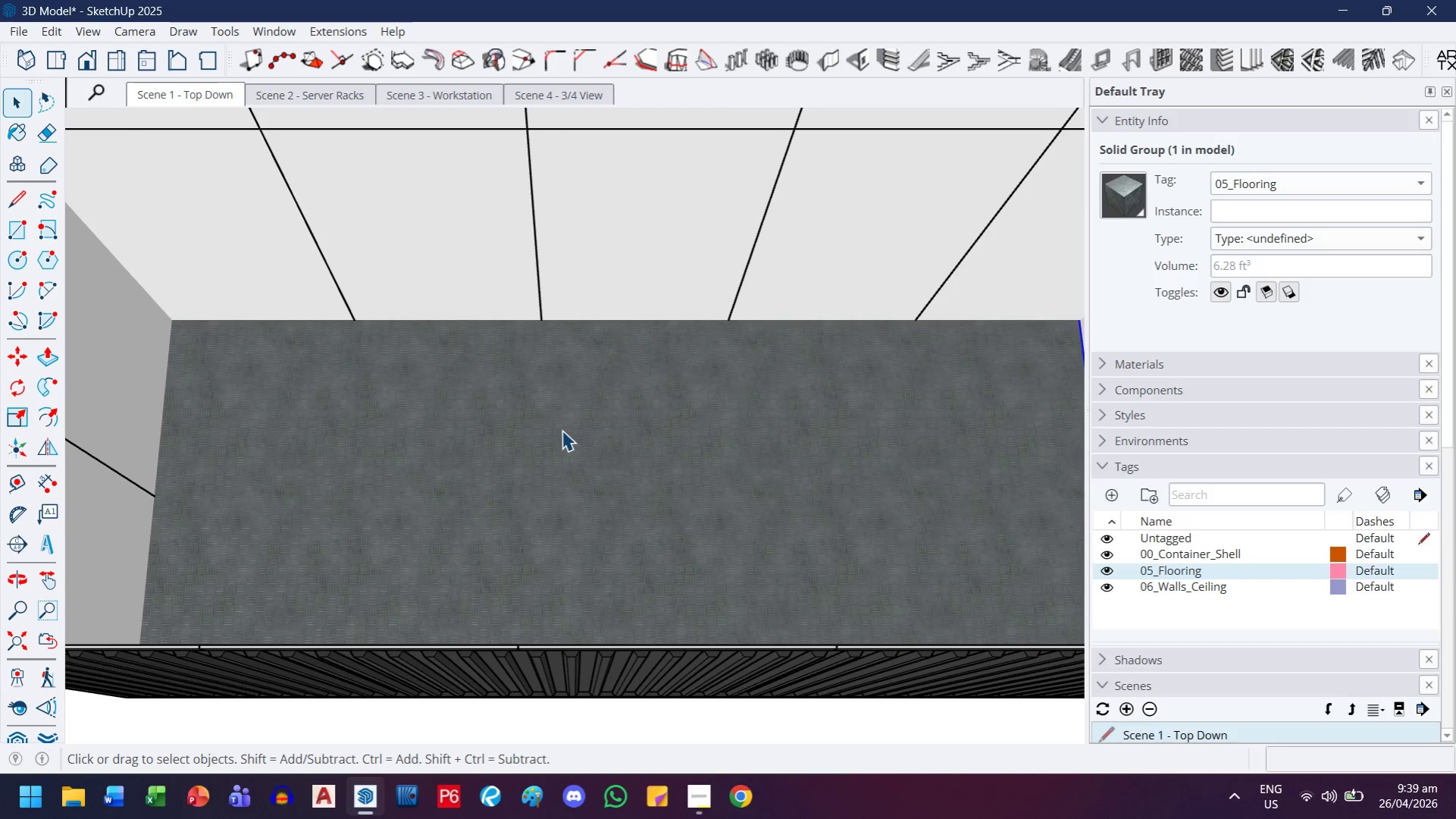 
scroll: coordinate [545, 430], scroll_direction: down, amount: 5.0
 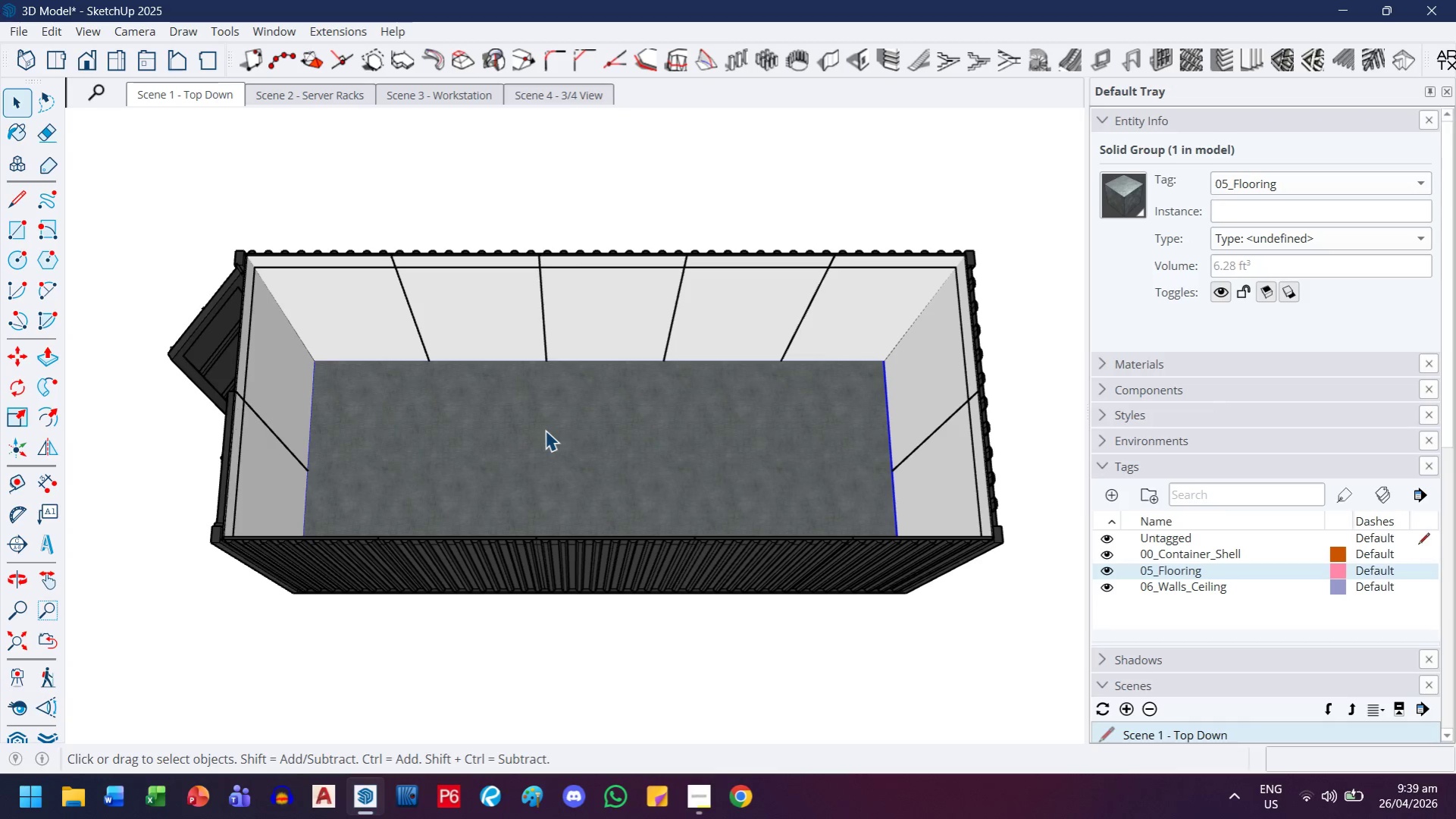 
wait(14.11)
 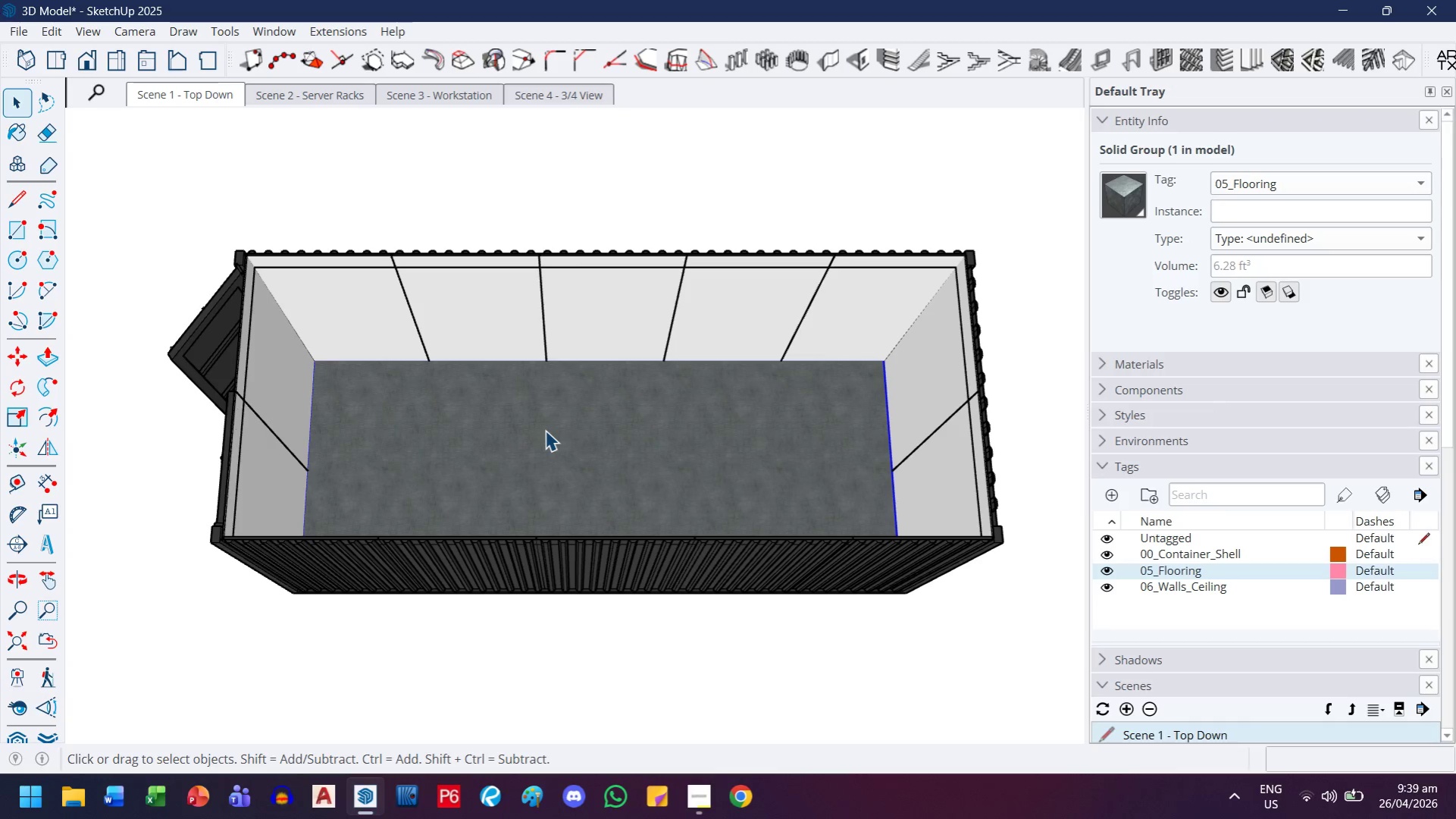 
key(S)
 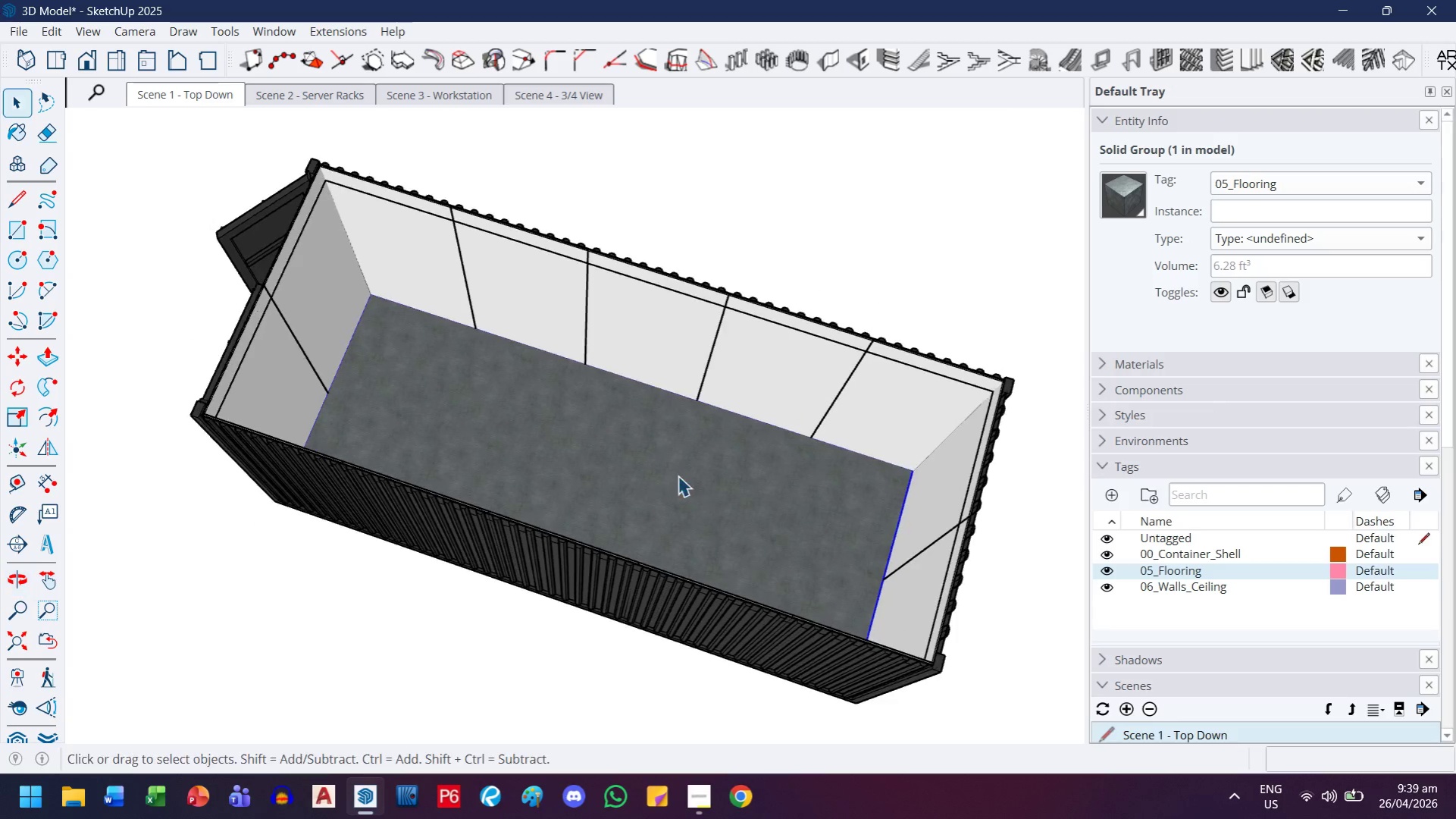 
type(kh)
 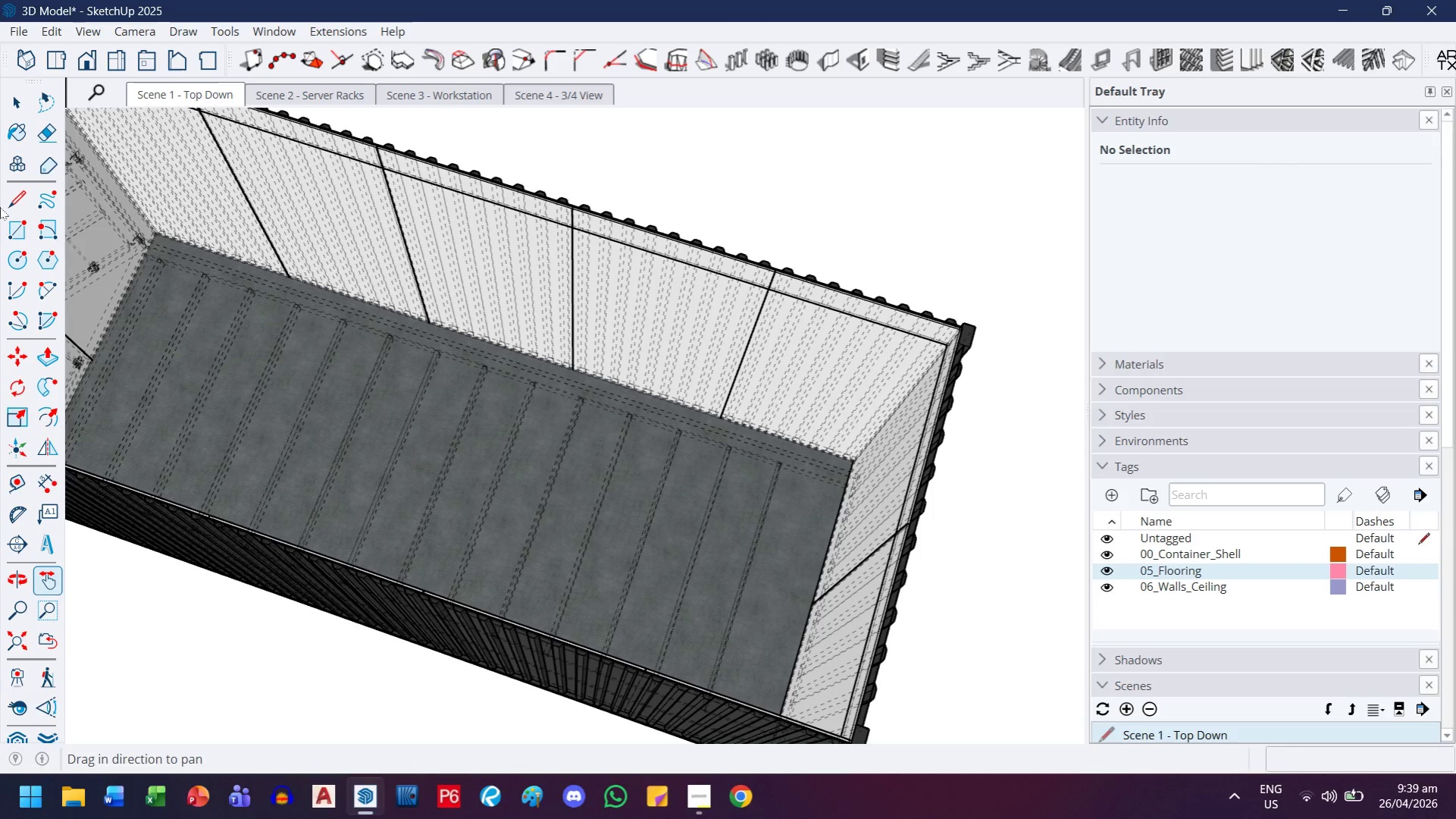 
left_click_drag(start_coordinate=[732, 488], to_coordinate=[474, 388])
 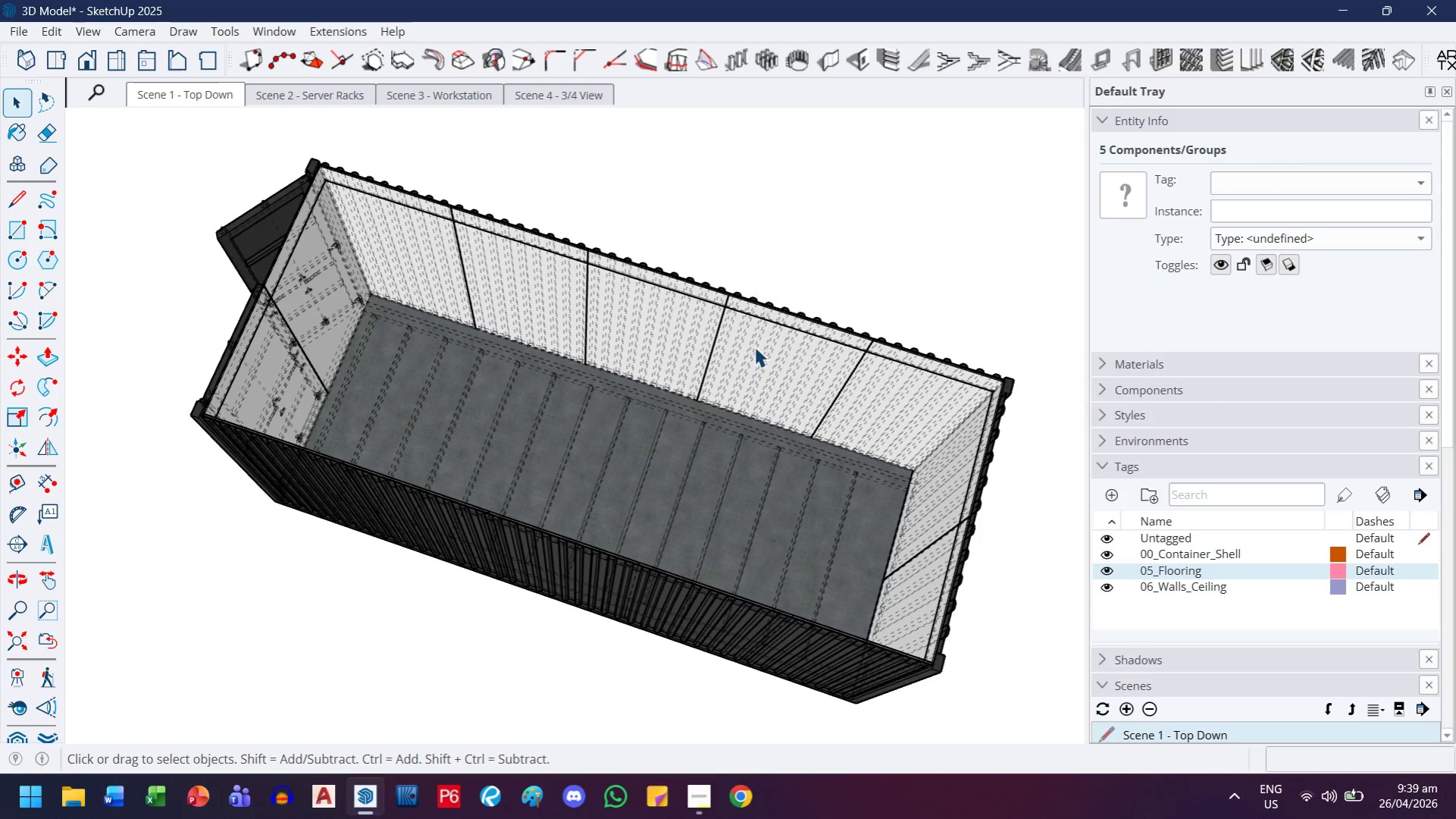 
left_click_drag(start_coordinate=[753, 360], to_coordinate=[626, 306])
 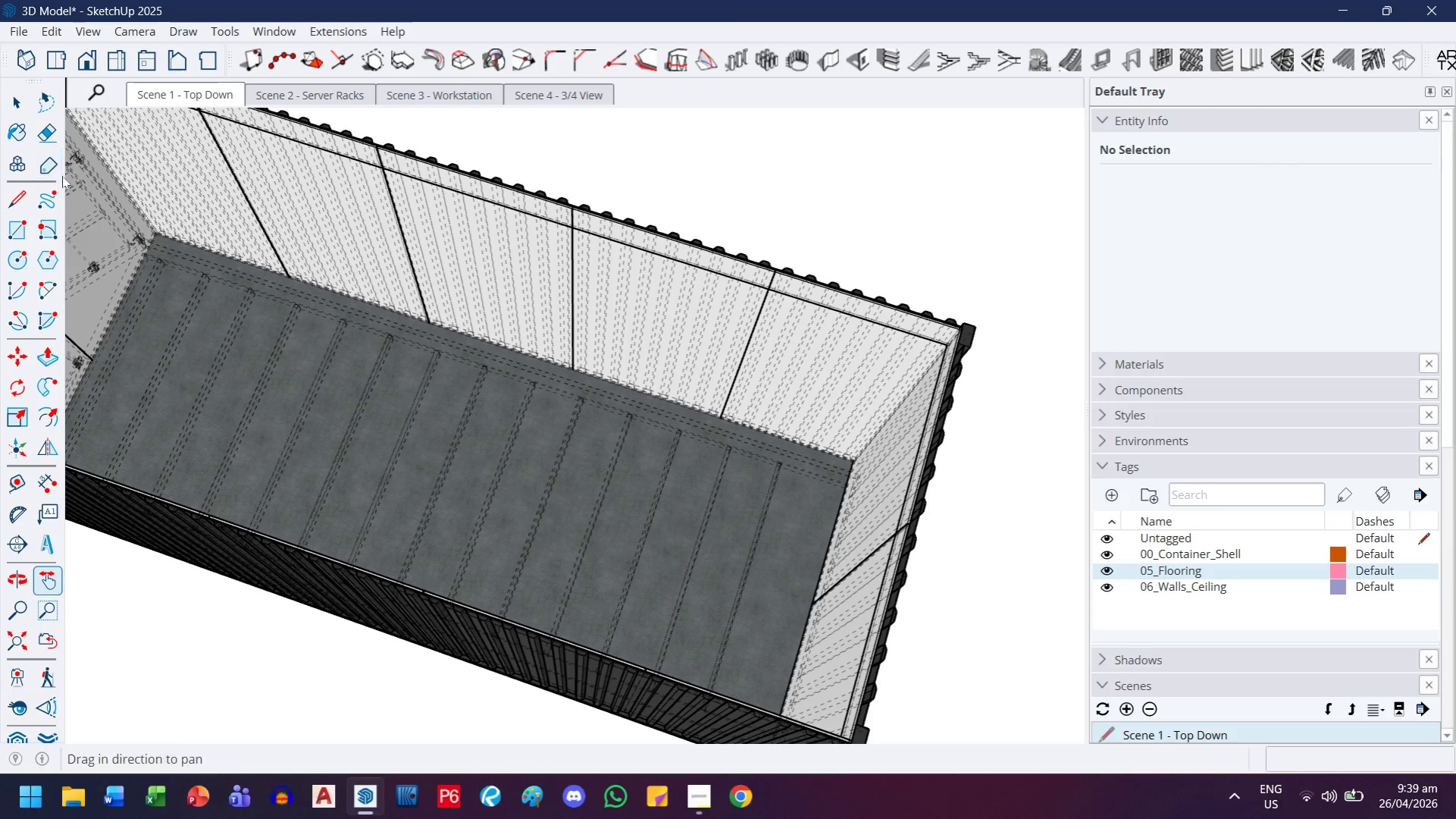 
scroll: coordinate [754, 356], scroll_direction: up, amount: 3.0
 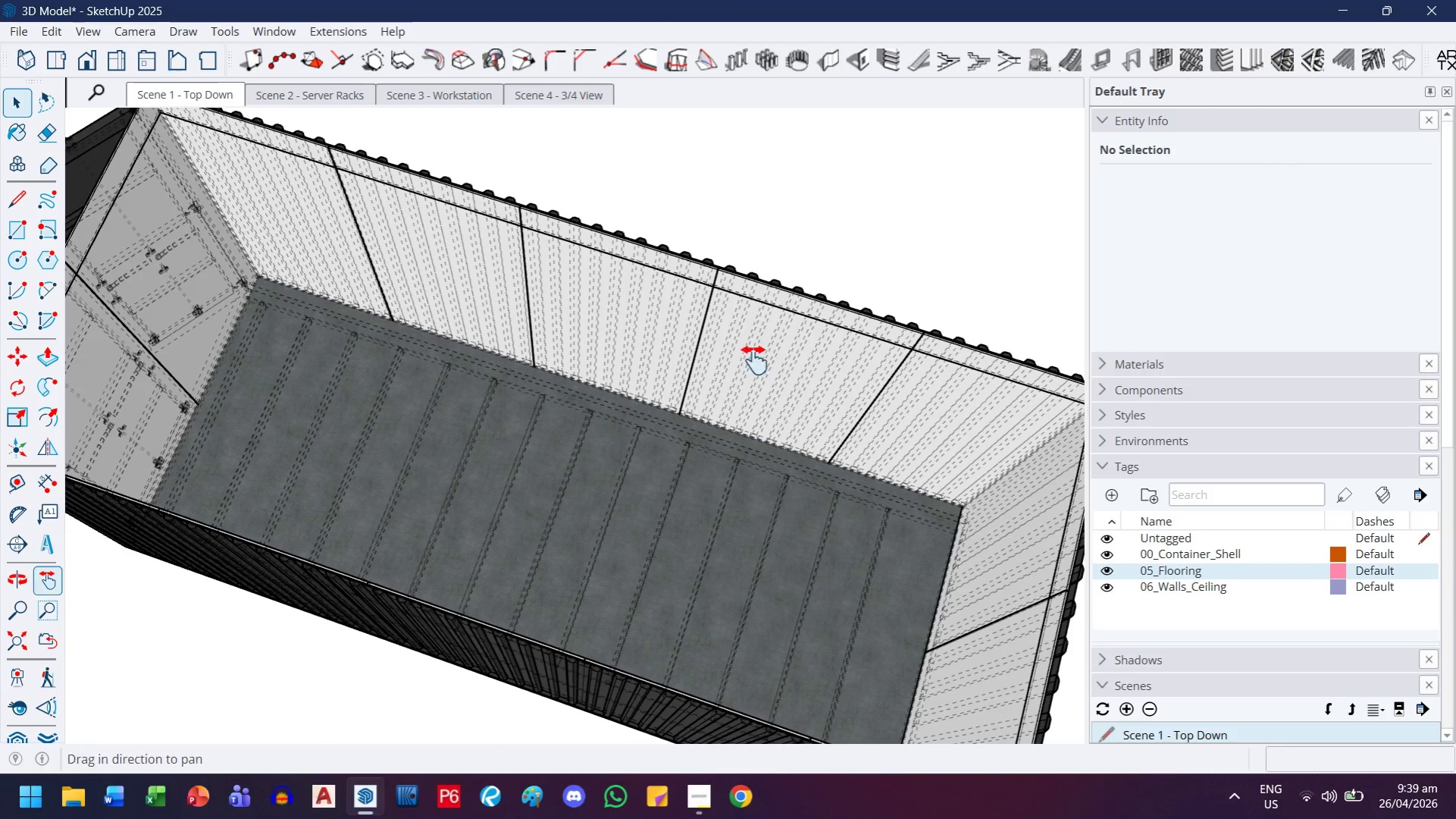 
type(kkk)
 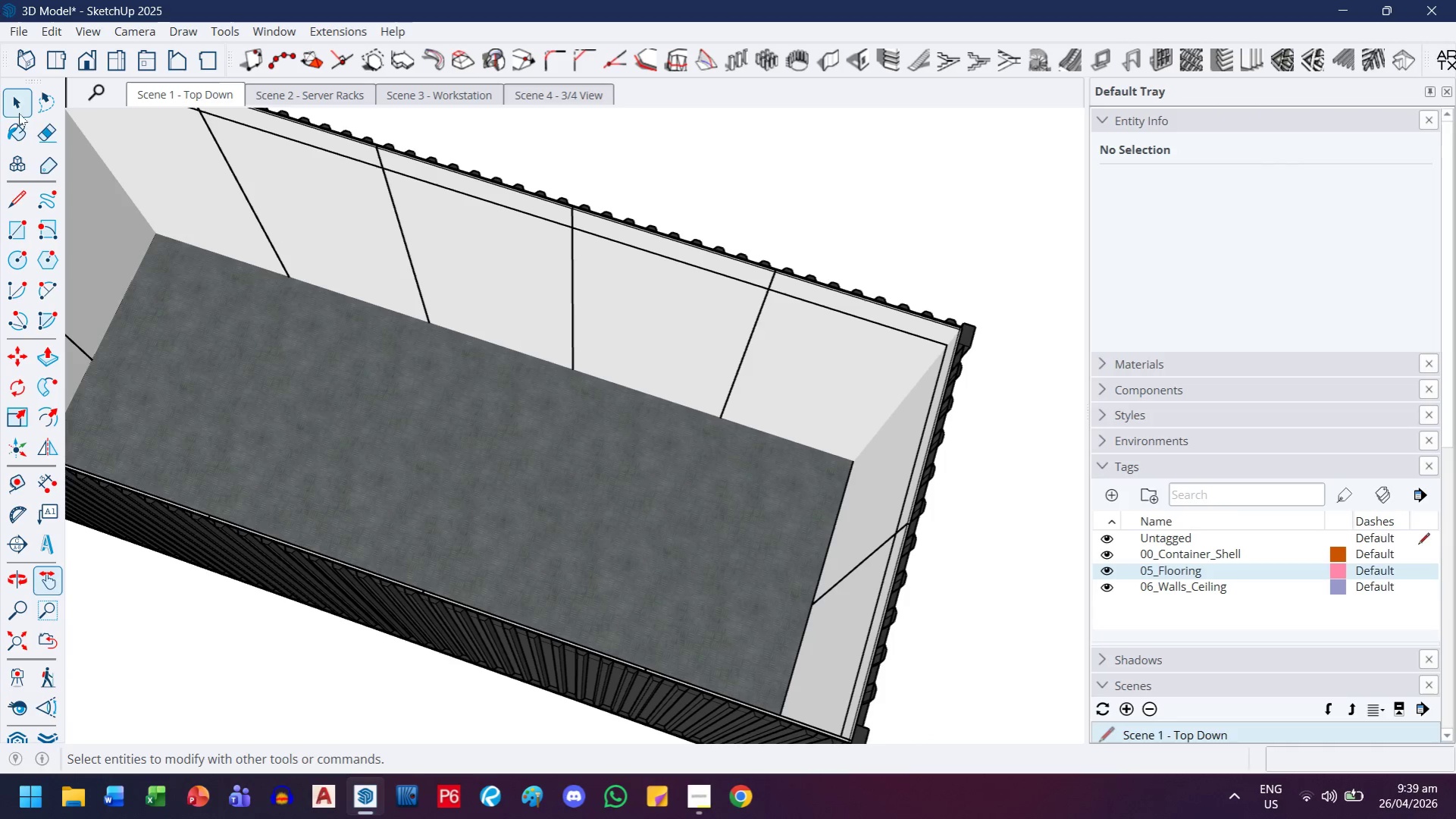 
double_click([765, 576])
 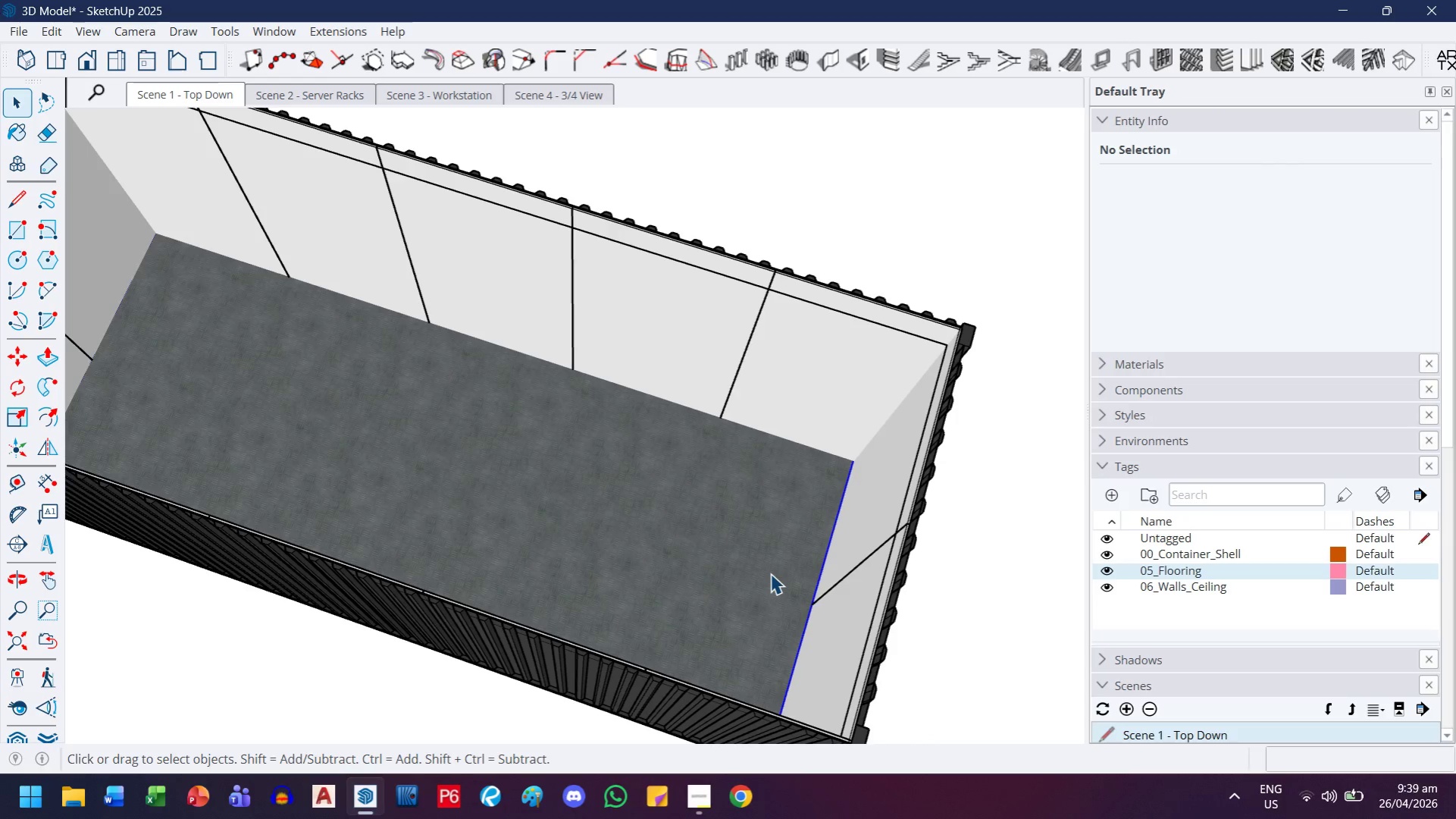 
scroll: coordinate [768, 580], scroll_direction: down, amount: 6.0
 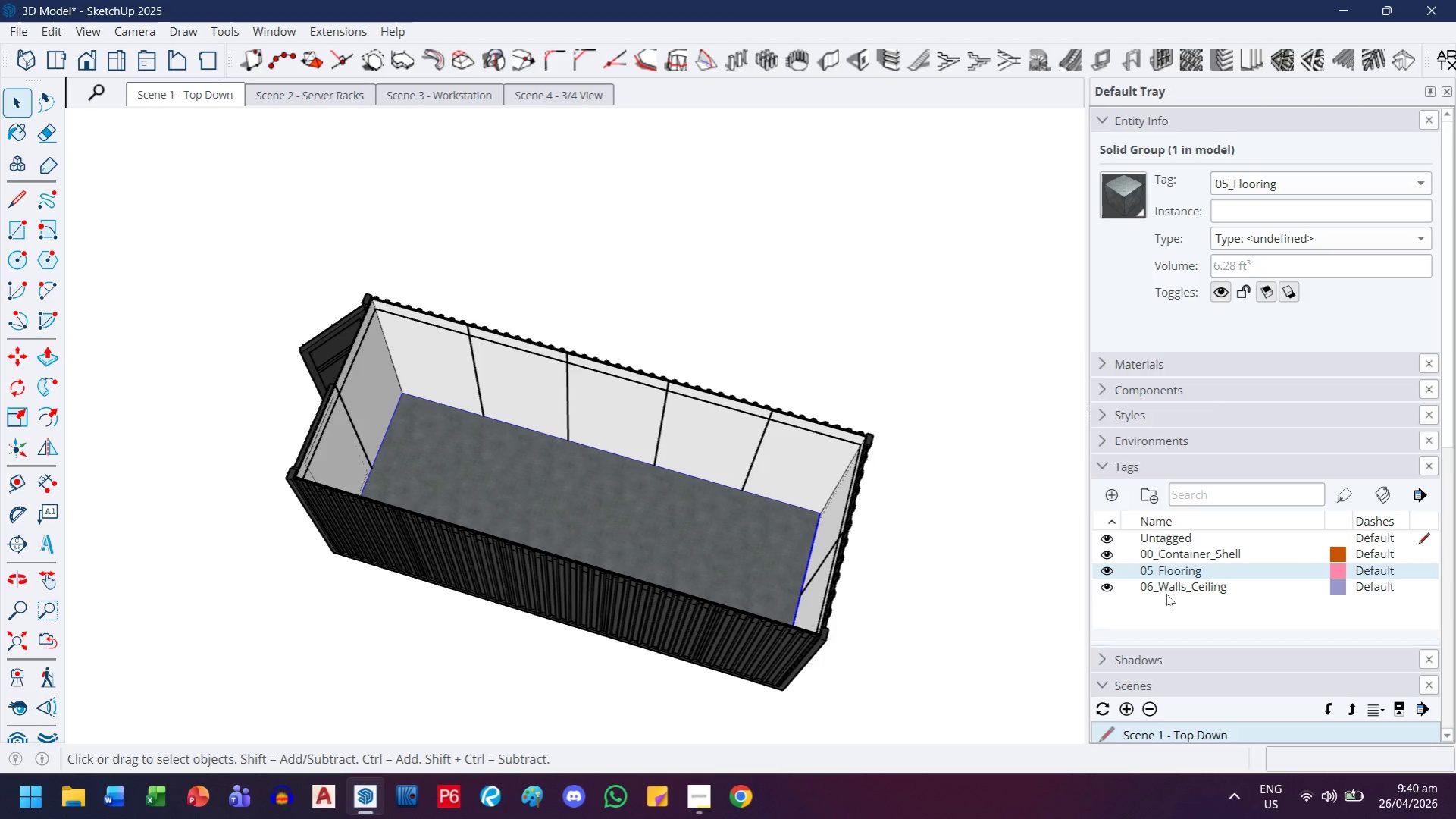 
wait(11.8)
 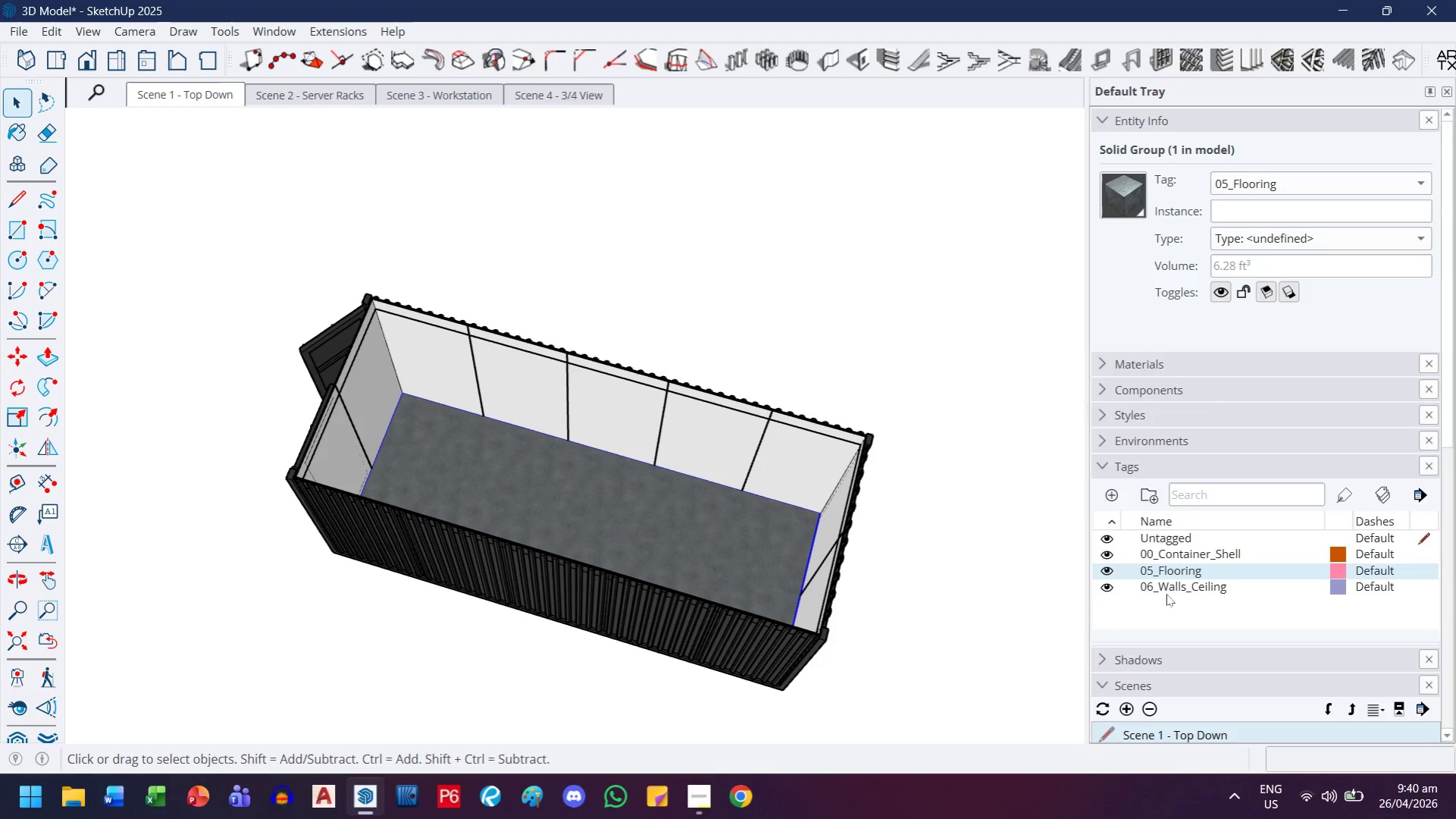 
key(H)
 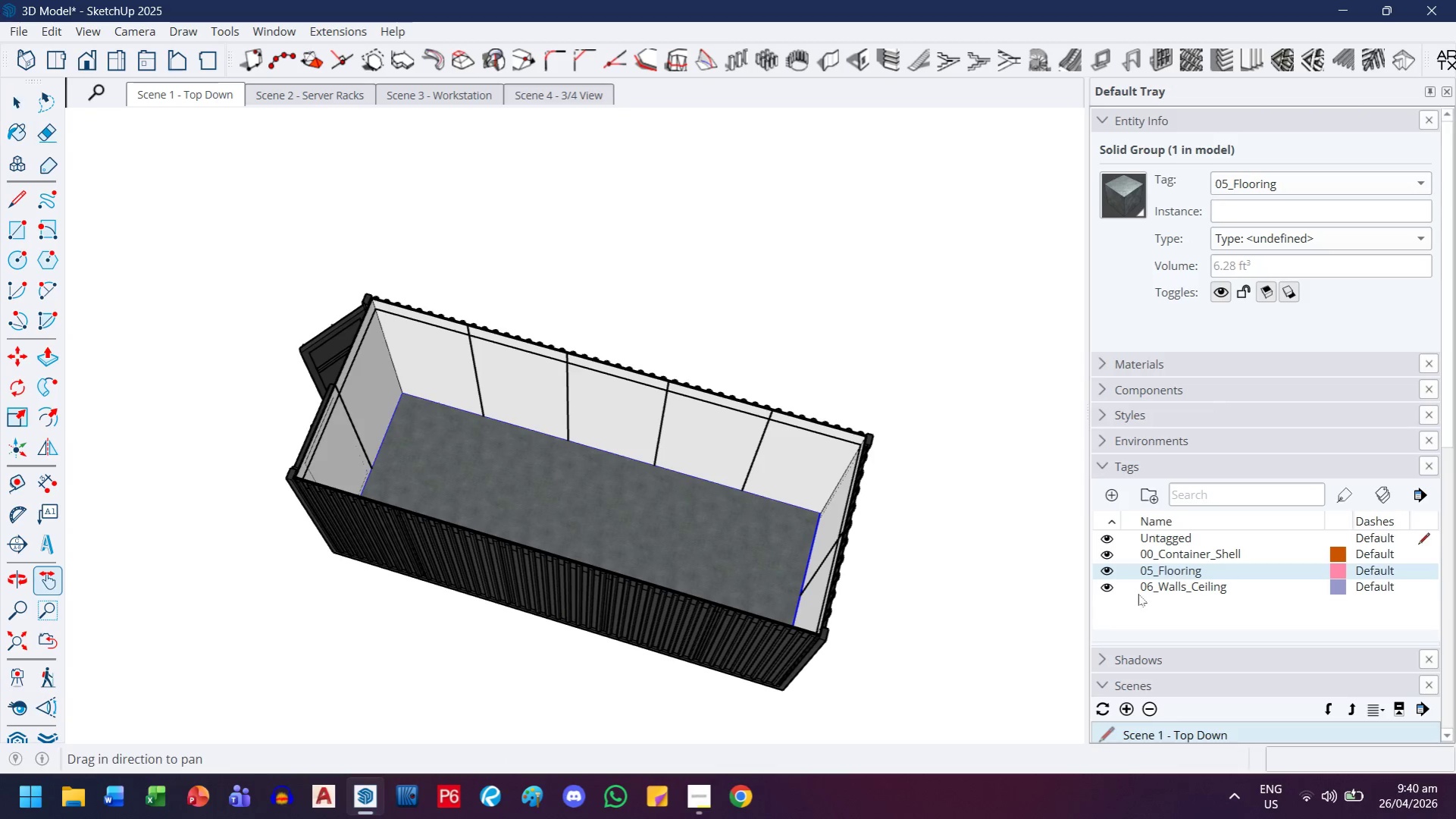 
left_click_drag(start_coordinate=[626, 573], to_coordinate=[547, 427])
 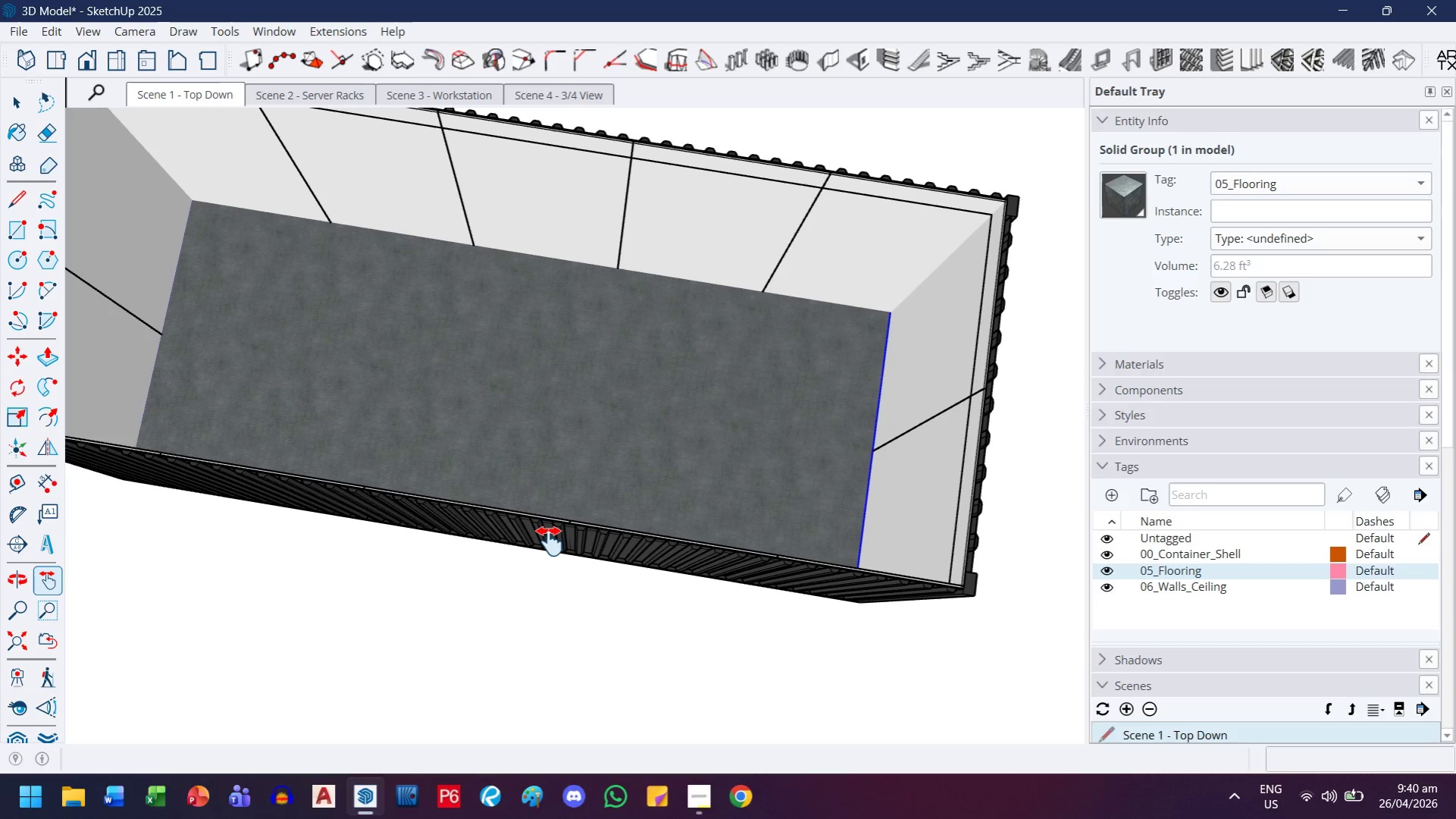 
scroll: coordinate [629, 582], scroll_direction: up, amount: 7.0
 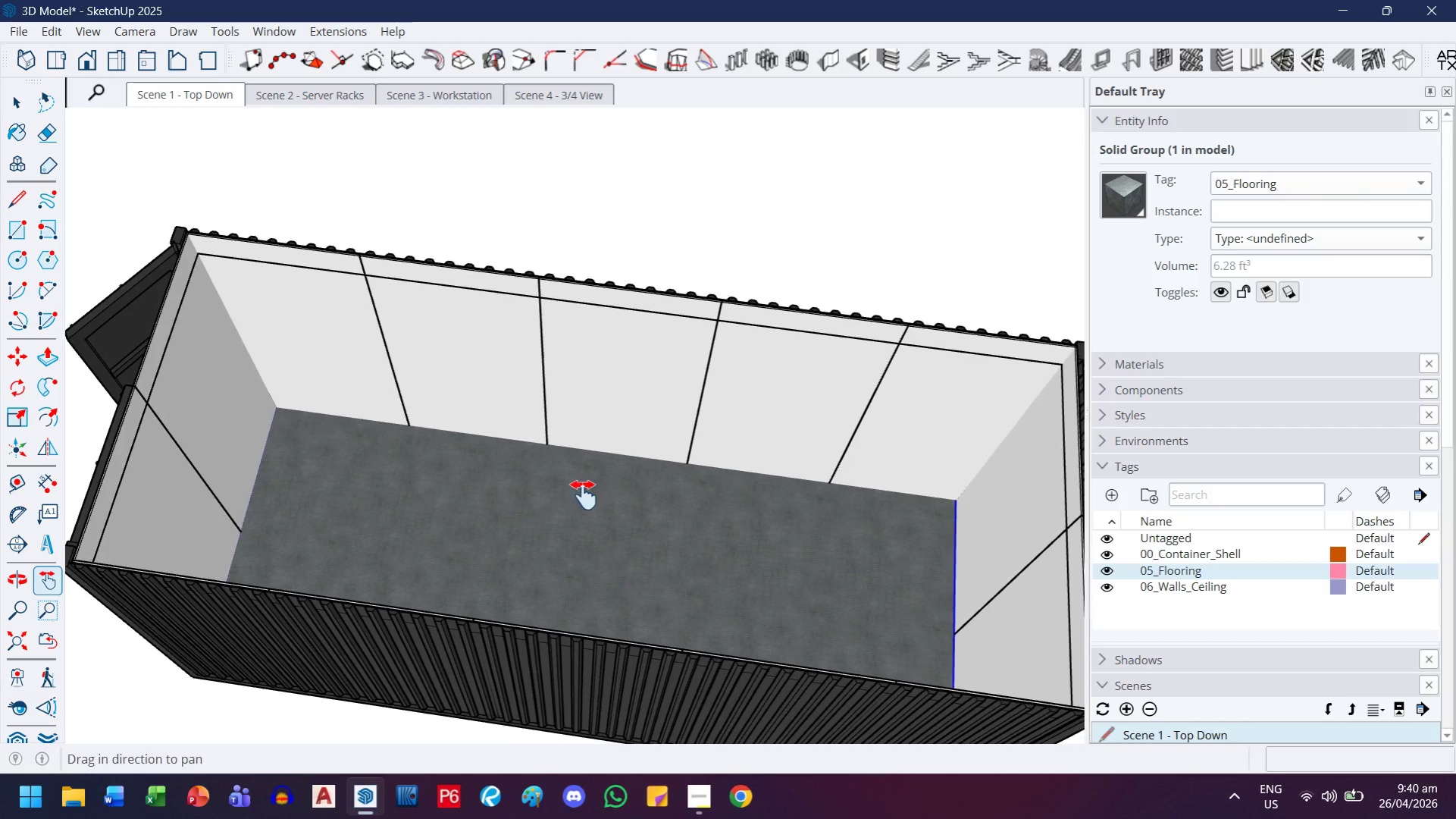 
wait(5.56)
 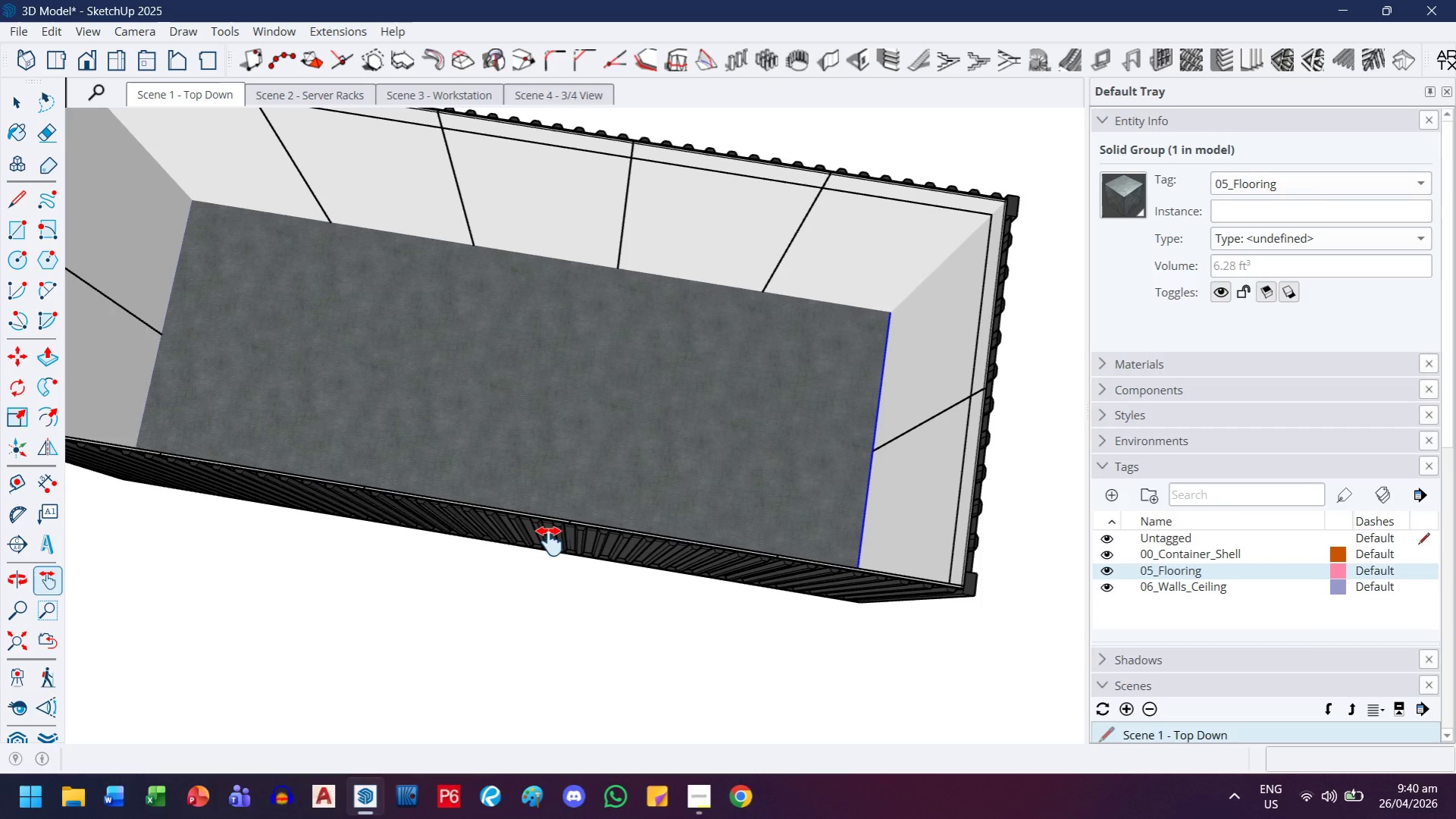 
scroll: coordinate [542, 541], scroll_direction: up, amount: 2.0
 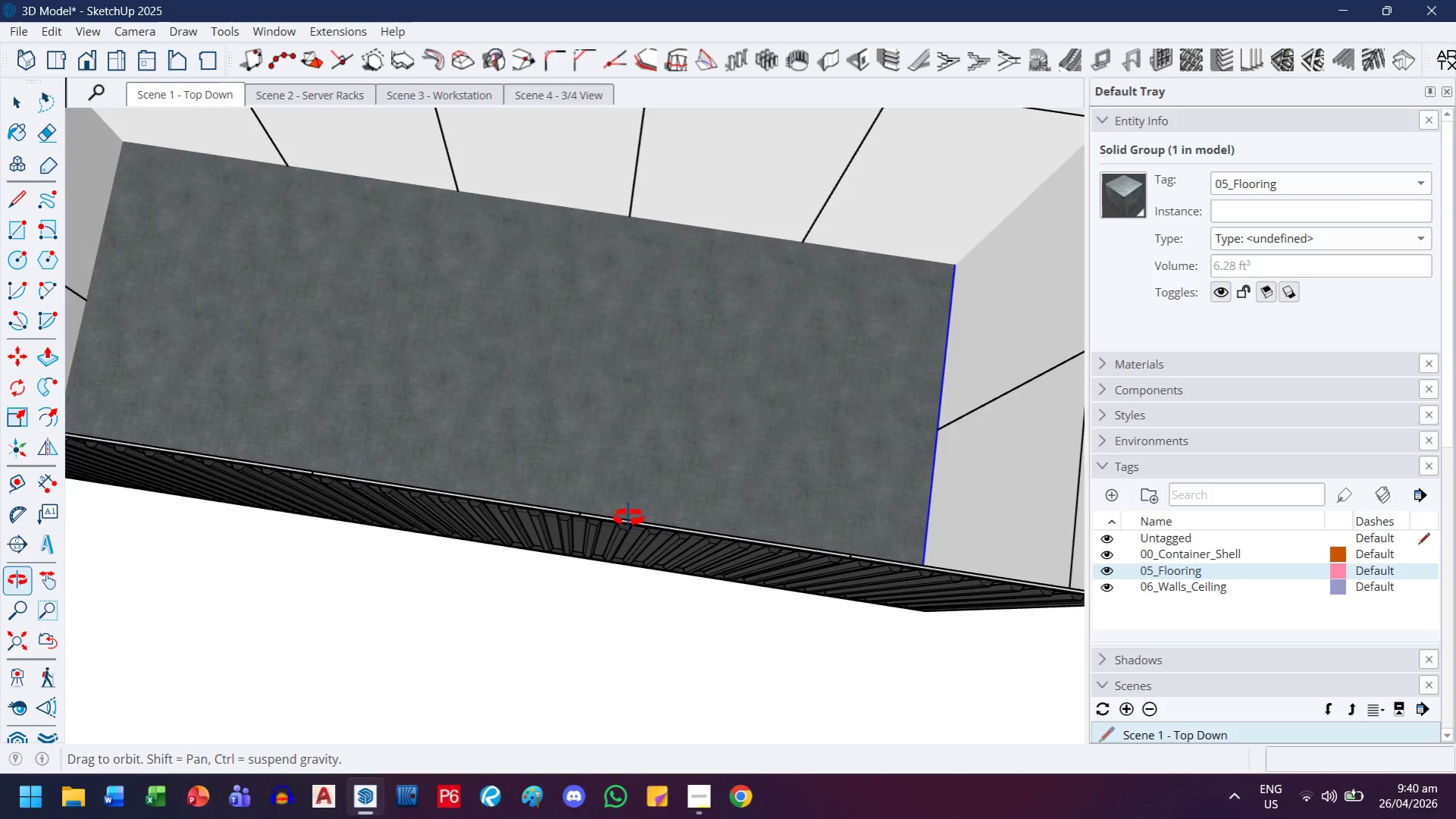 
scroll: coordinate [599, 498], scroll_direction: down, amount: 4.0
 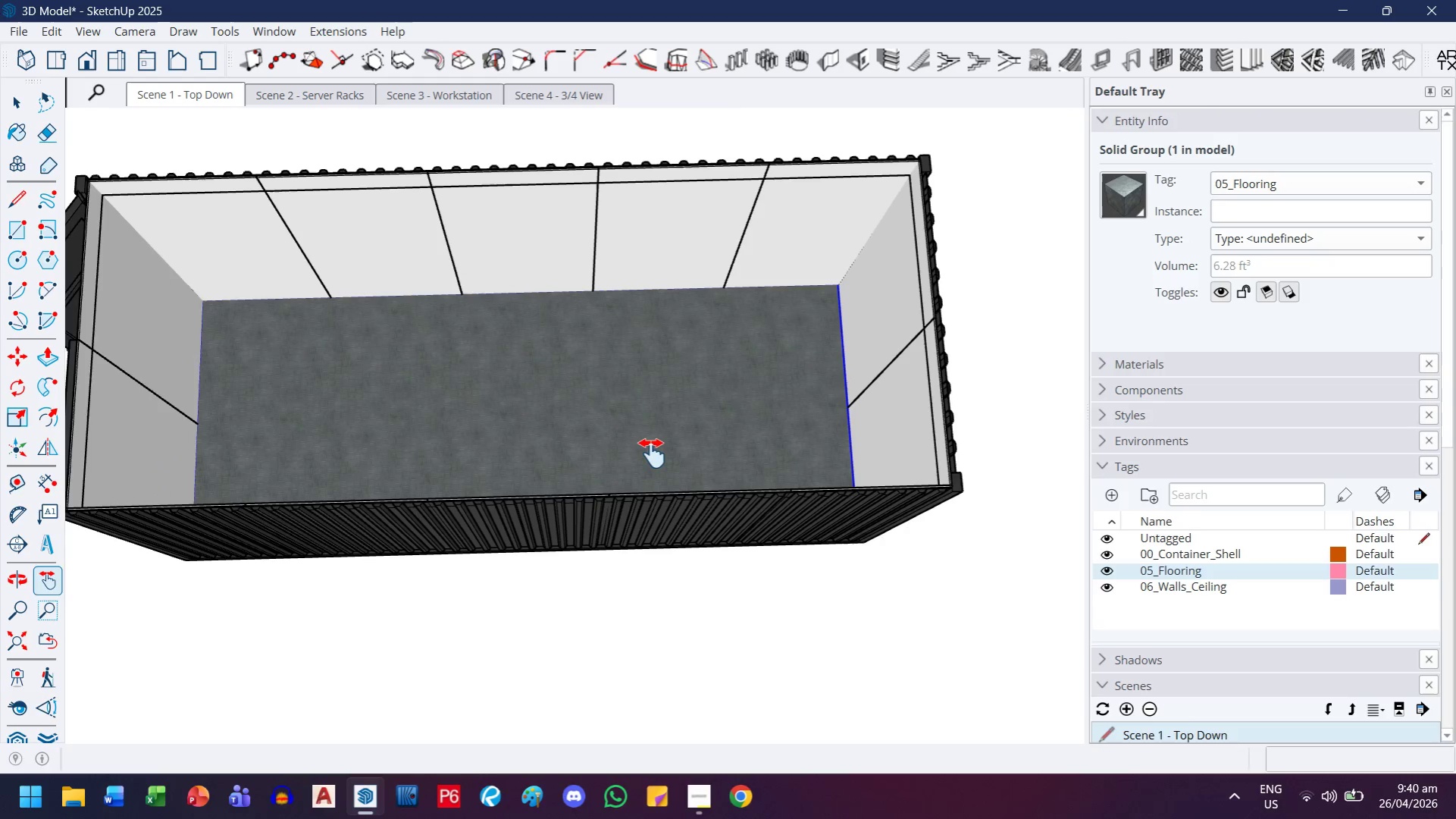 
type(ht)
 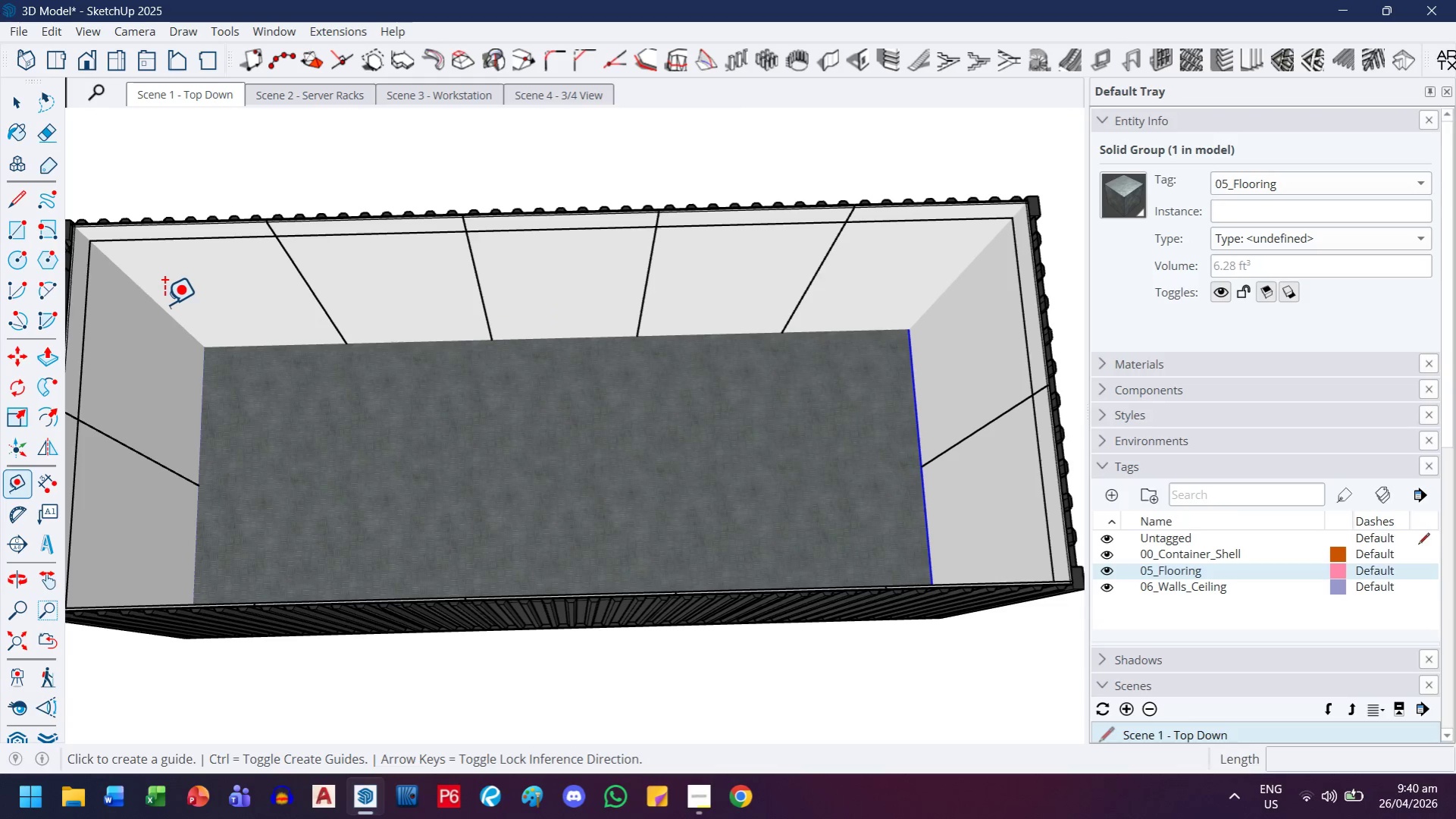 
left_click_drag(start_coordinate=[635, 416], to_coordinate=[672, 472])
 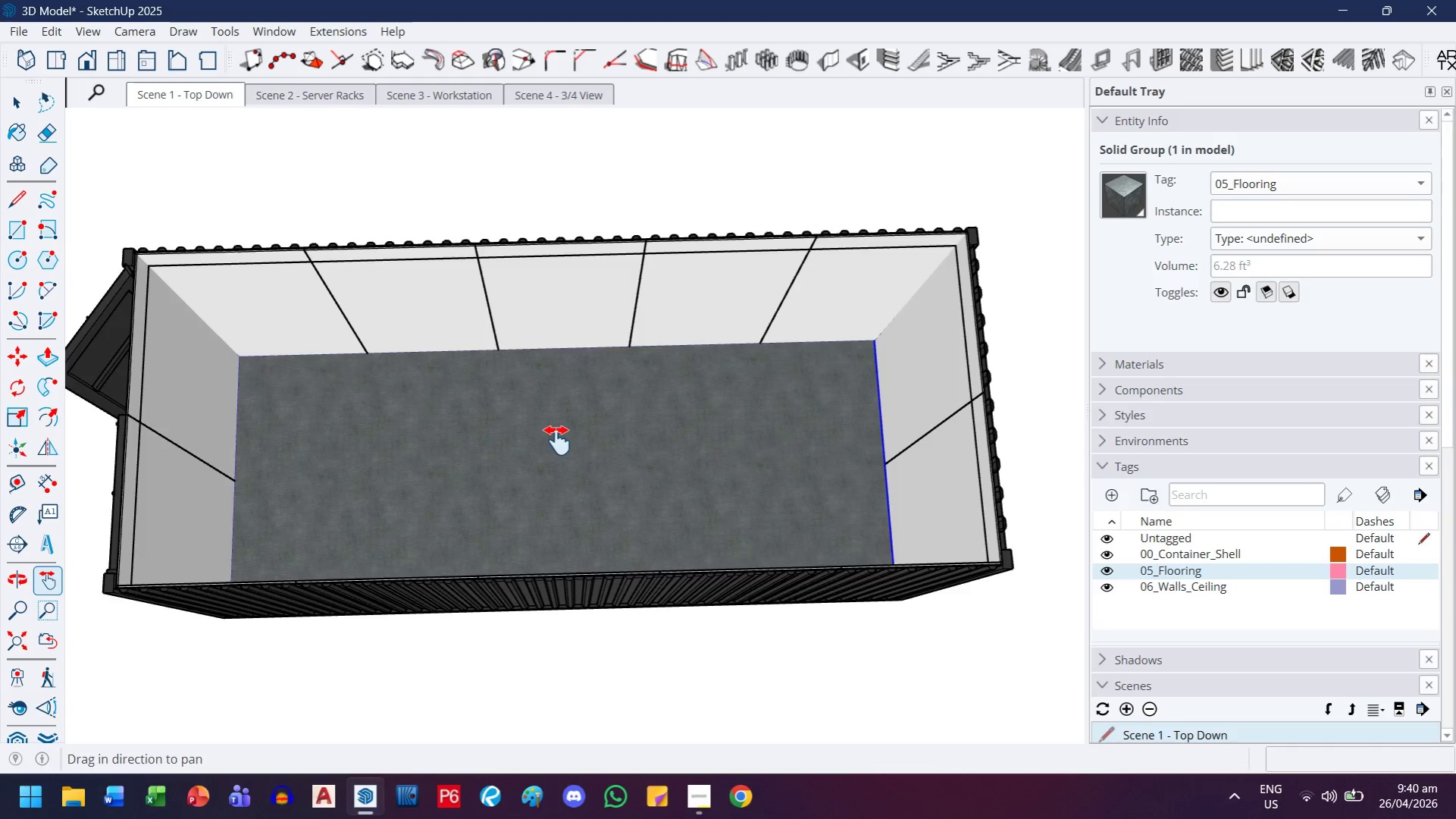 
scroll: coordinate [558, 441], scroll_direction: up, amount: 1.0
 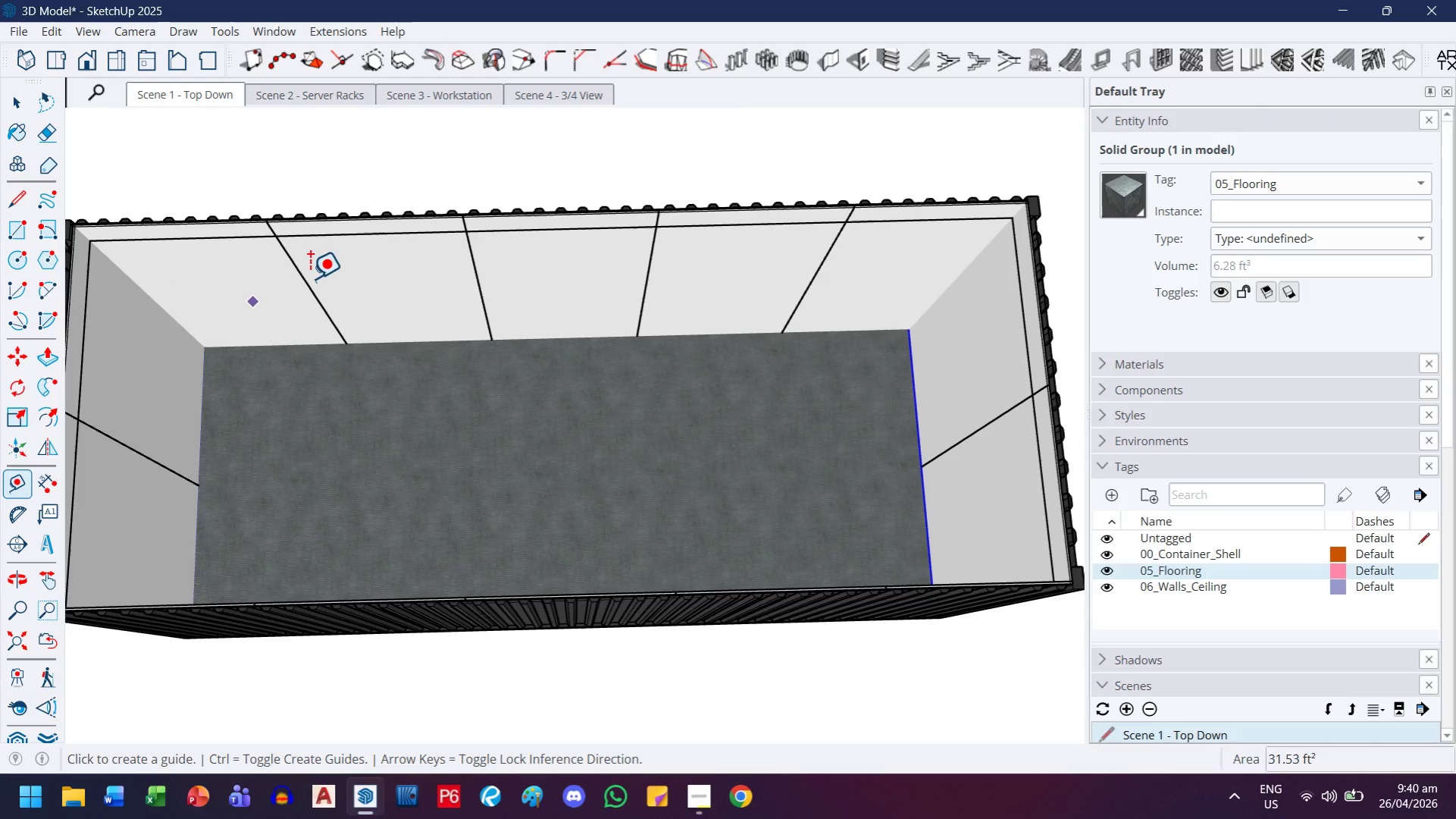 
left_click([296, 280])
 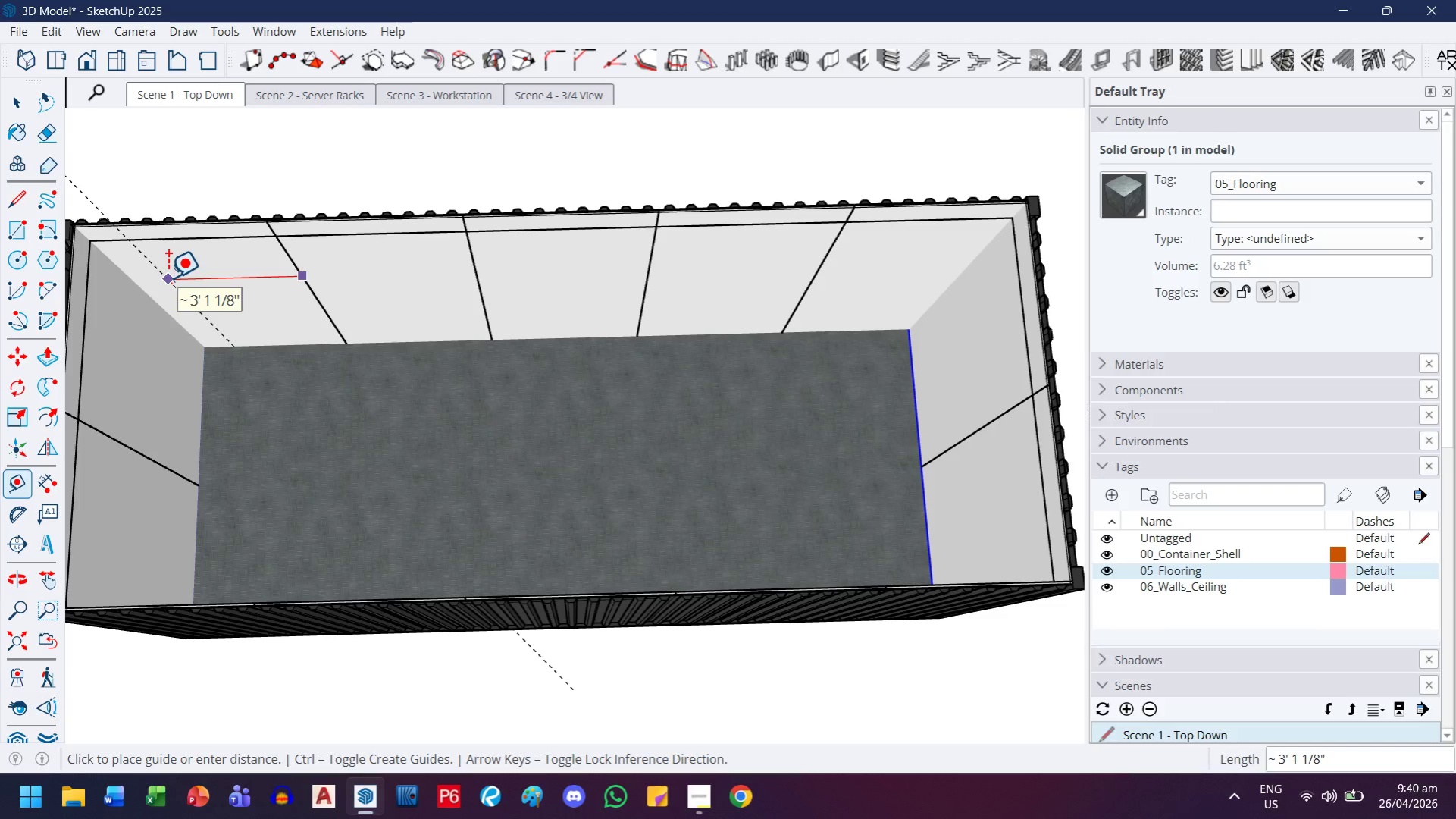 
key(ArrowLeft)
 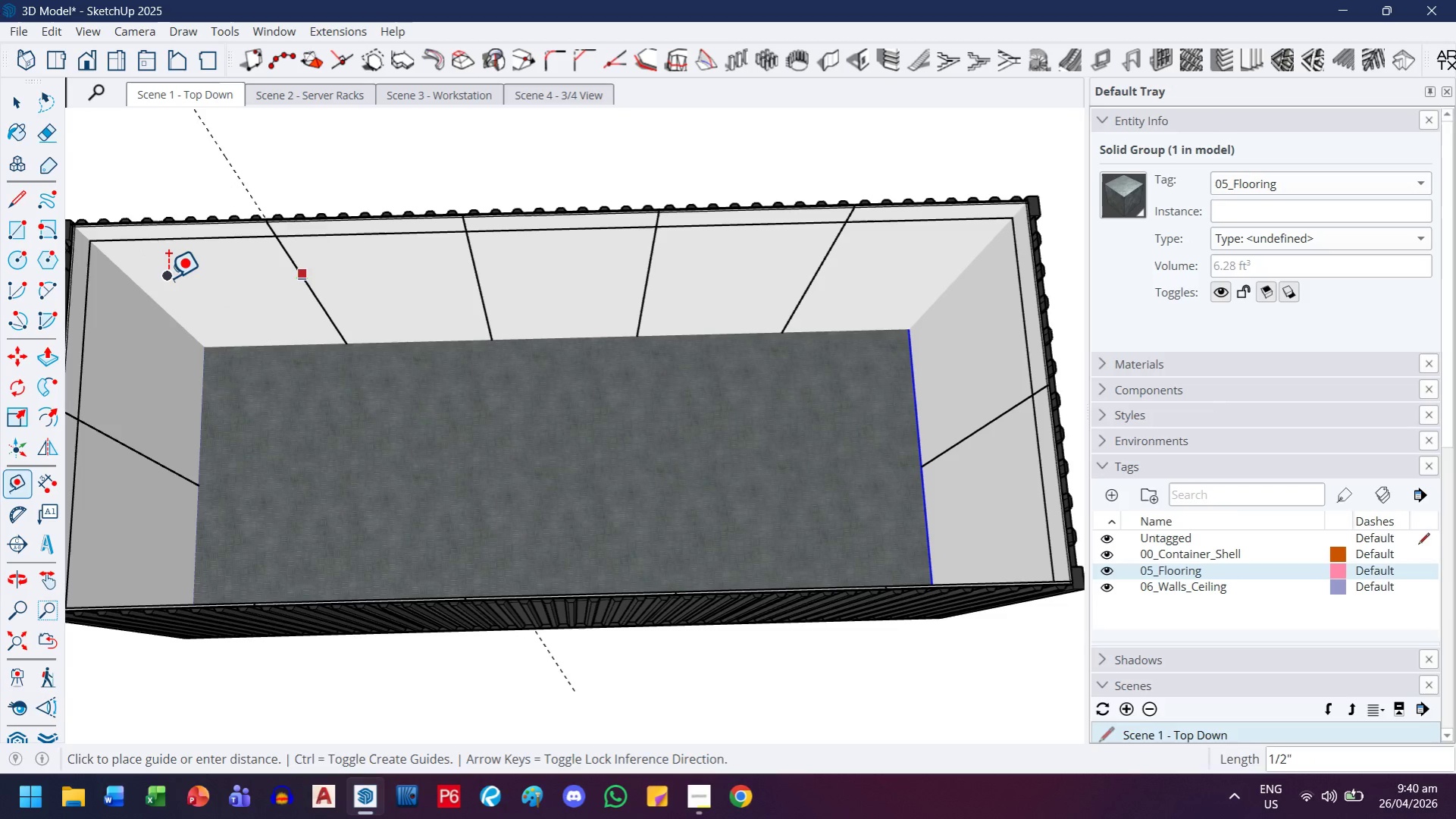 
key(ArrowRight)
 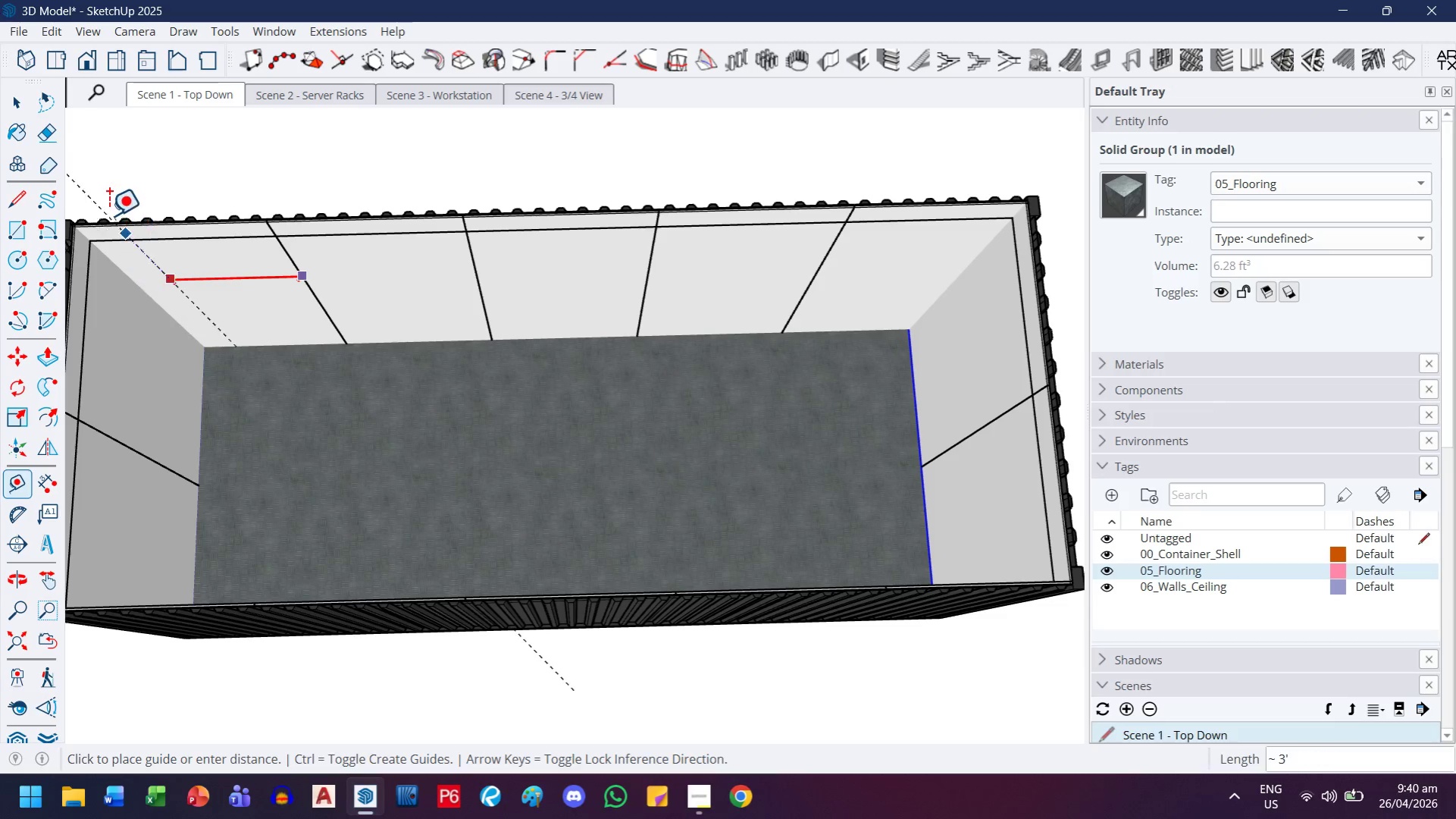 
key(H)
 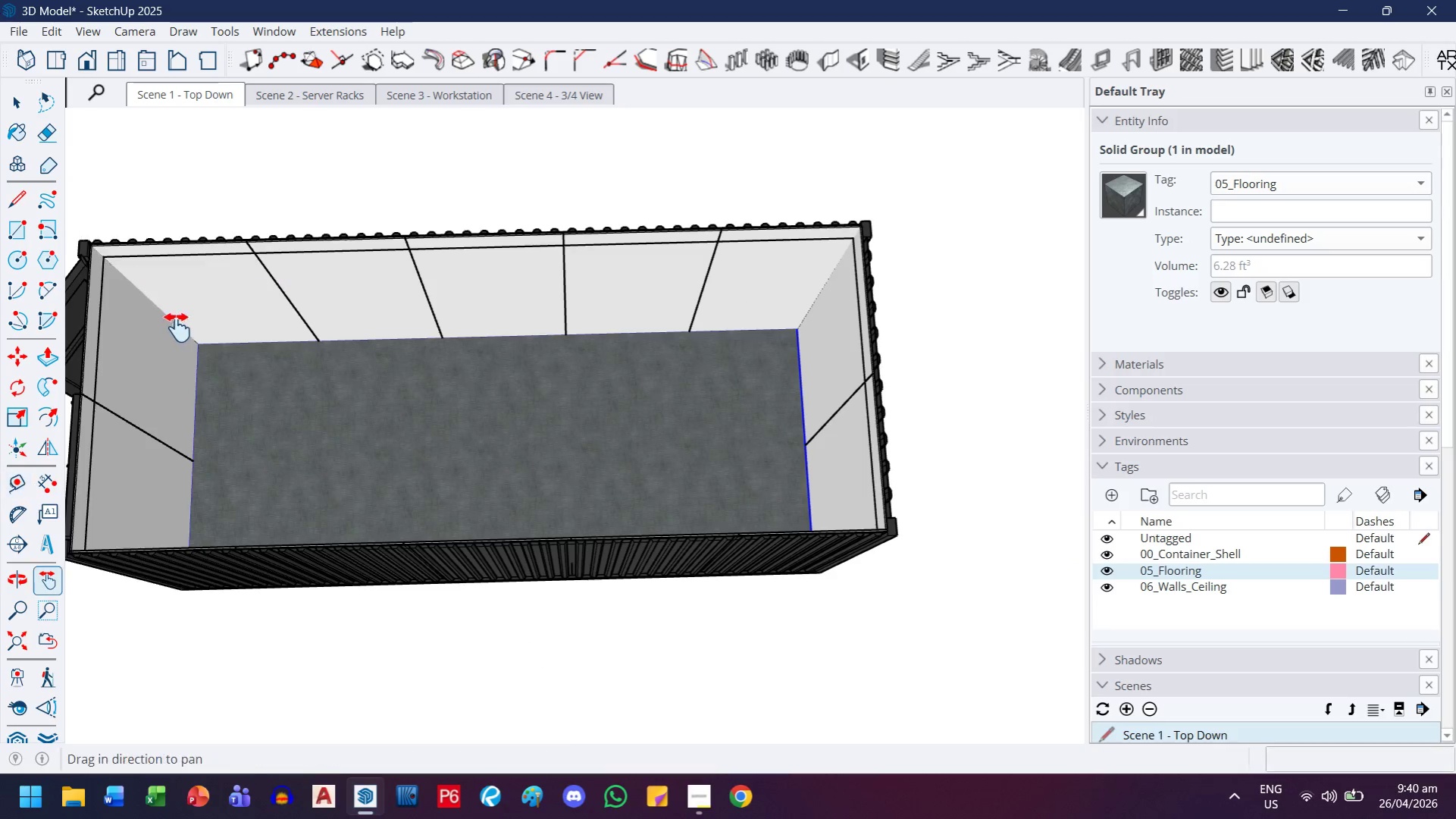 
left_click_drag(start_coordinate=[177, 328], to_coordinate=[435, 354])
 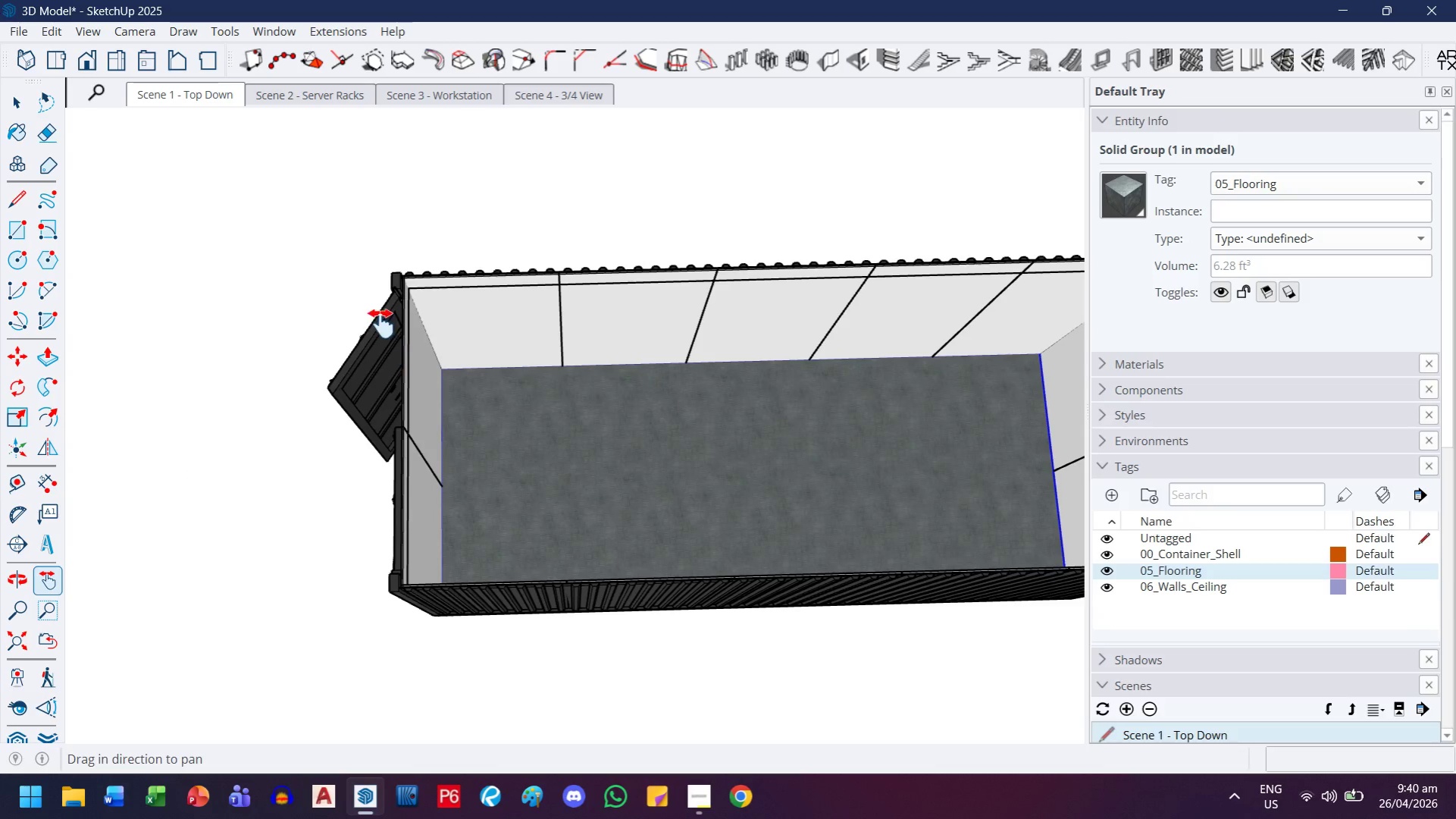 
scroll: coordinate [161, 325], scroll_direction: down, amount: 2.0
 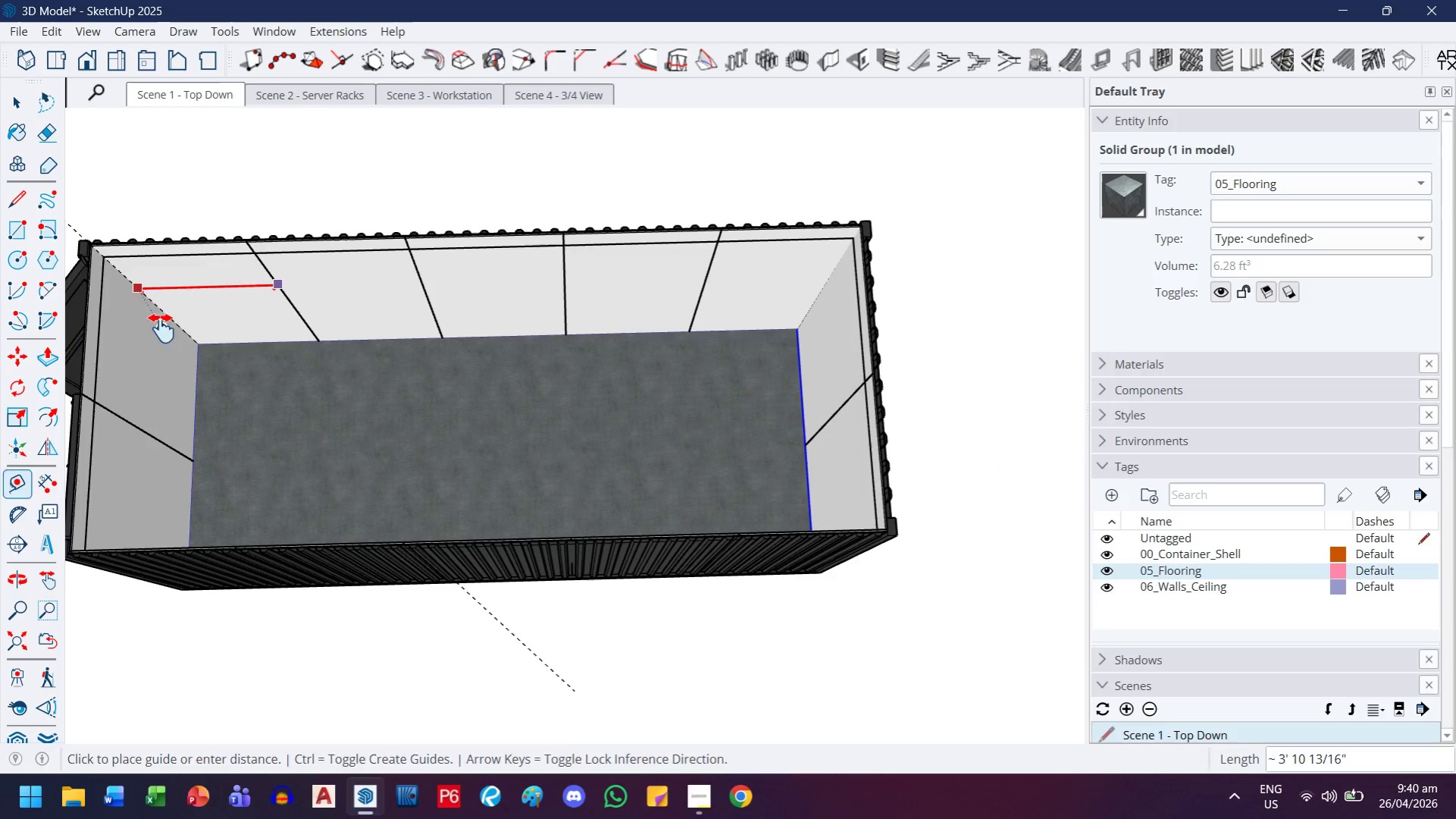 
key(Escape)
 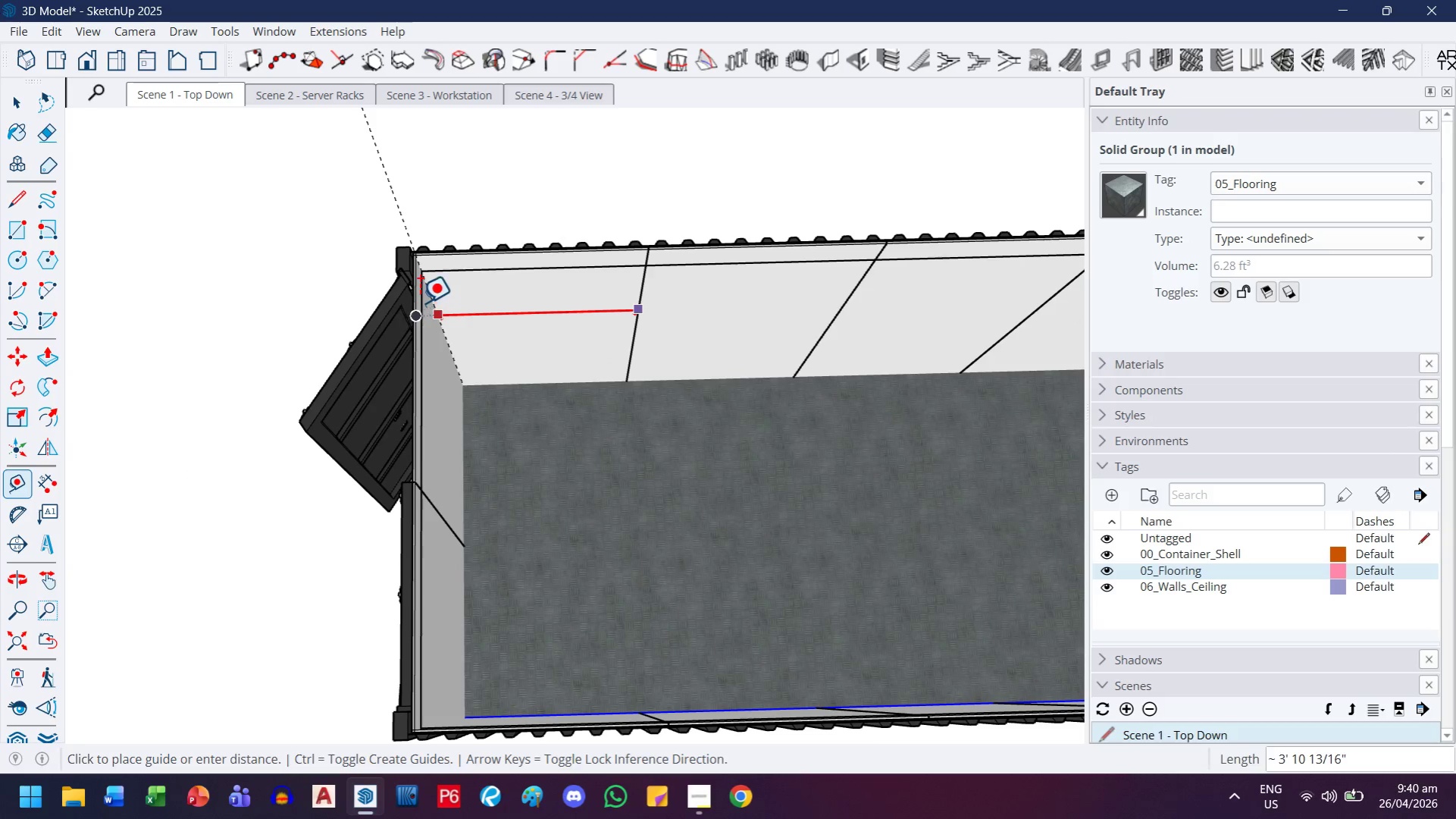 
scroll: coordinate [413, 241], scroll_direction: up, amount: 15.0
 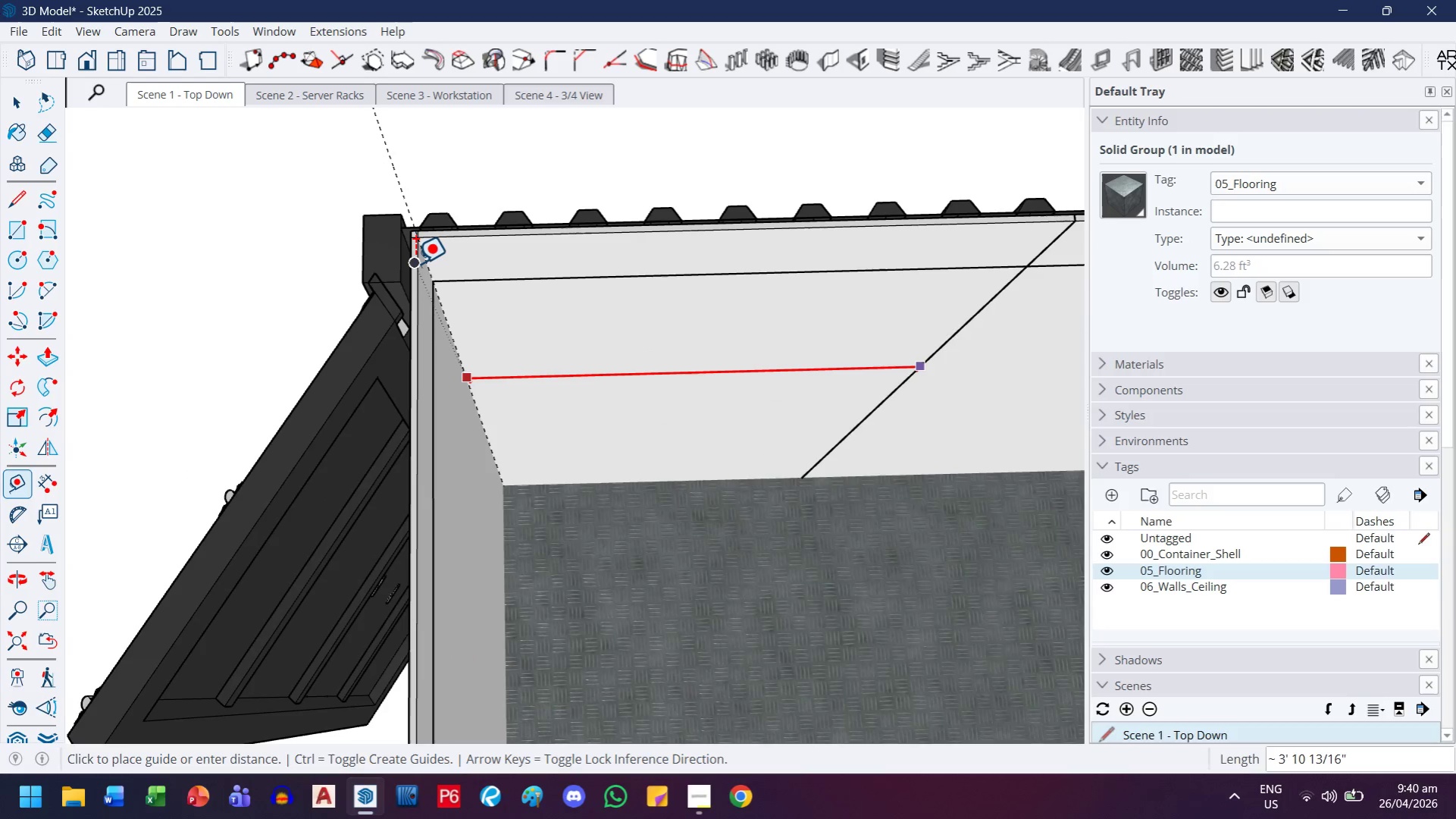 
left_click([415, 263])
 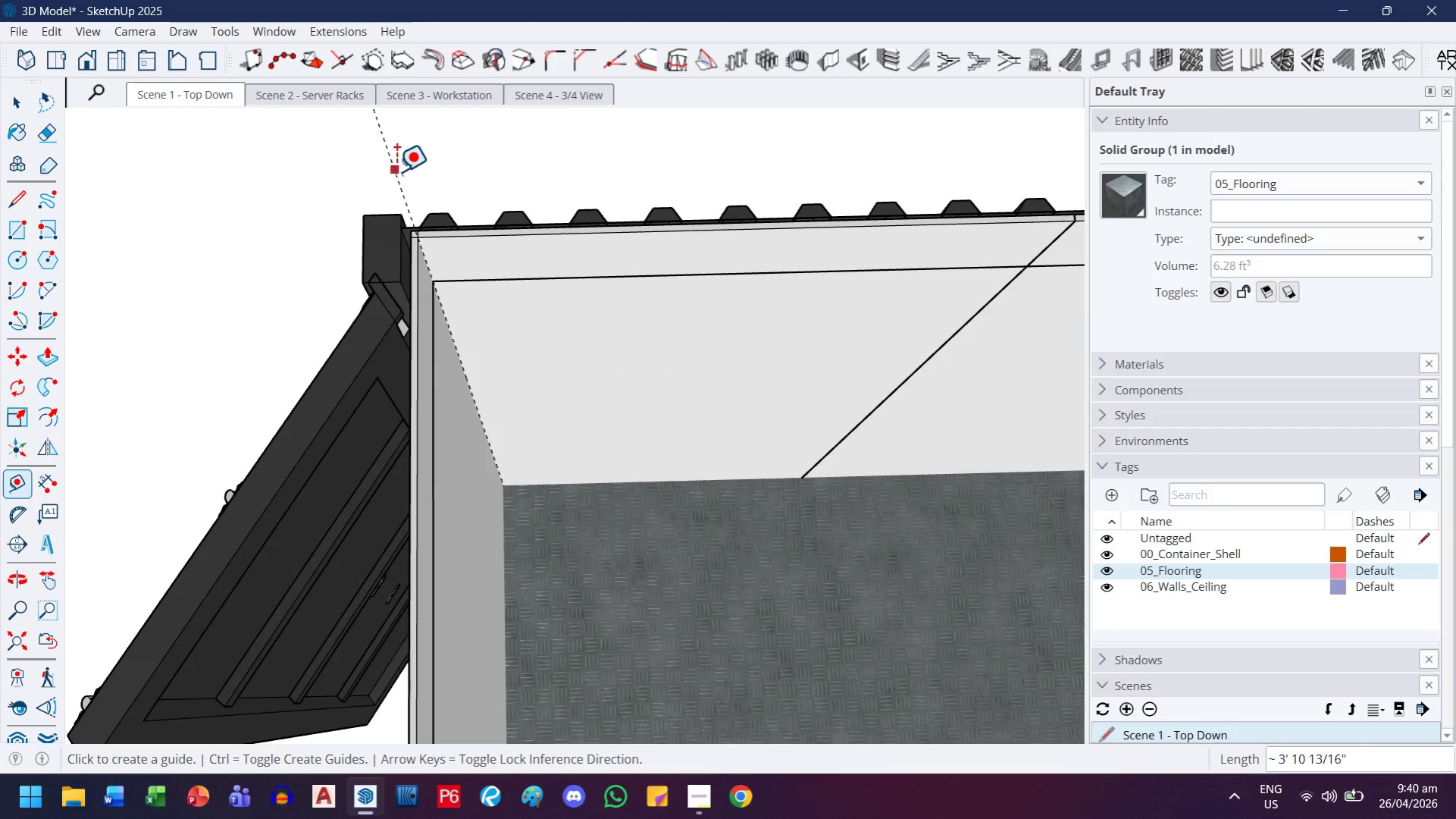 
left_click([392, 173])
 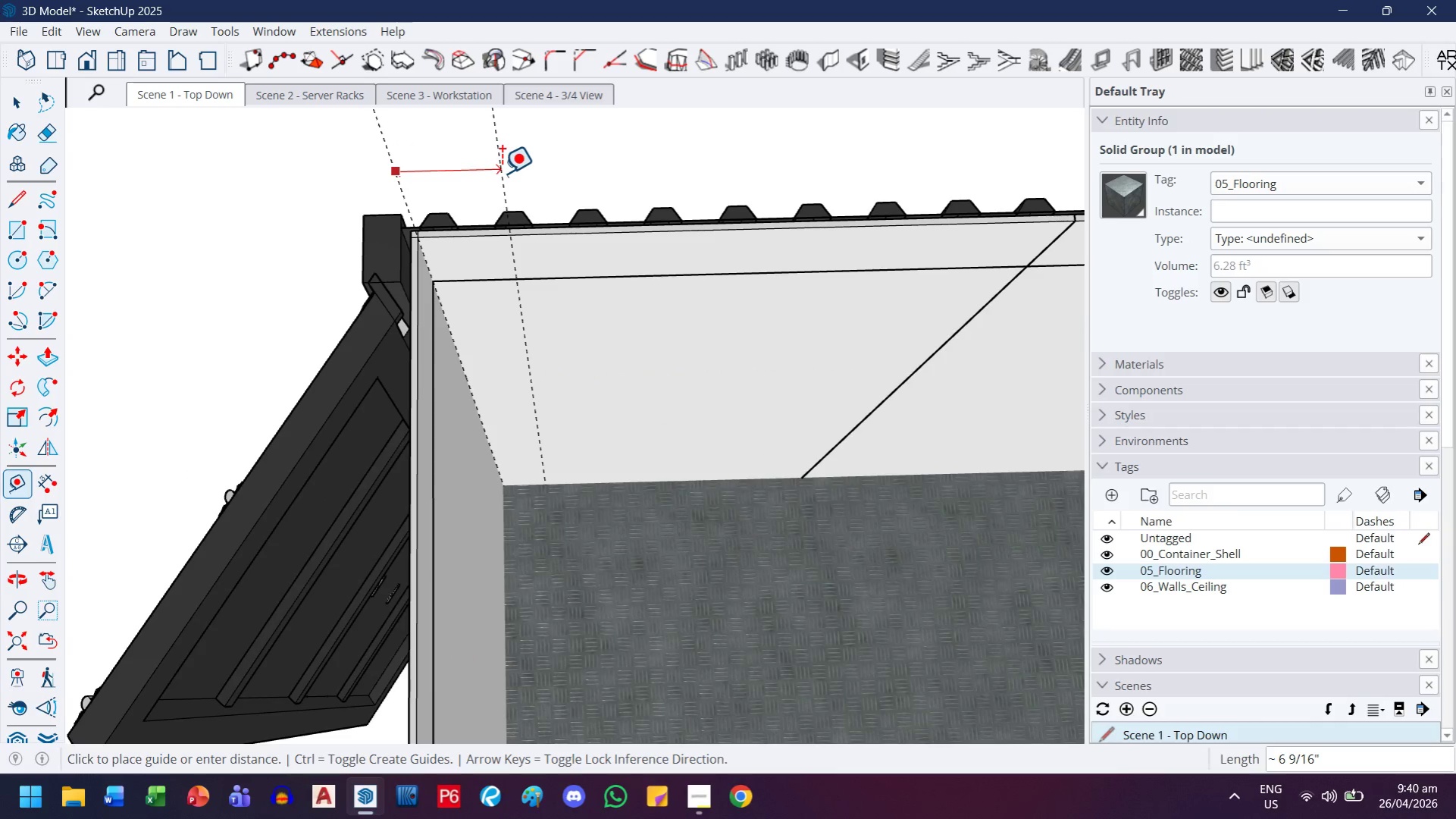 
key(ArrowLeft)
 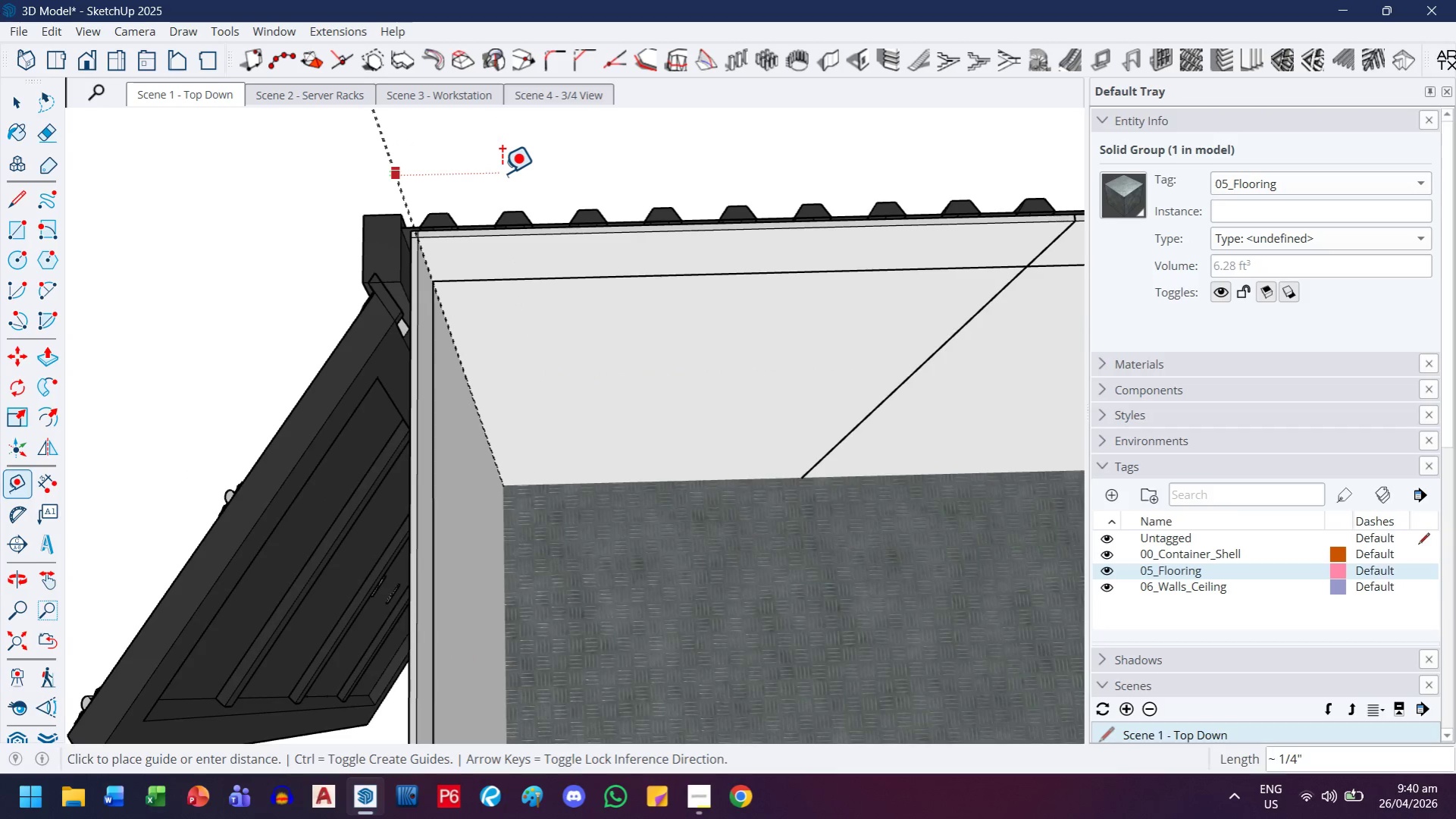 
key(ArrowRight)
 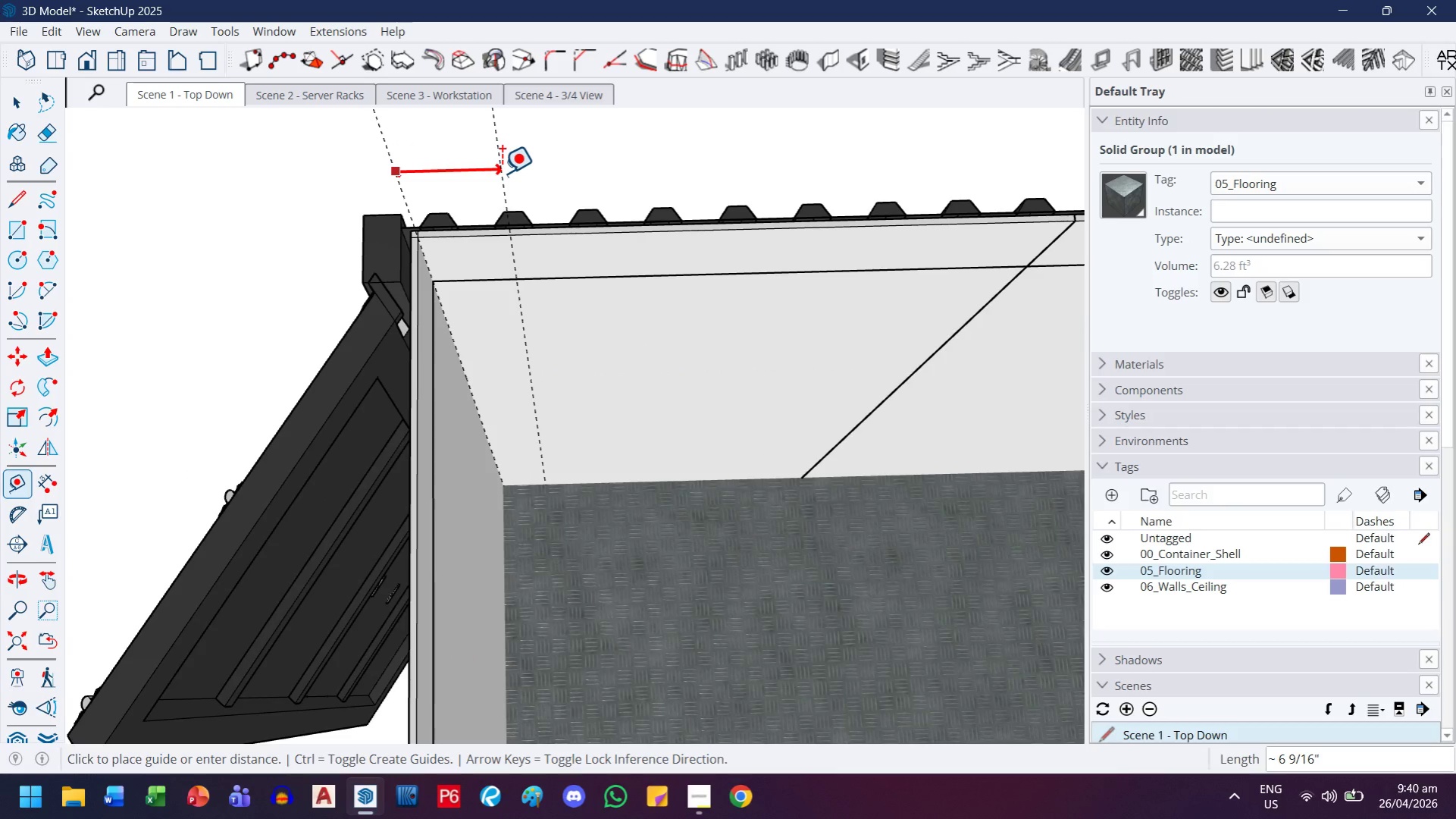 
key(8)
 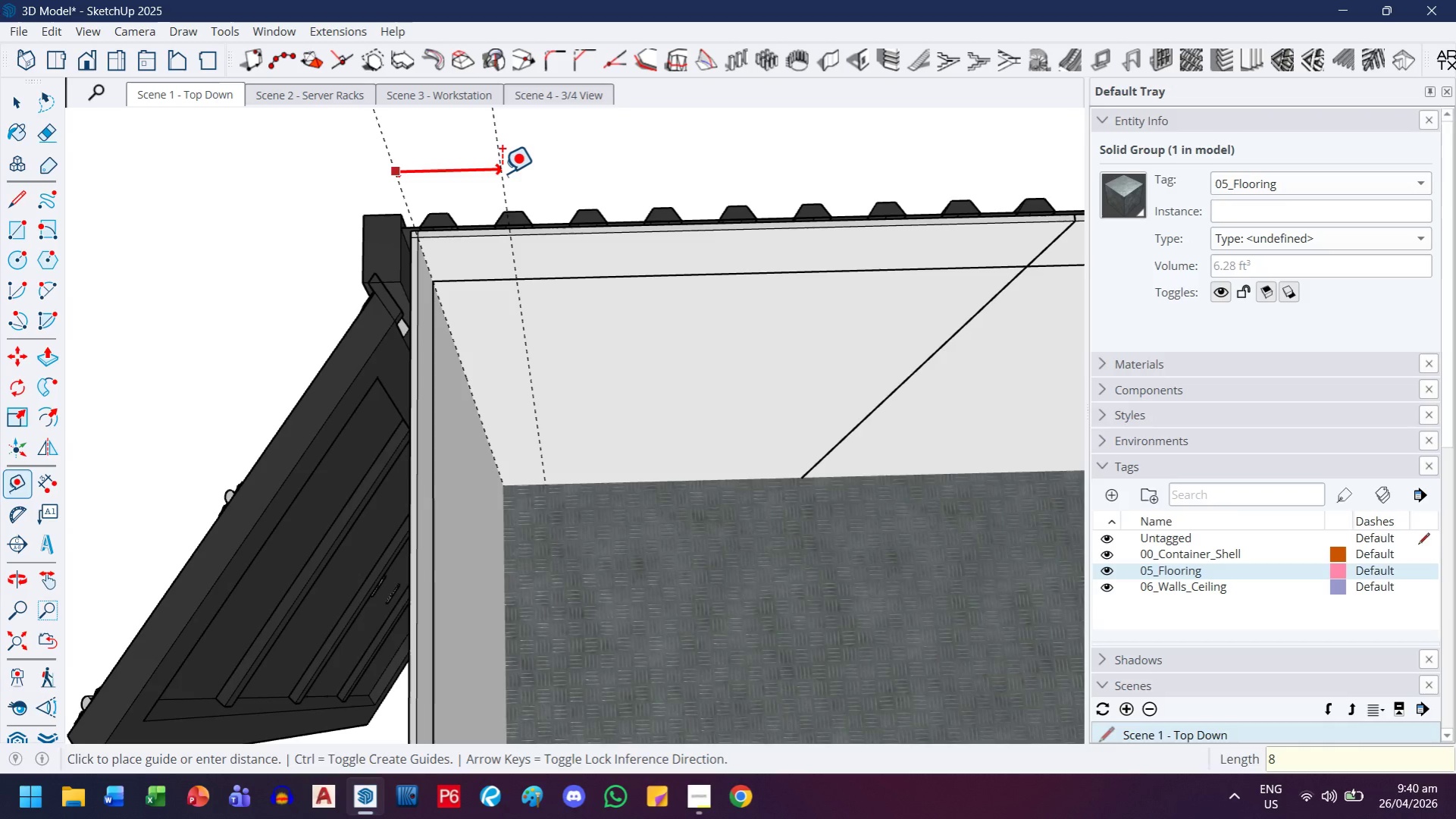 
key(Quote)
 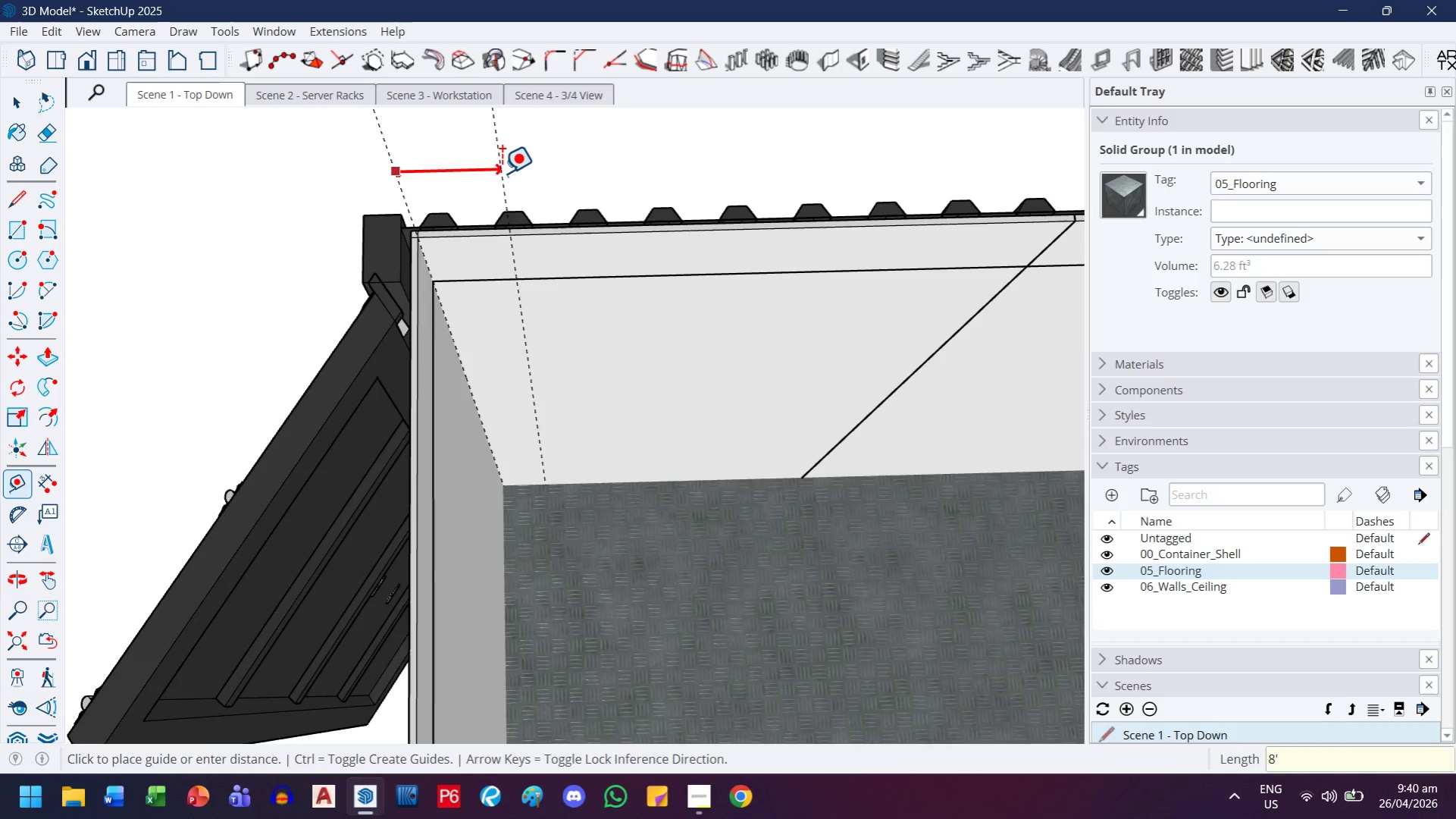 
key(Enter)
 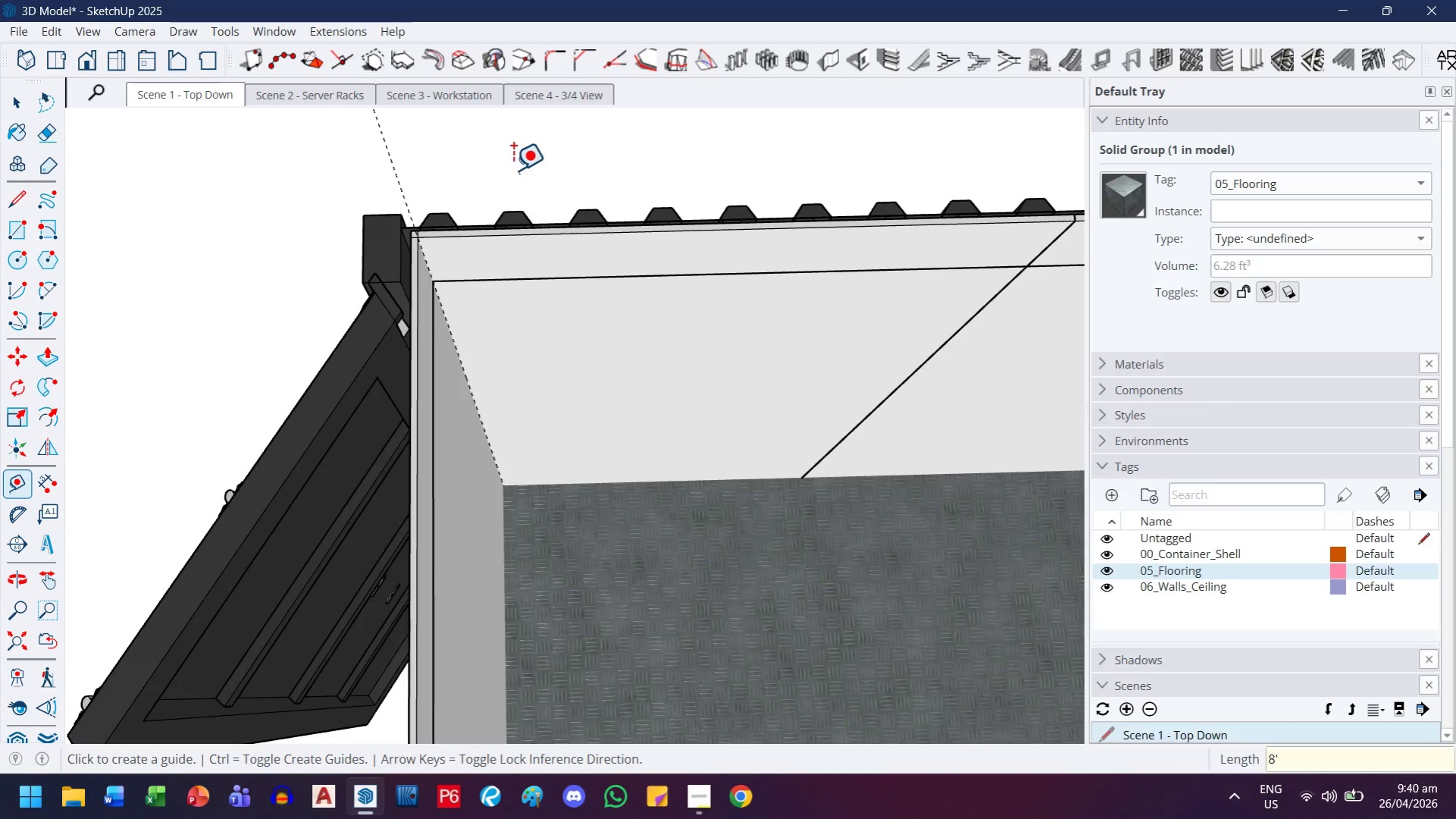 
key(H)
 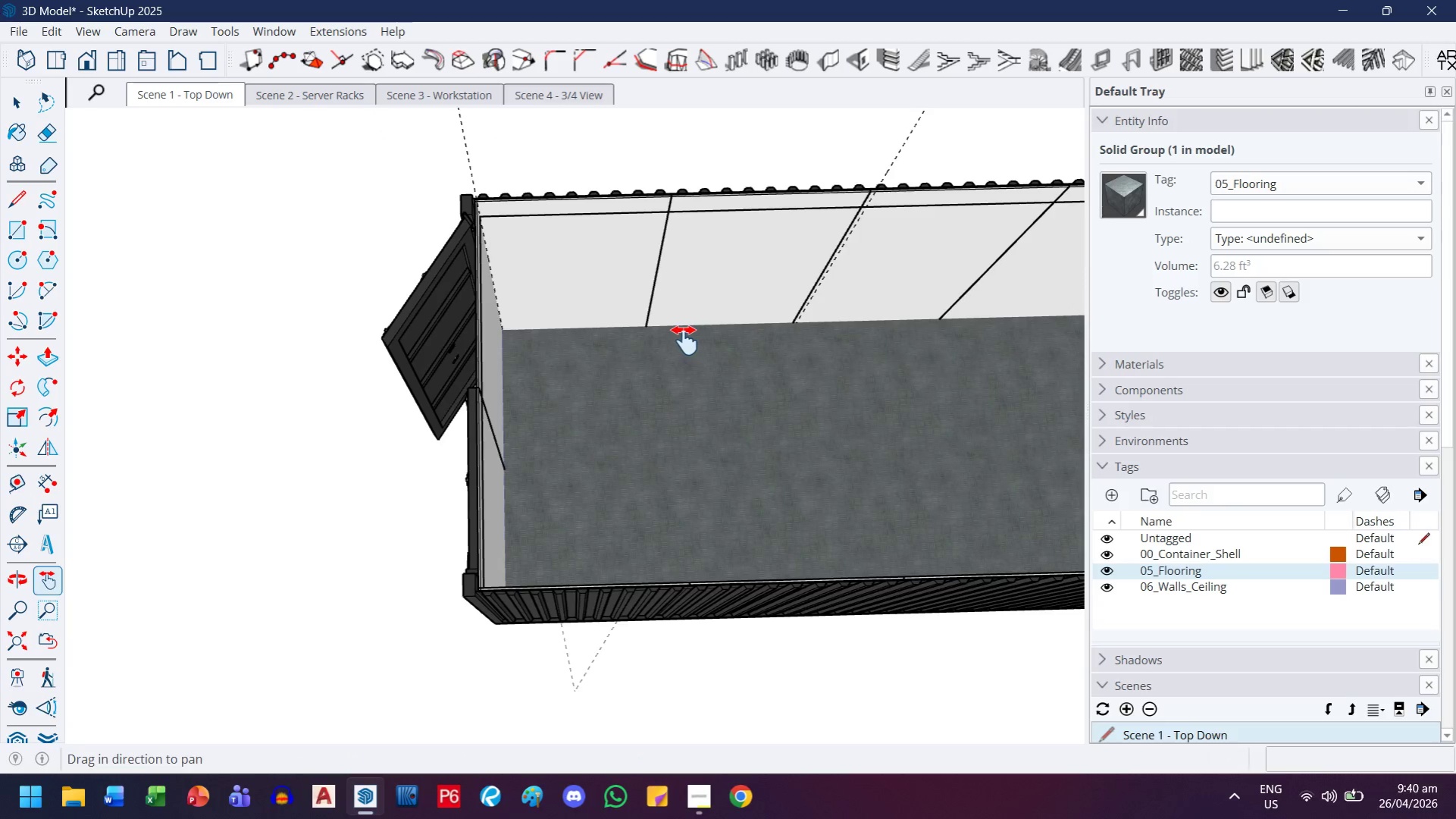 
left_click_drag(start_coordinate=[687, 340], to_coordinate=[509, 368])
 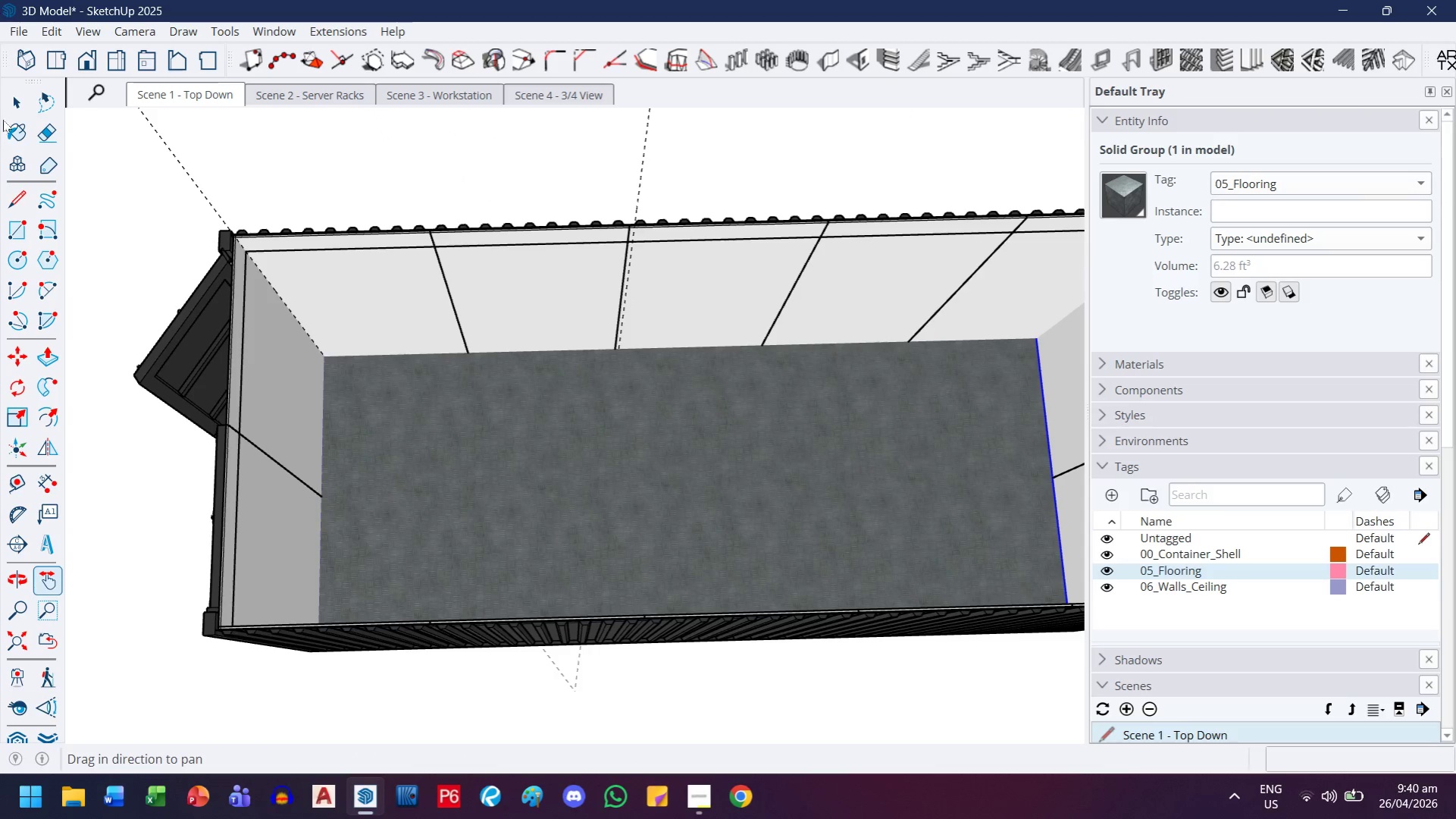 
scroll: coordinate [539, 262], scroll_direction: down, amount: 22.0
 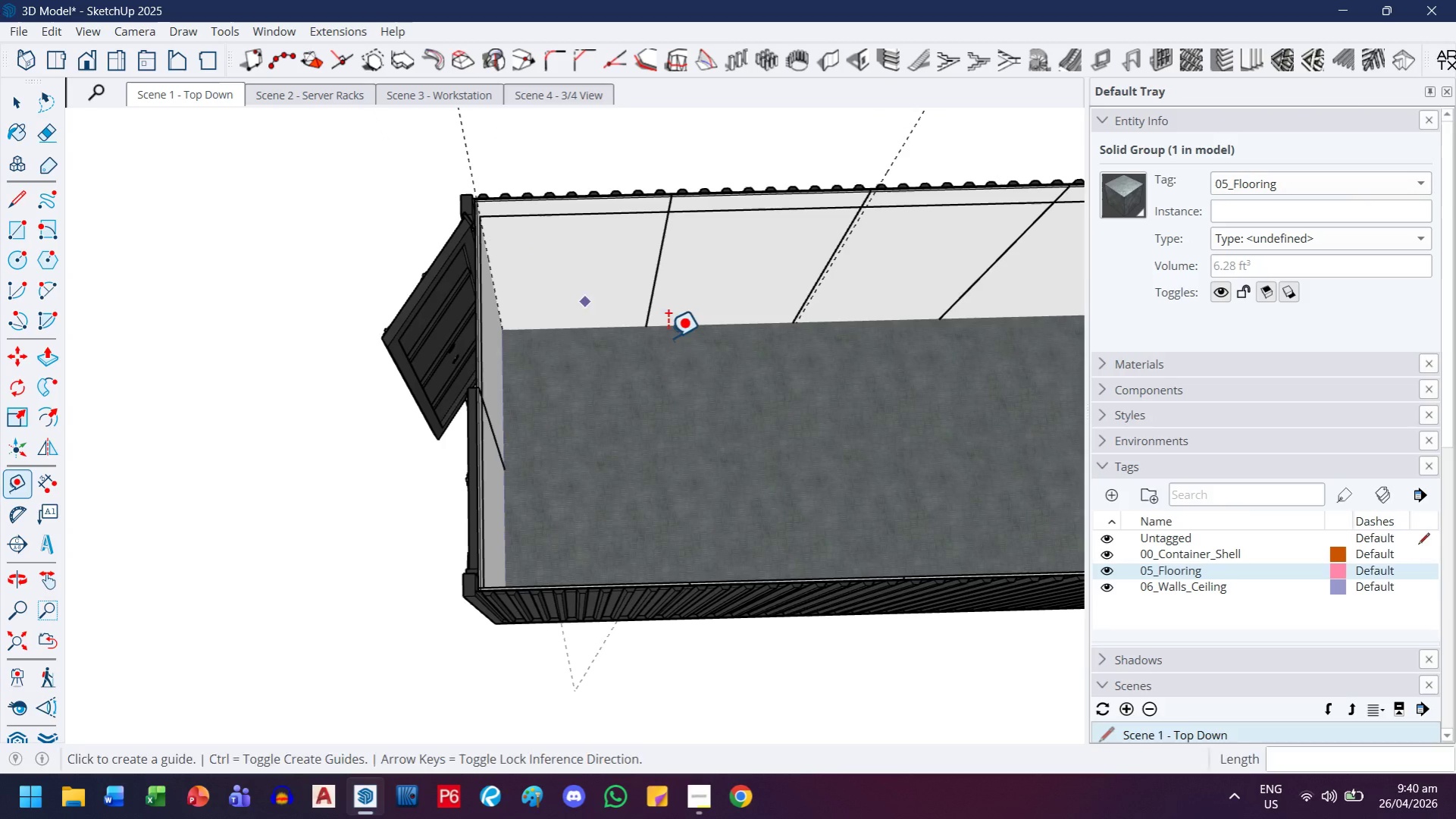 
left_click_drag(start_coordinate=[11, 108], to_coordinate=[23, 108])
 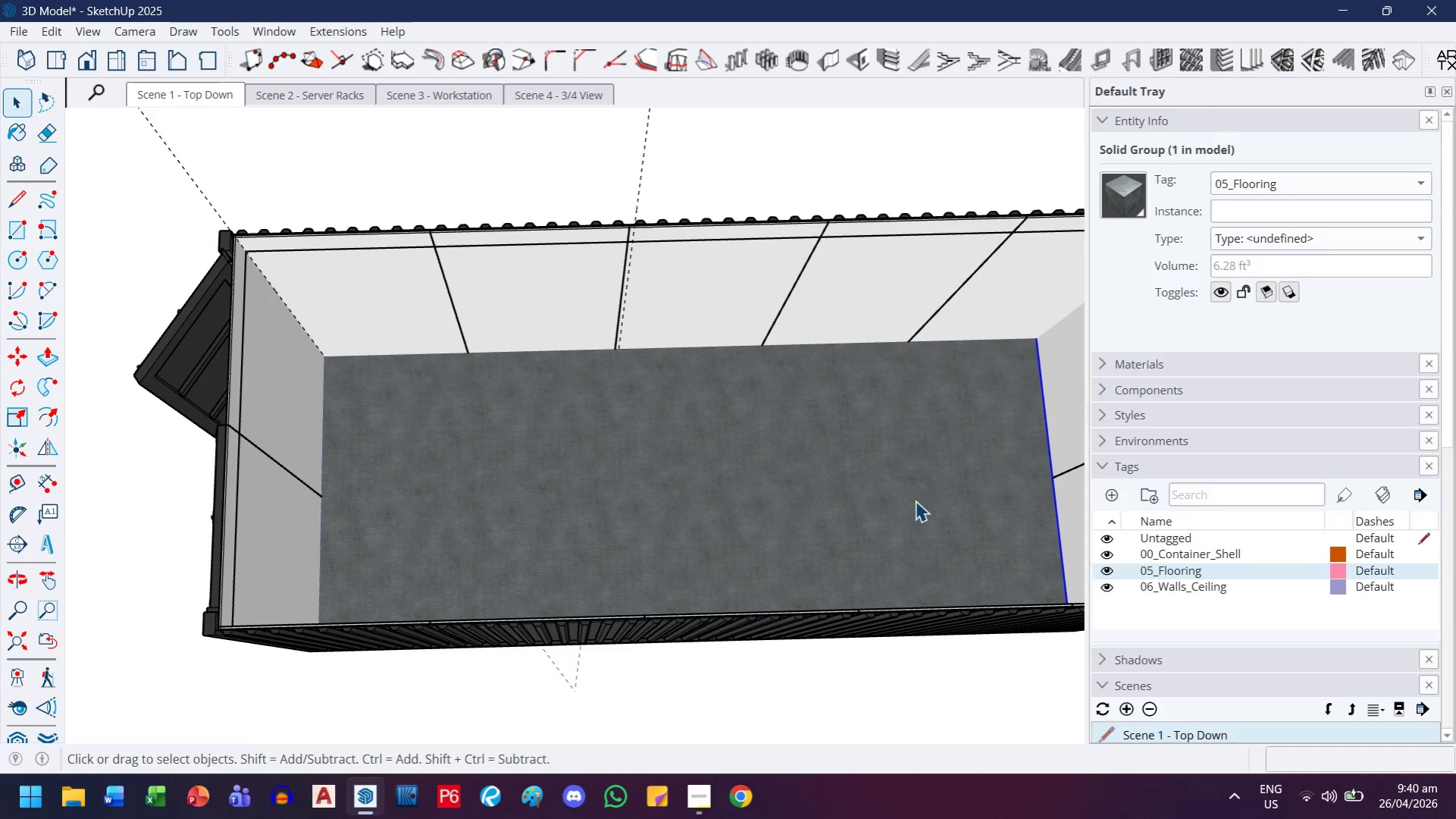 
double_click([915, 491])
 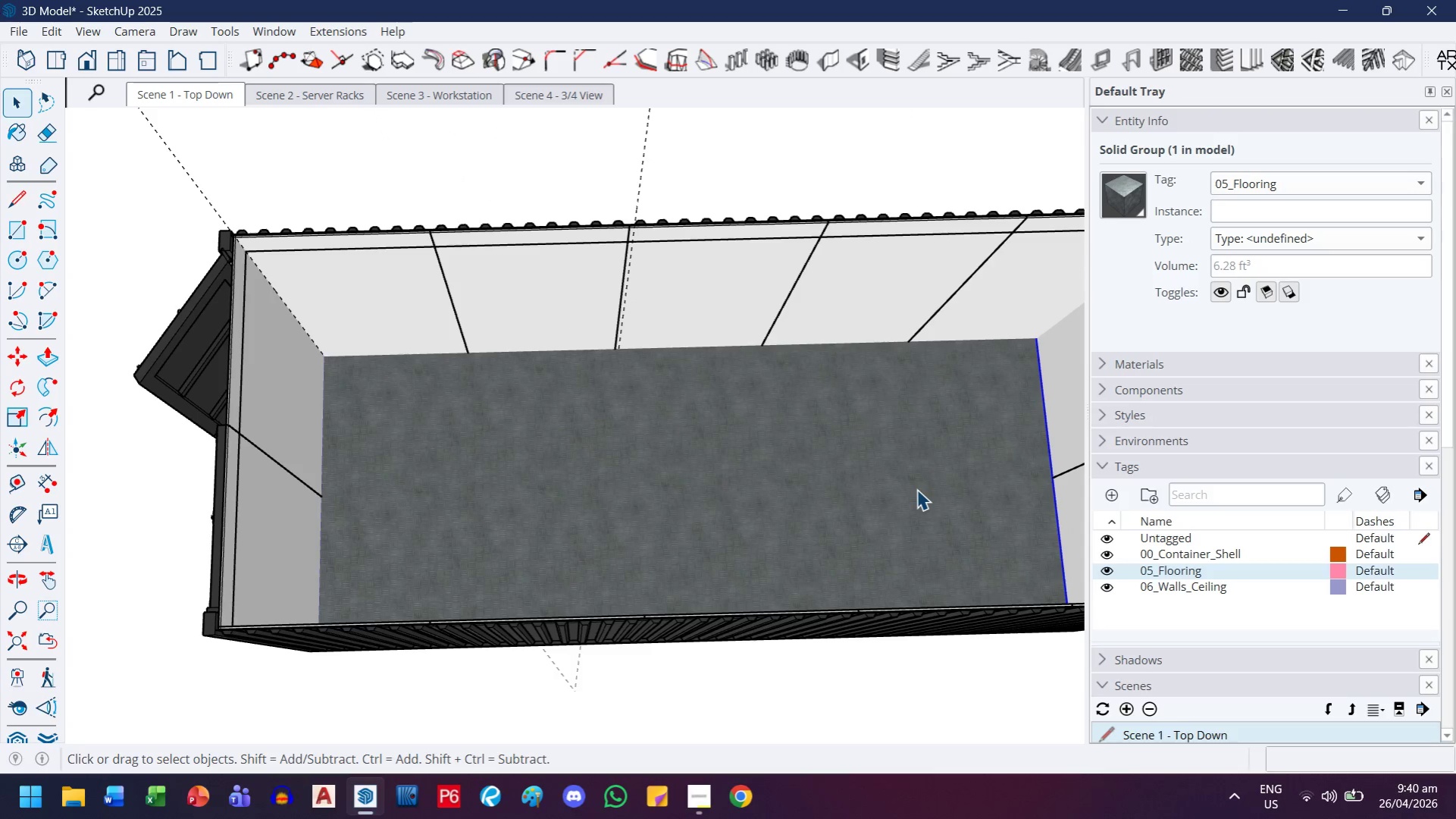 
key(H)
 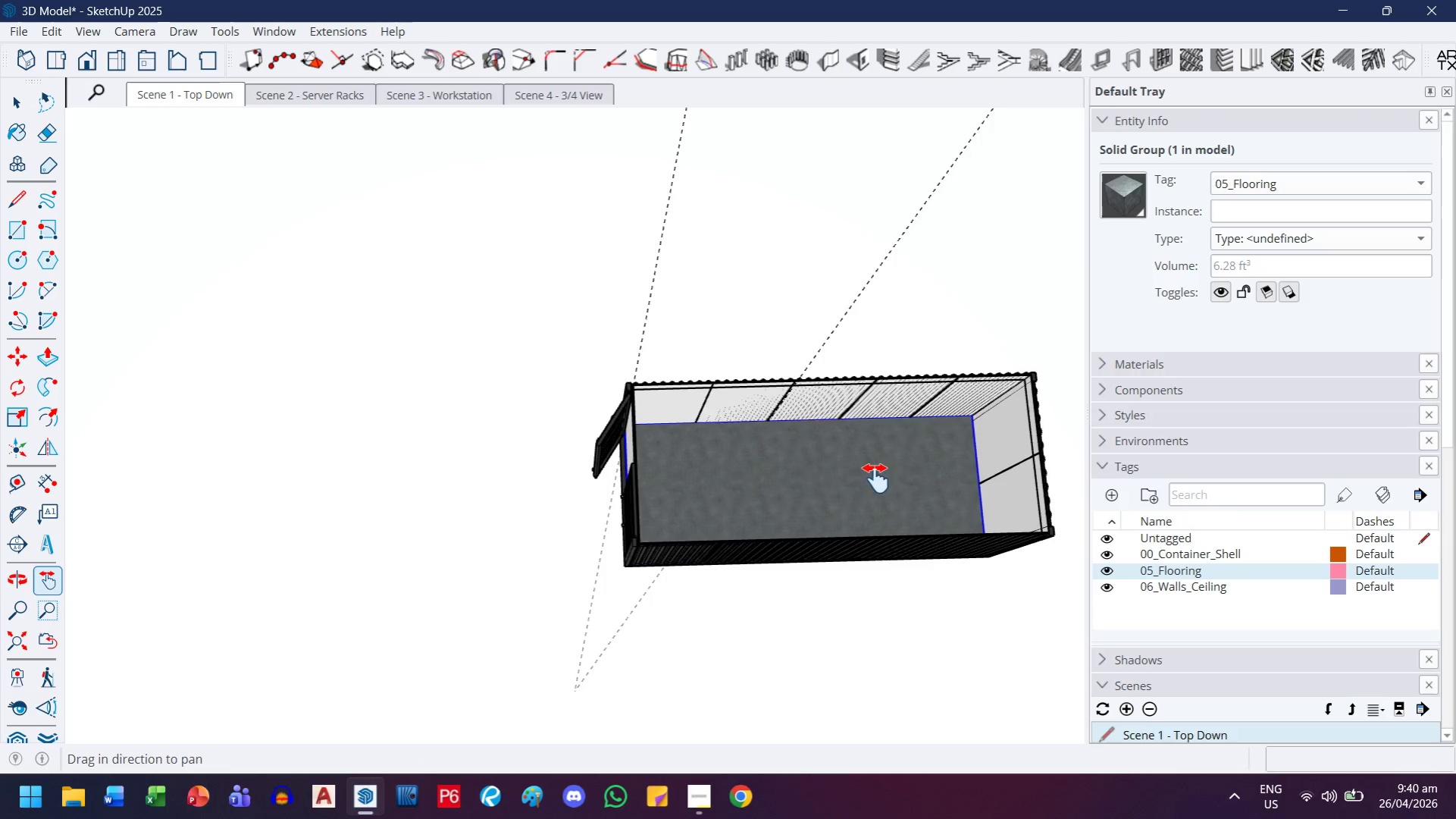 
left_click_drag(start_coordinate=[894, 480], to_coordinate=[662, 459])
 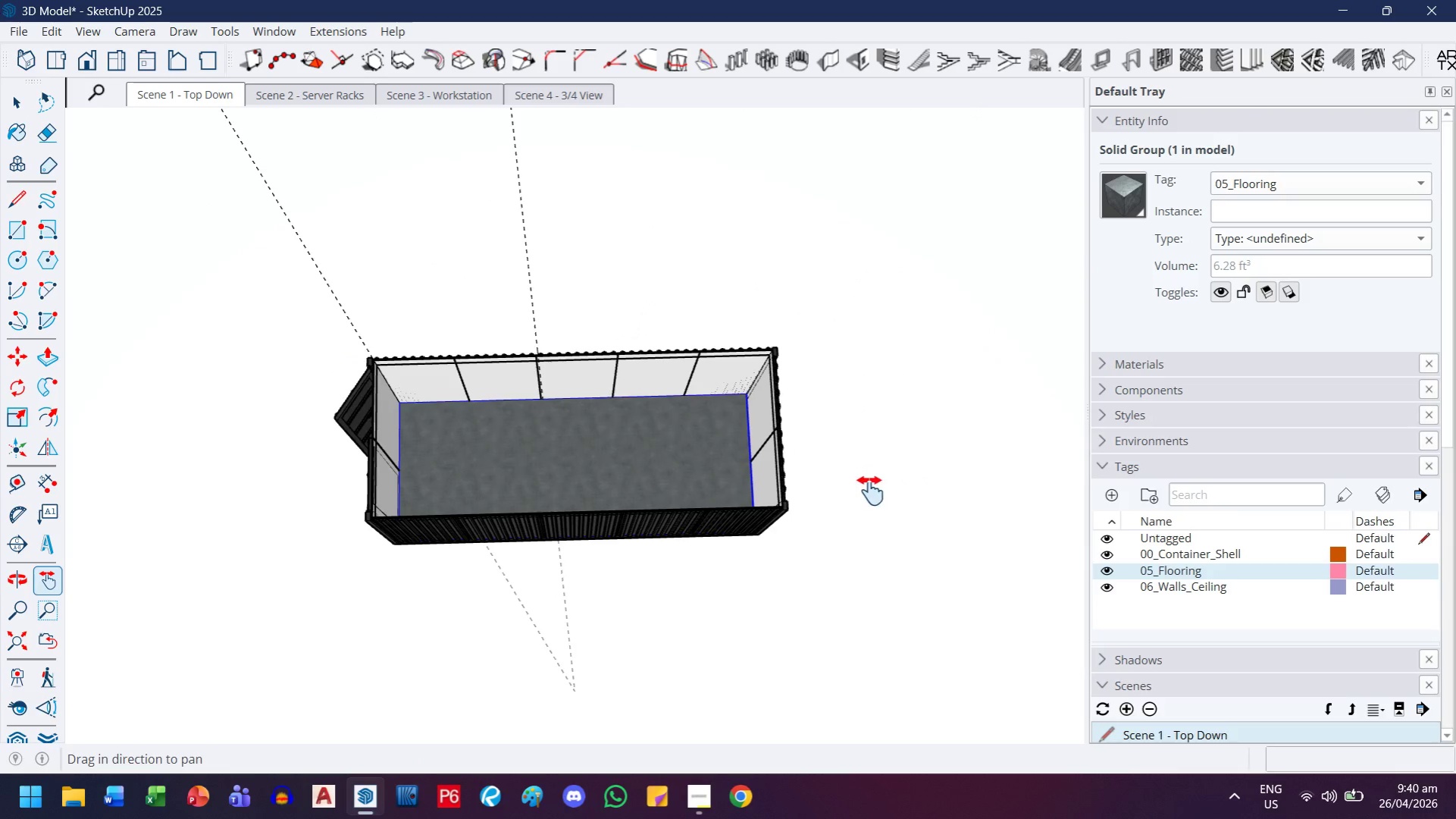 
scroll: coordinate [916, 489], scroll_direction: down, amount: 8.0
 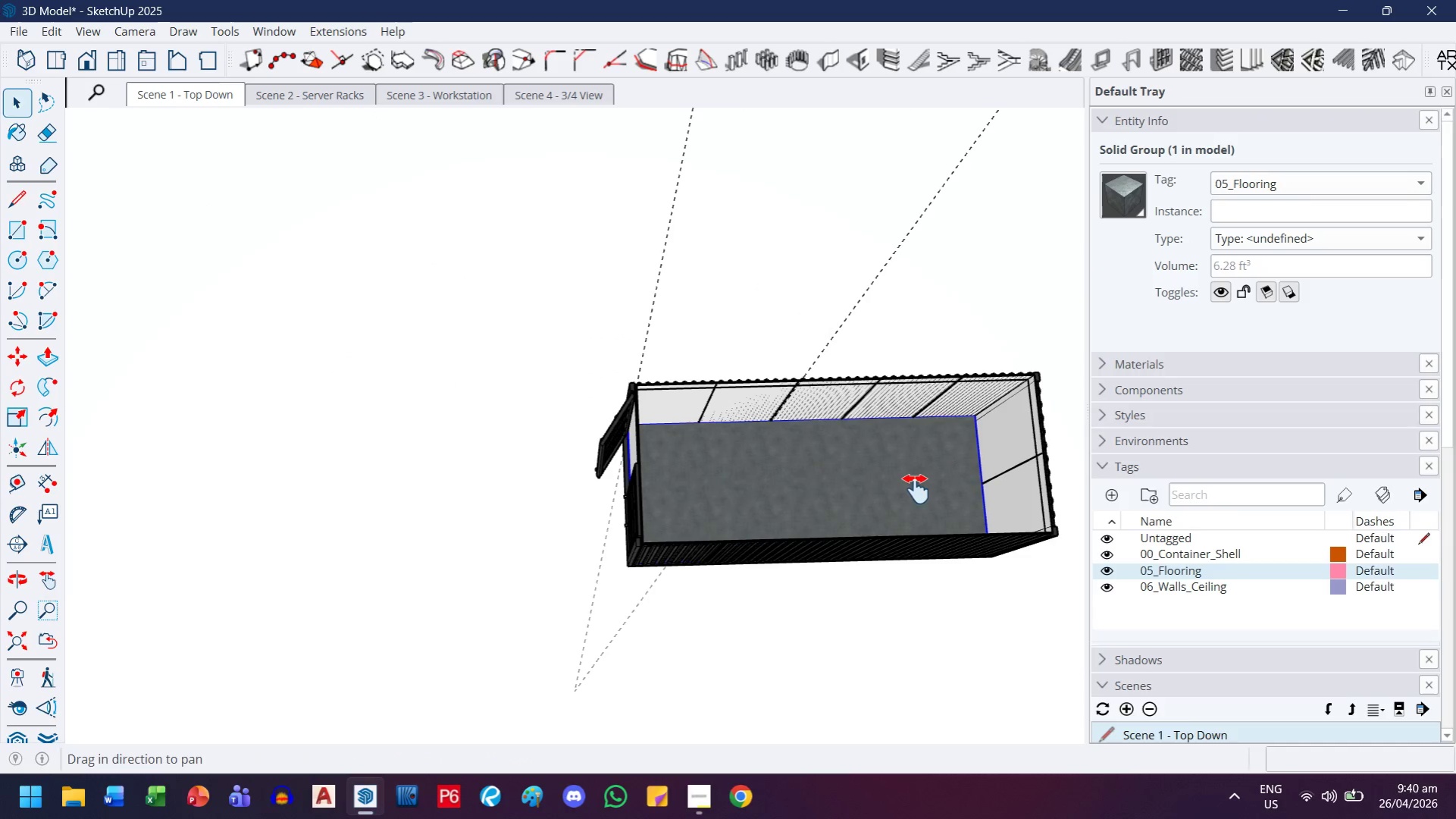 
scroll: coordinate [813, 516], scroll_direction: up, amount: 7.0
 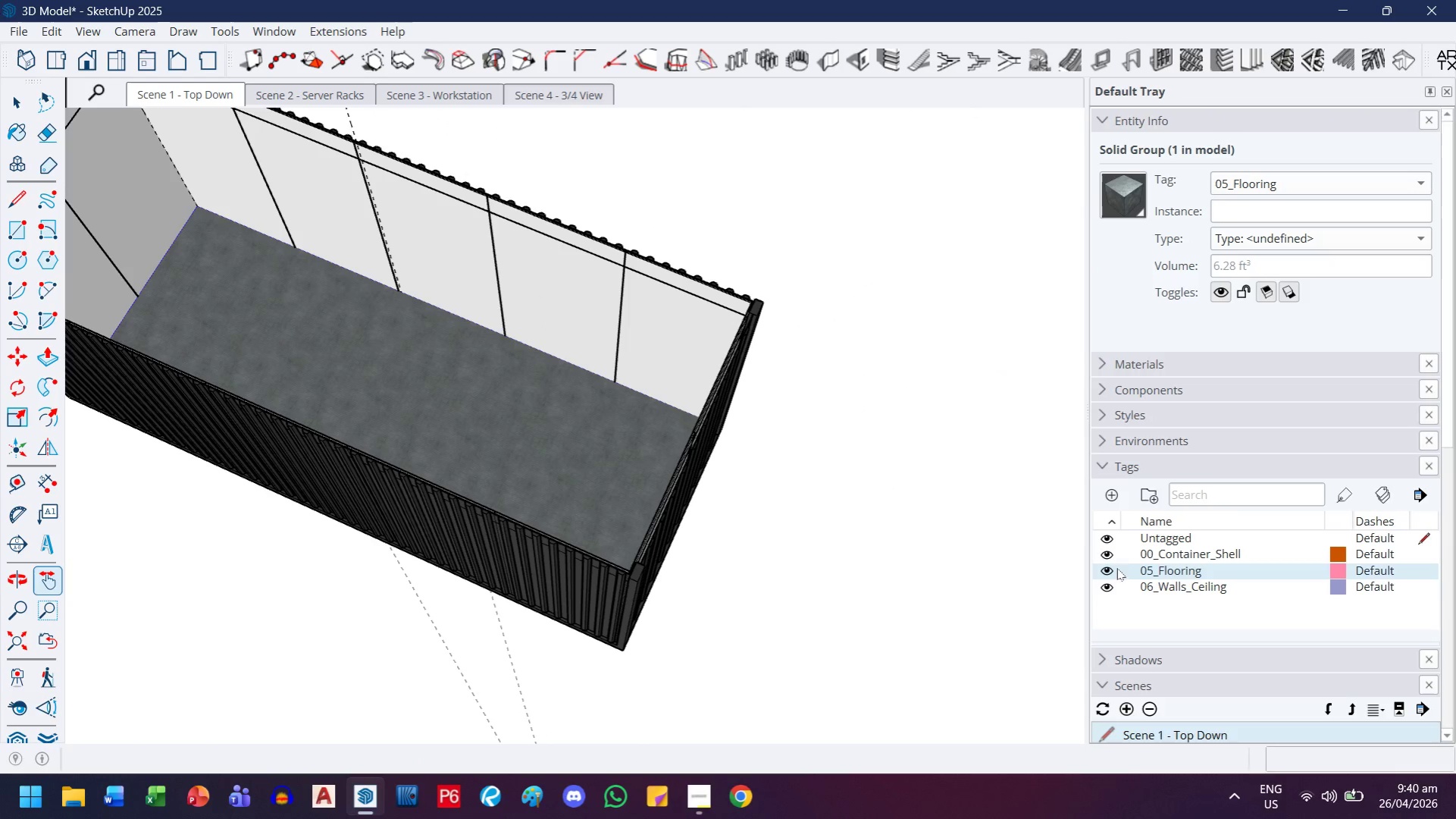 
left_click([1108, 557])
 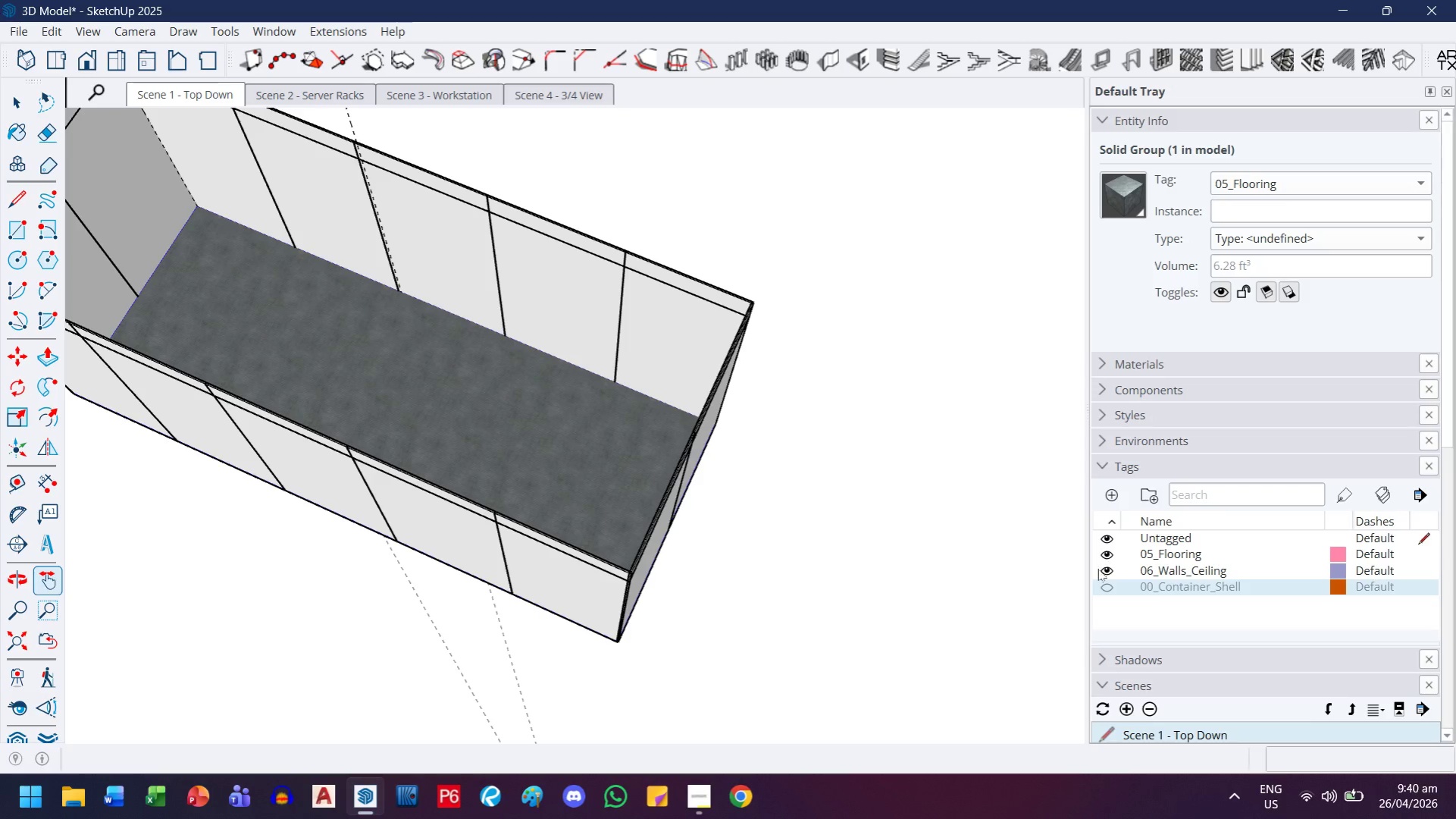 
left_click([1107, 570])
 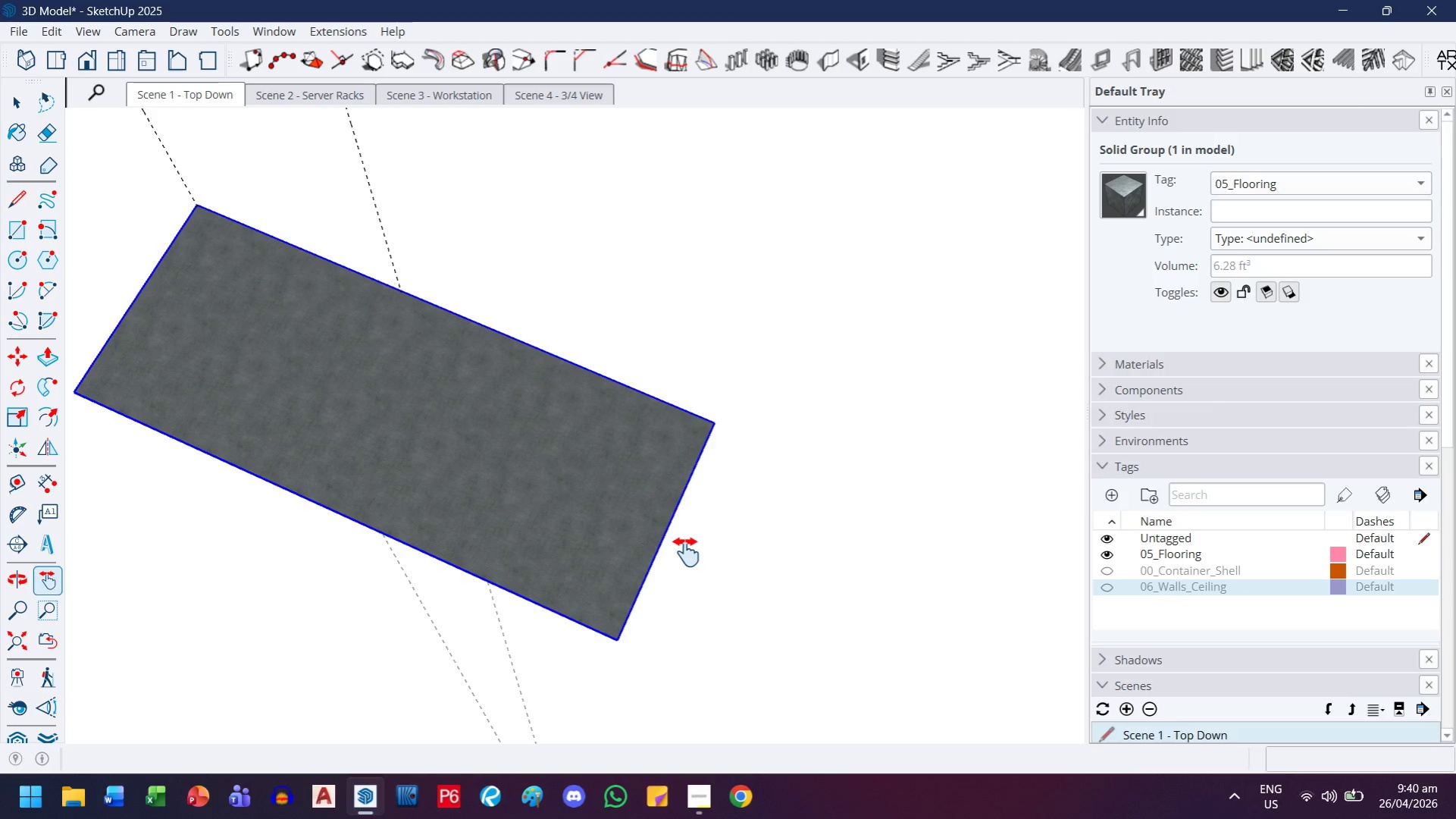 
scroll: coordinate [706, 563], scroll_direction: up, amount: 8.0
 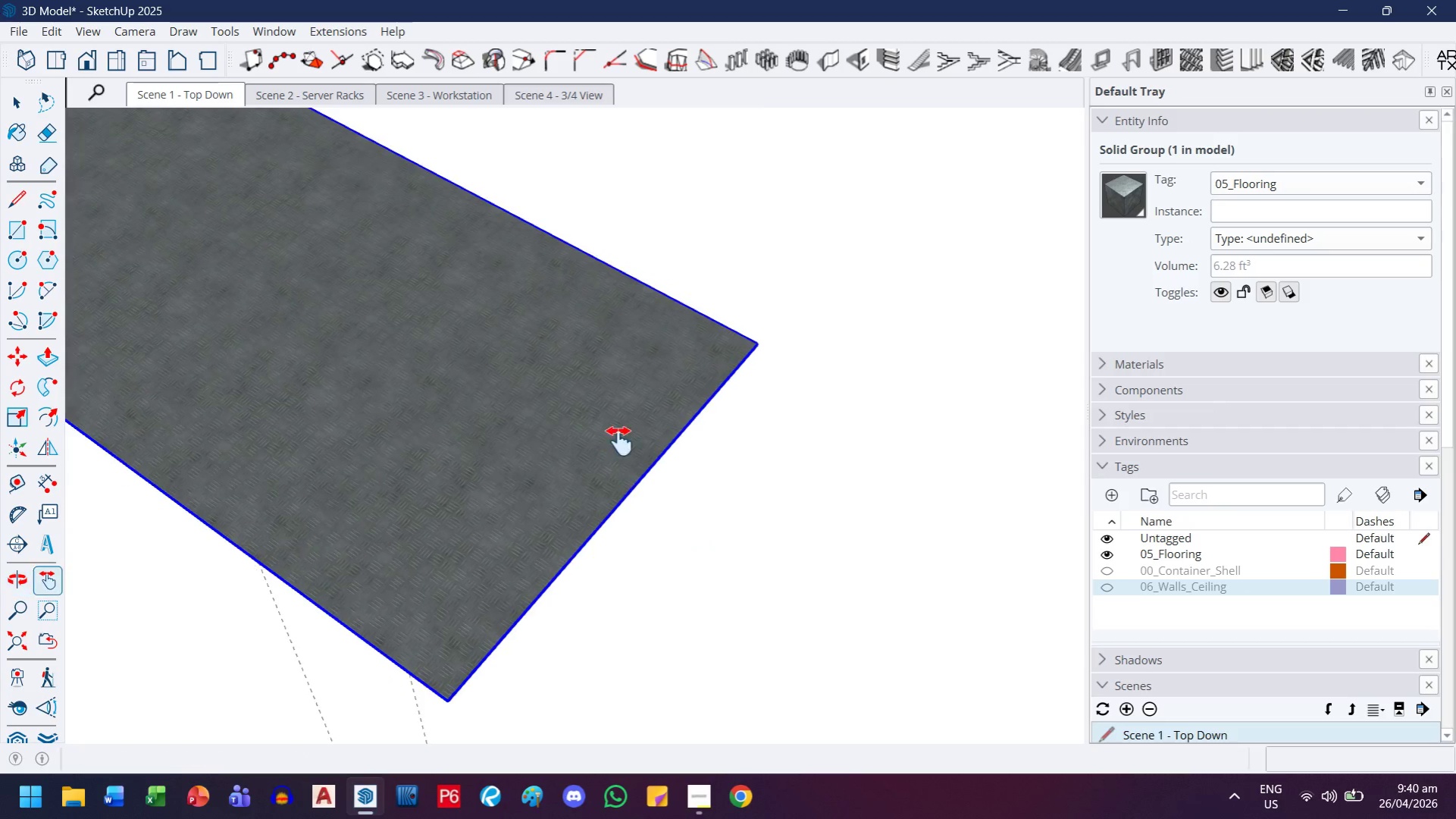 
key(S)
 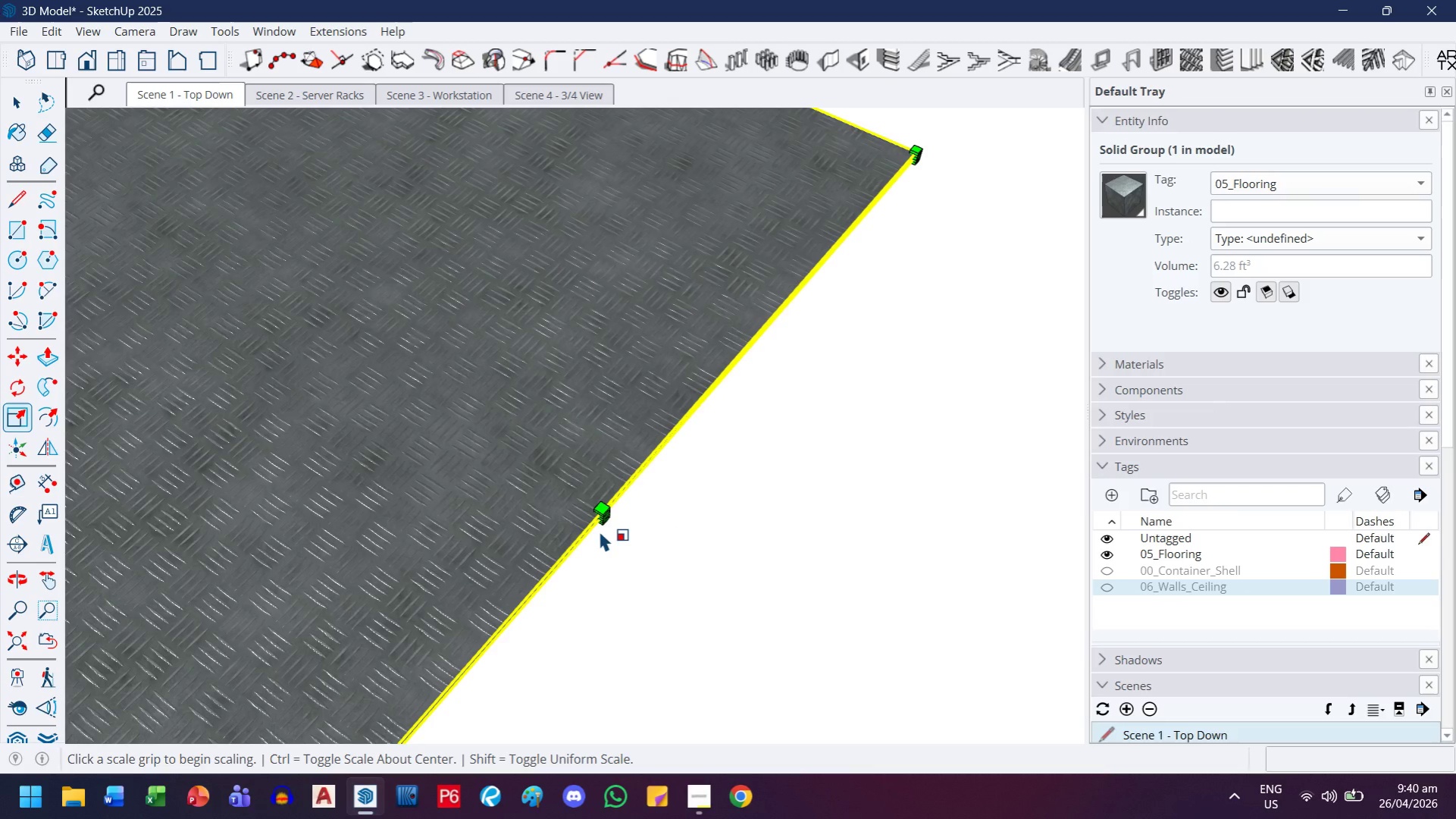 
scroll: coordinate [607, 515], scroll_direction: up, amount: 18.0
 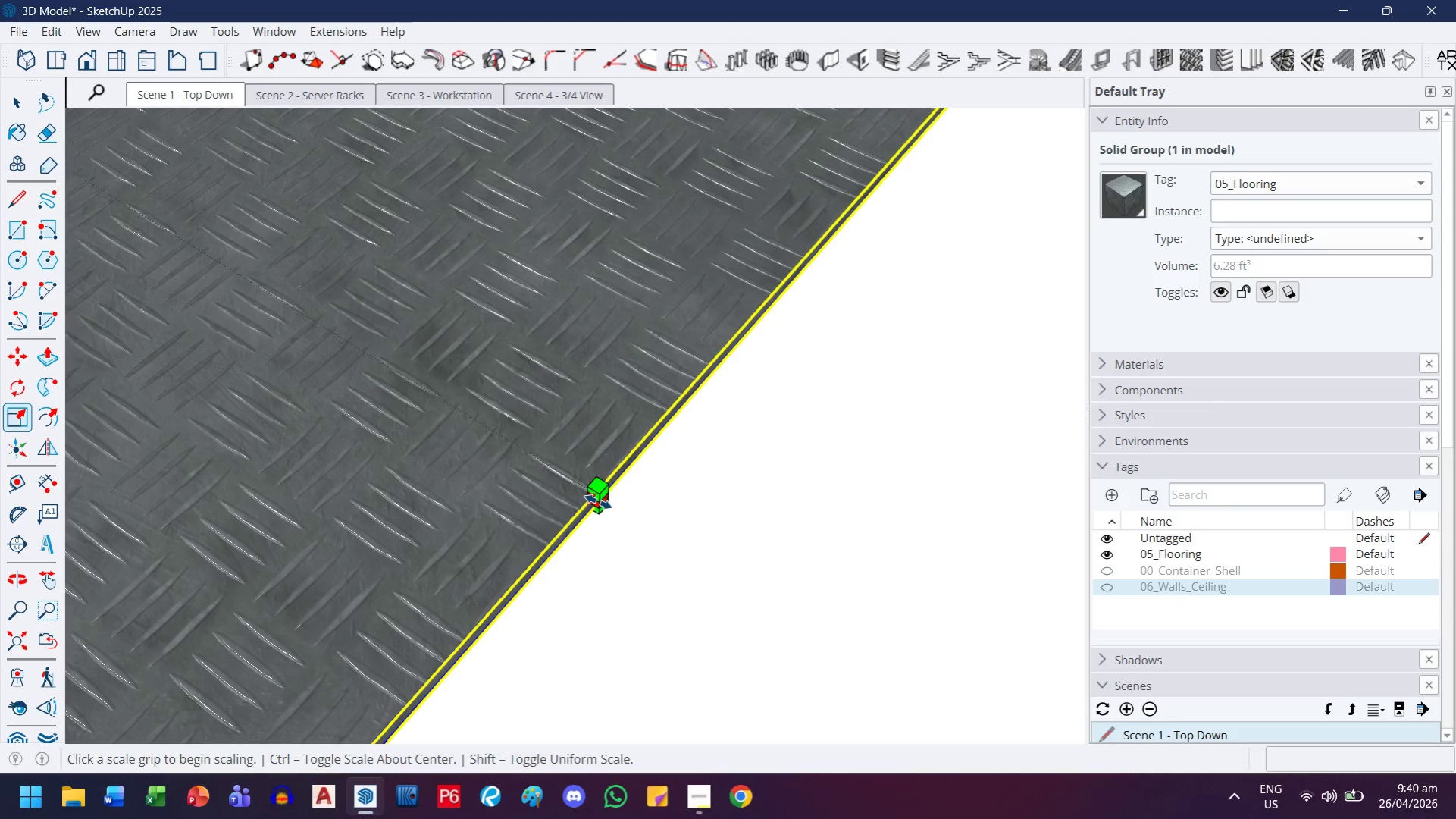 
left_click([598, 501])
 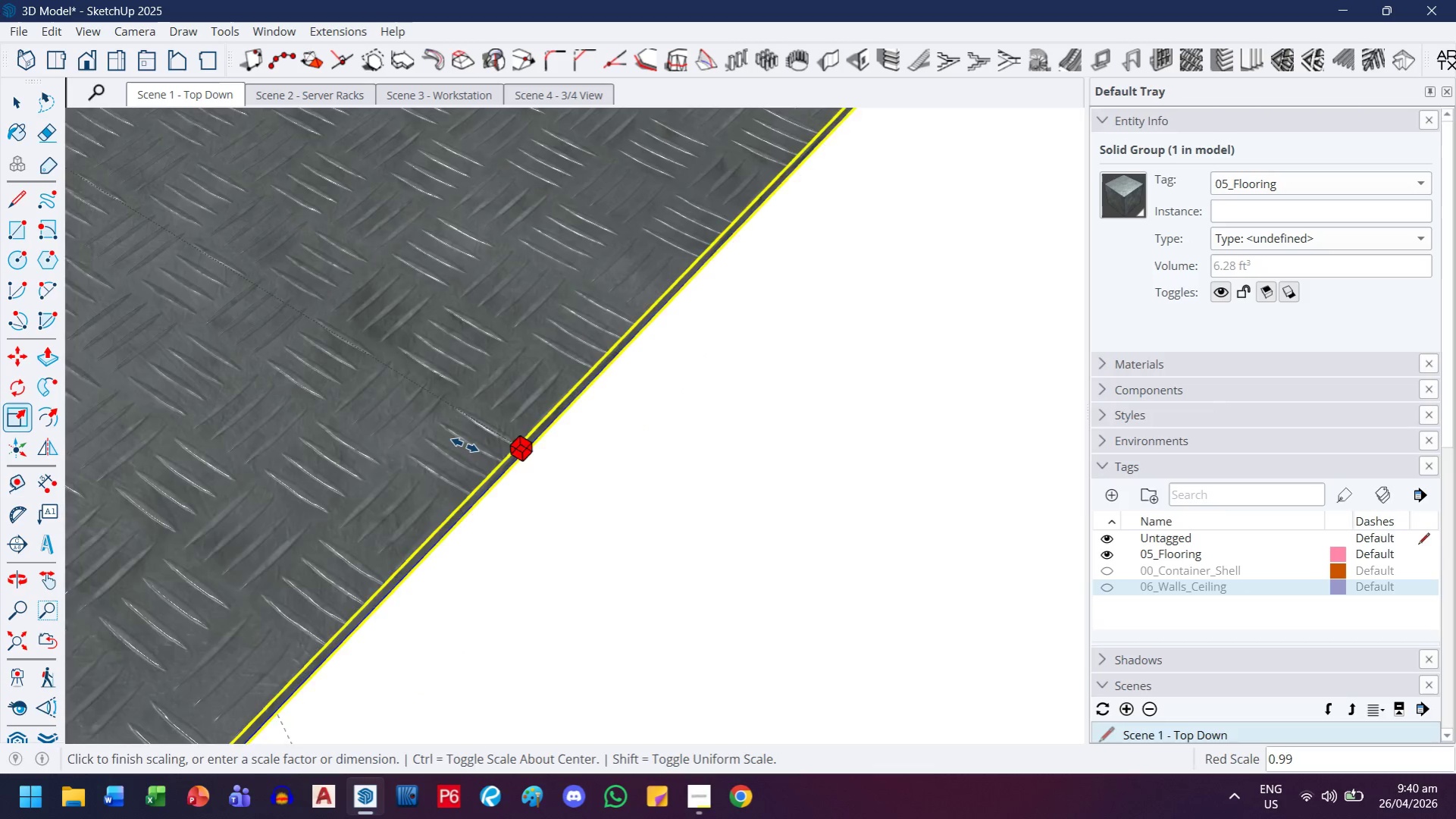 
key(H)
 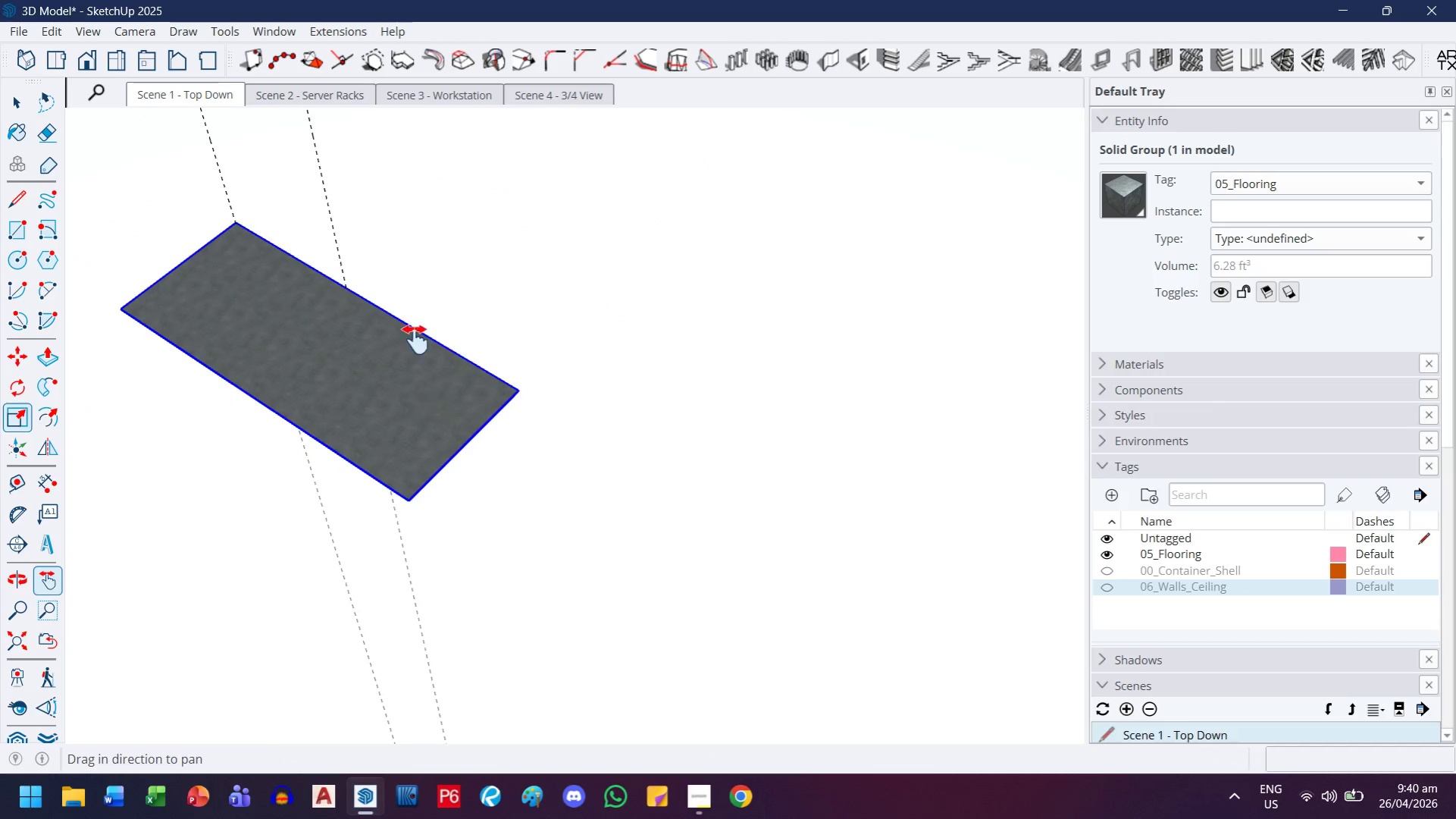 
left_click_drag(start_coordinate=[415, 337], to_coordinate=[451, 455])
 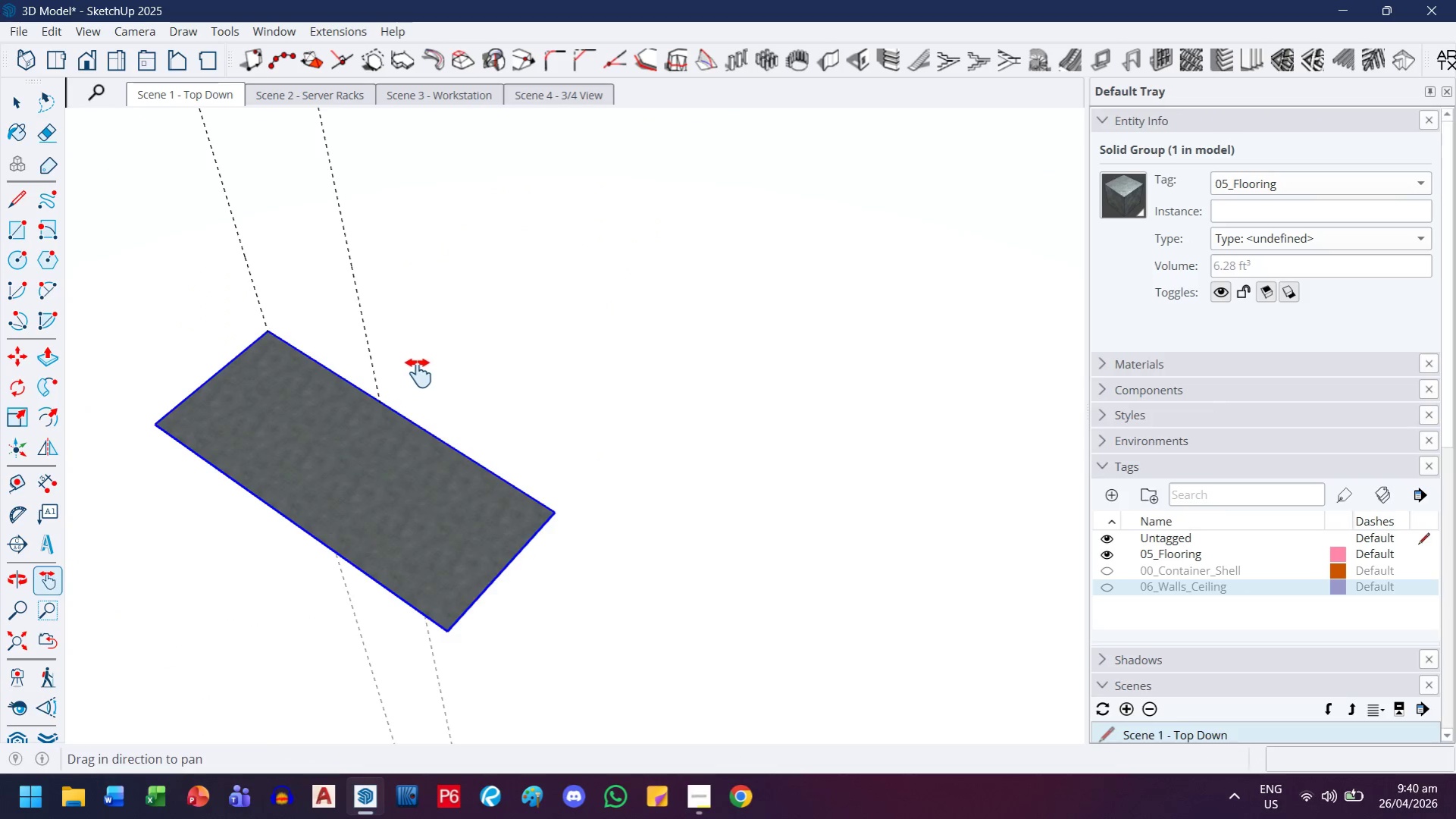 
scroll: coordinate [468, 446], scroll_direction: down, amount: 32.0
 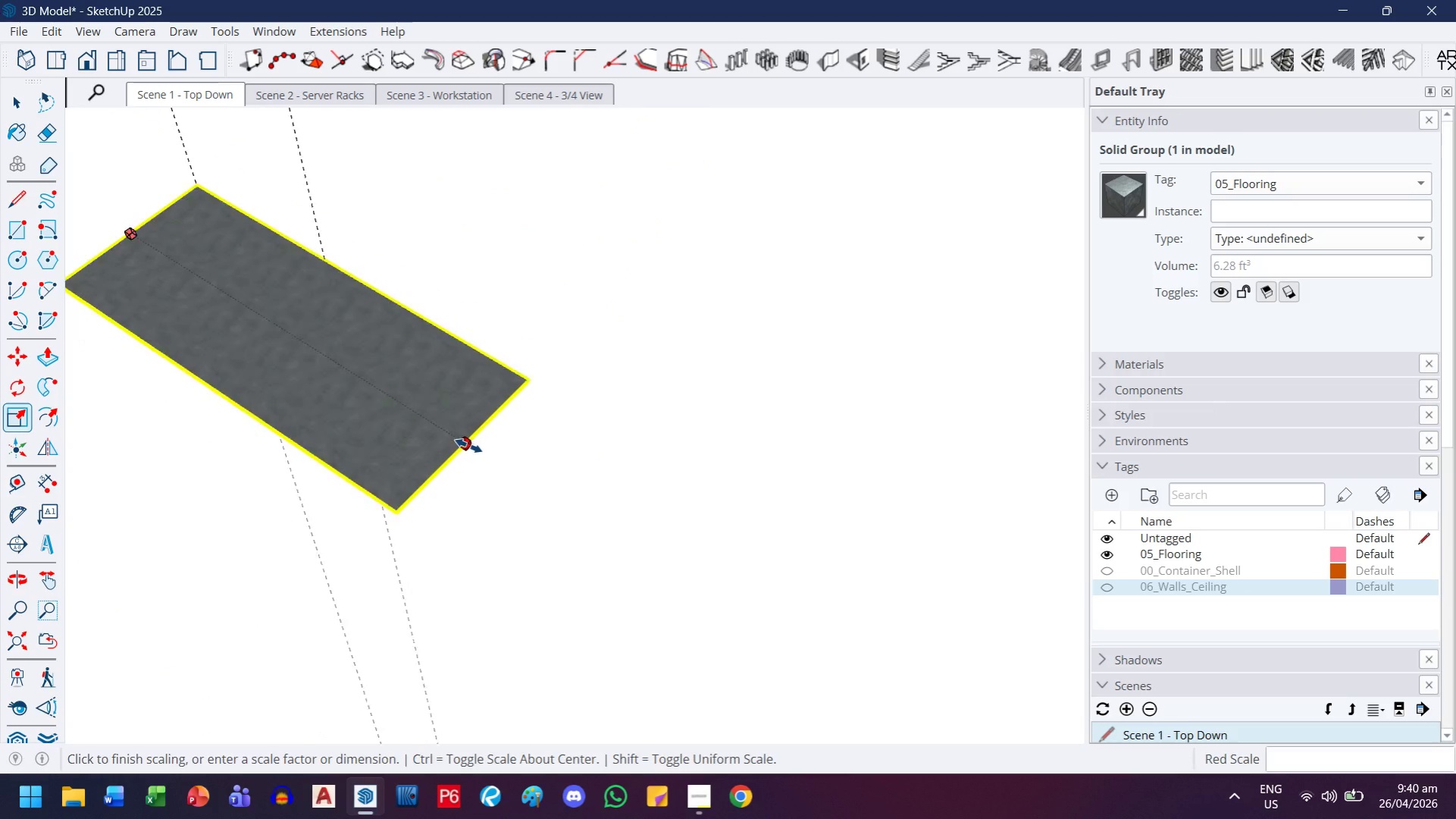 
key(Escape)
 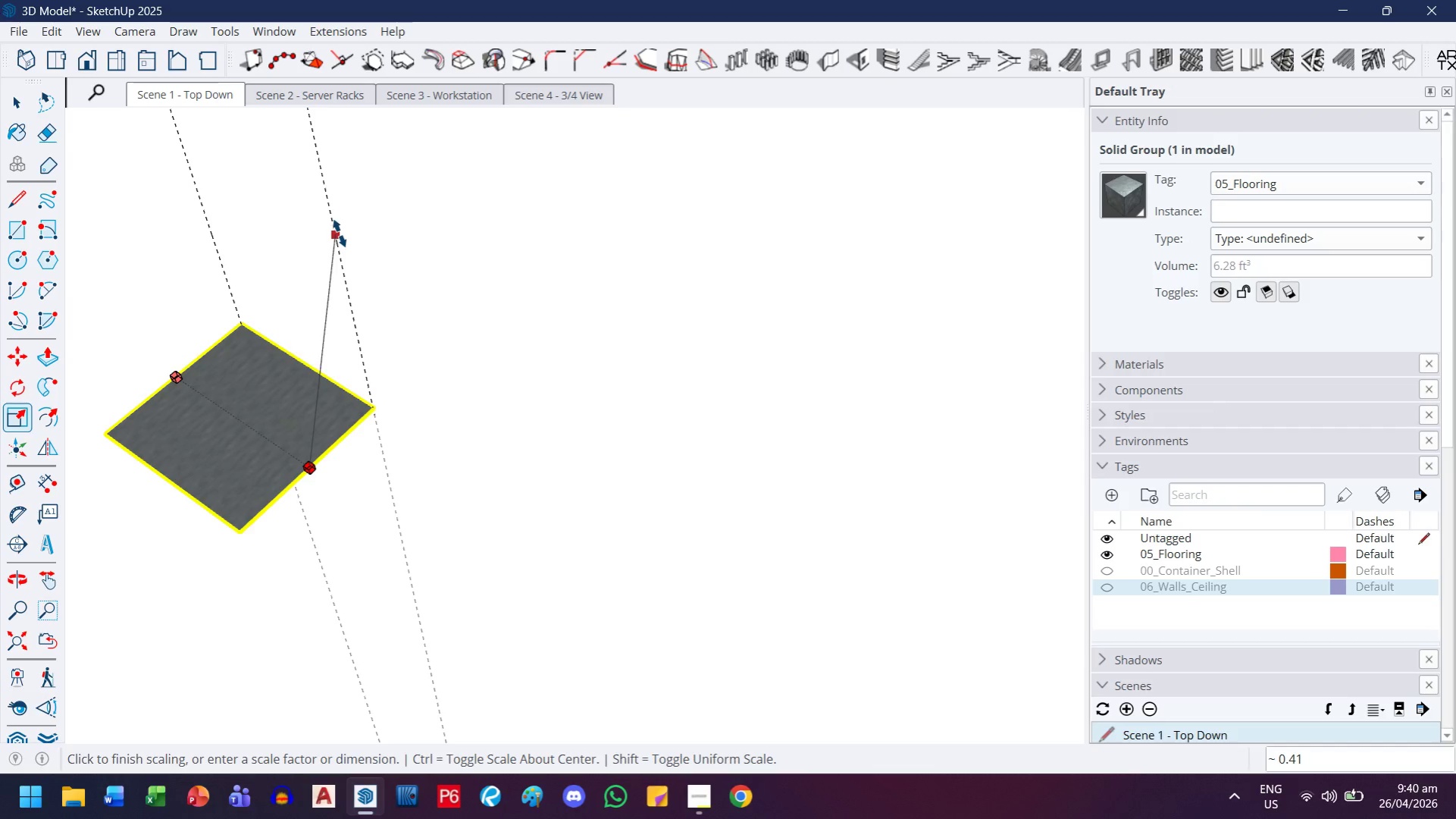 
scroll: coordinate [418, 373], scroll_direction: up, amount: 2.0
 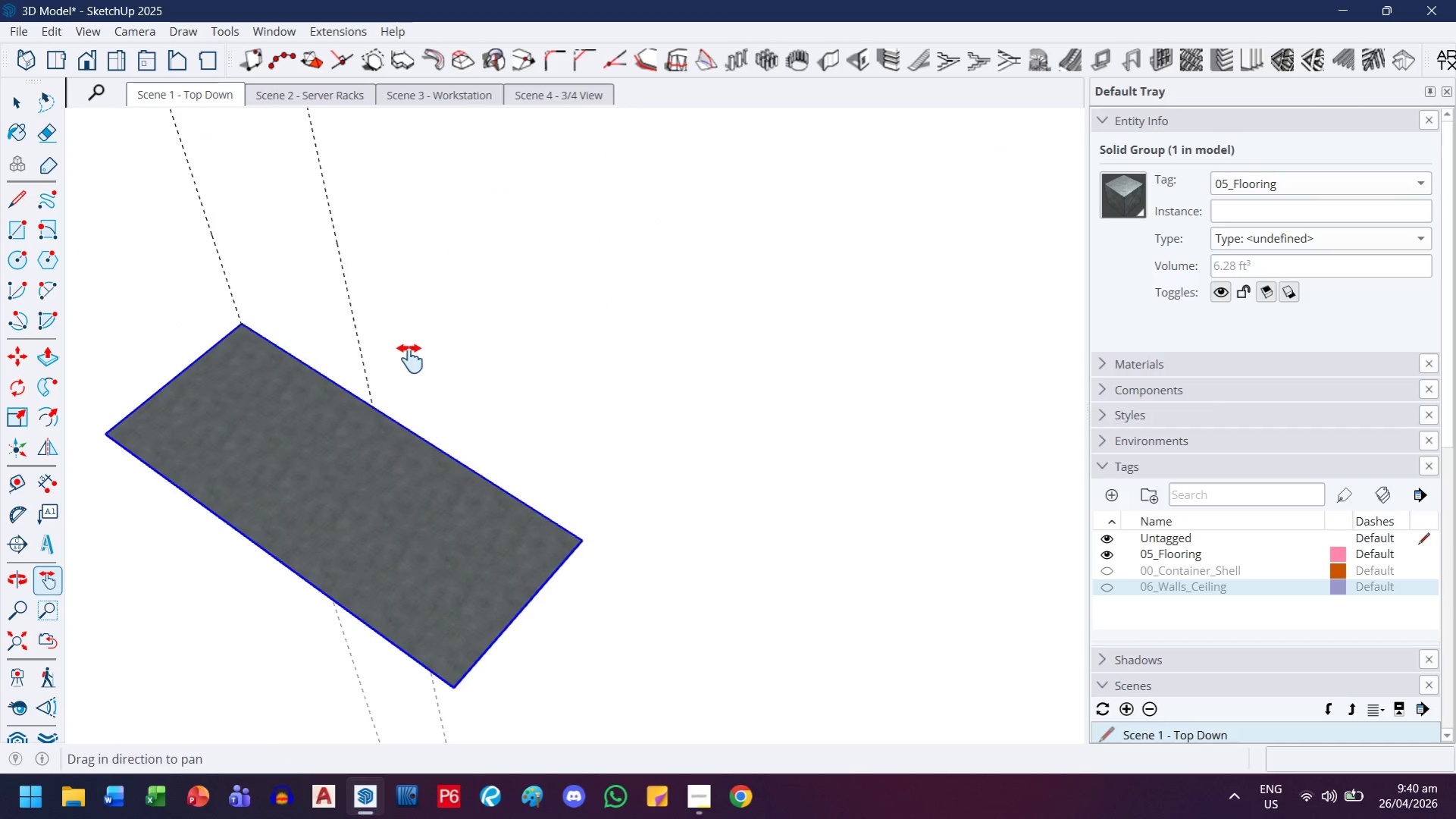 
left_click([340, 233])
 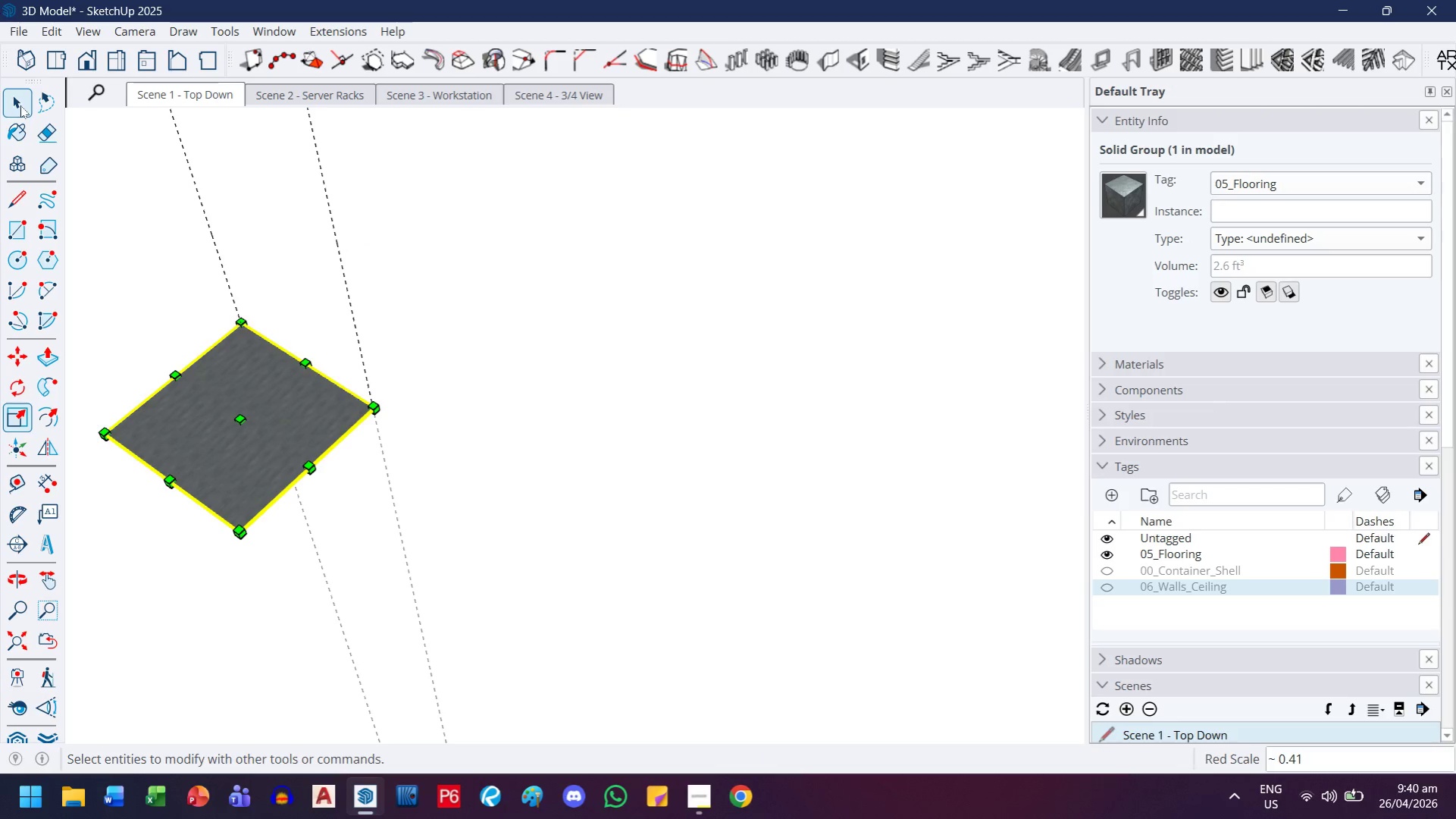 
double_click([404, 297])
 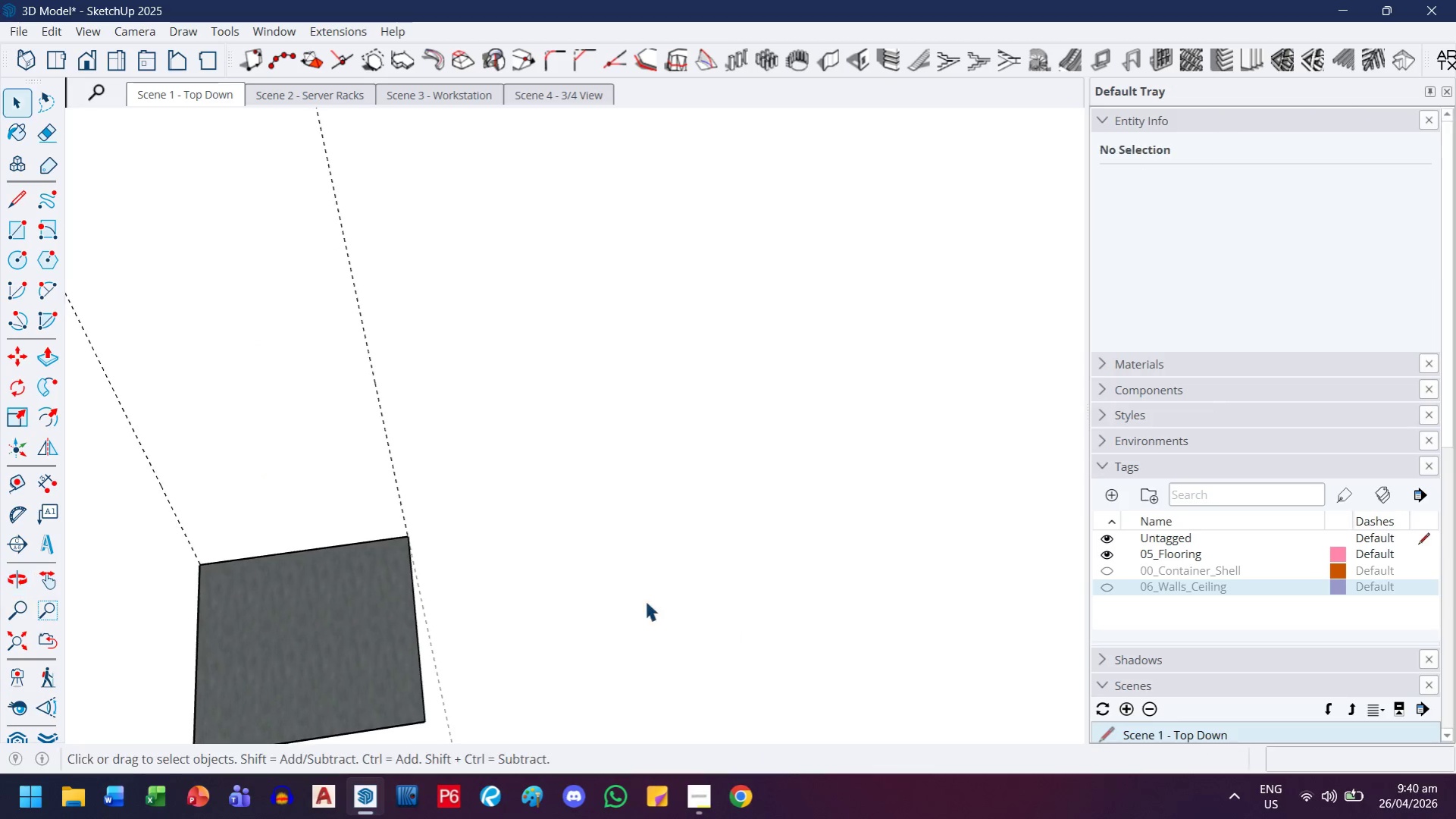 
scroll: coordinate [290, 570], scroll_direction: down, amount: 2.0
 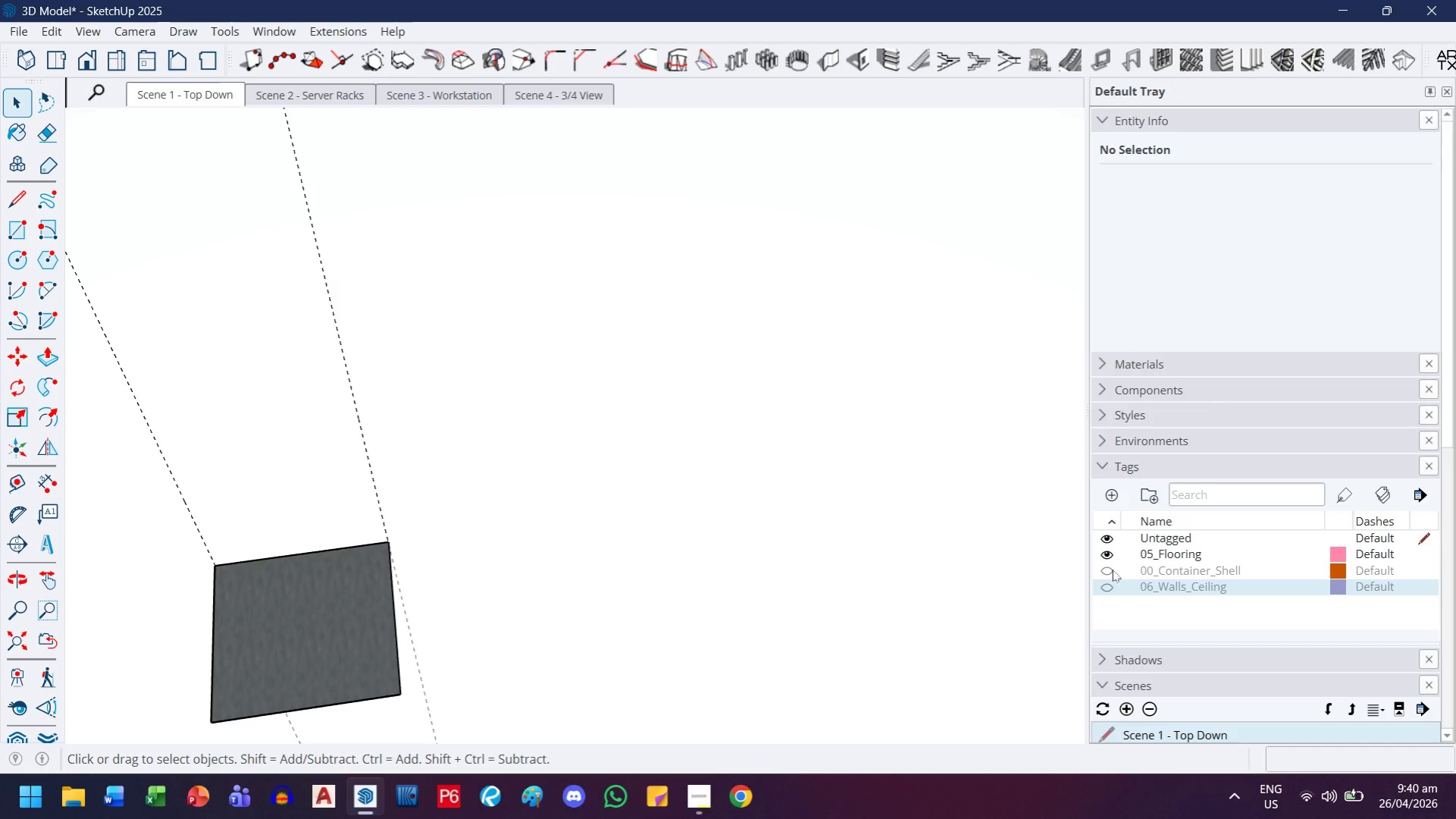 
left_click([1109, 571])
 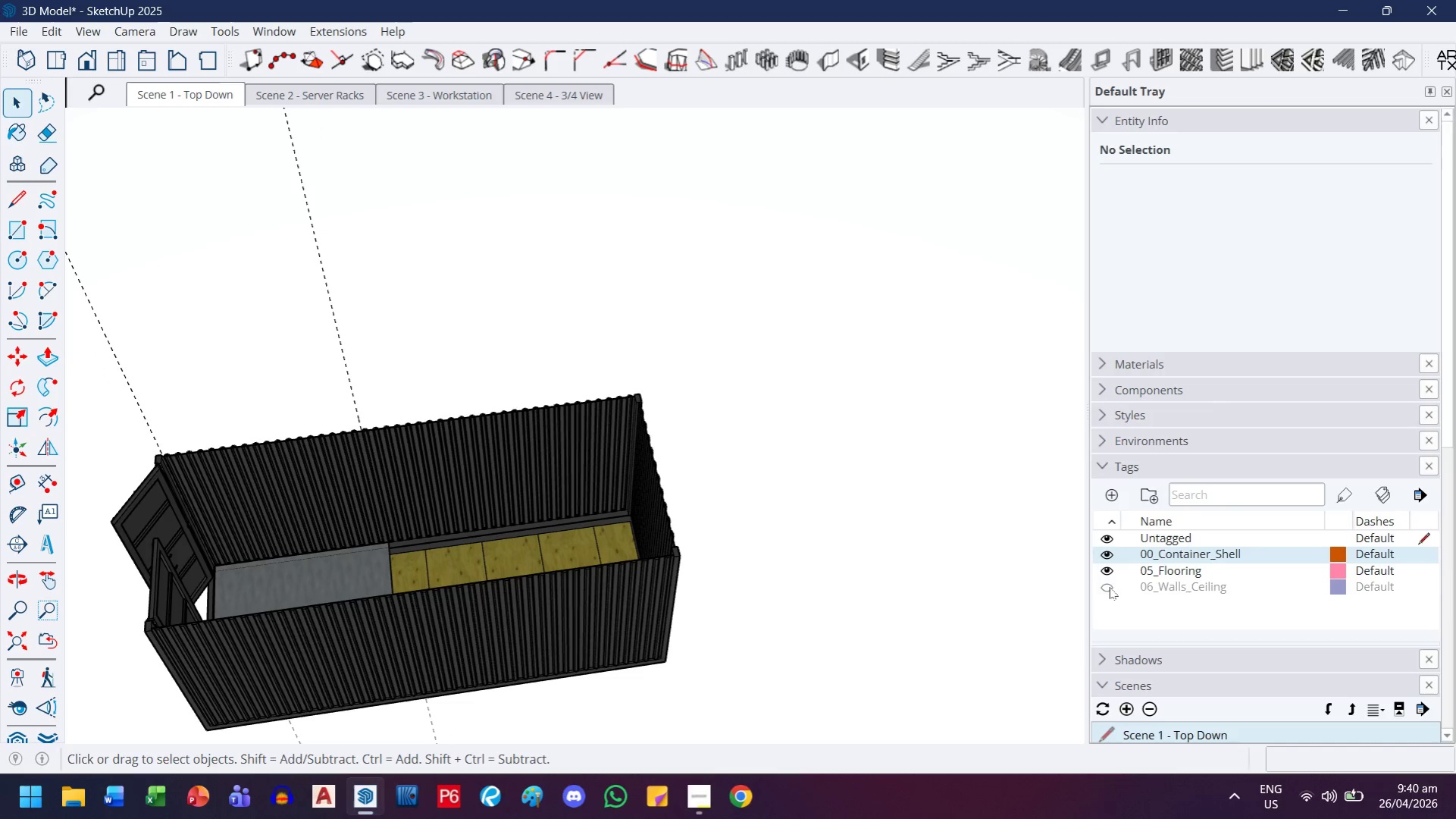 
left_click([1110, 586])
 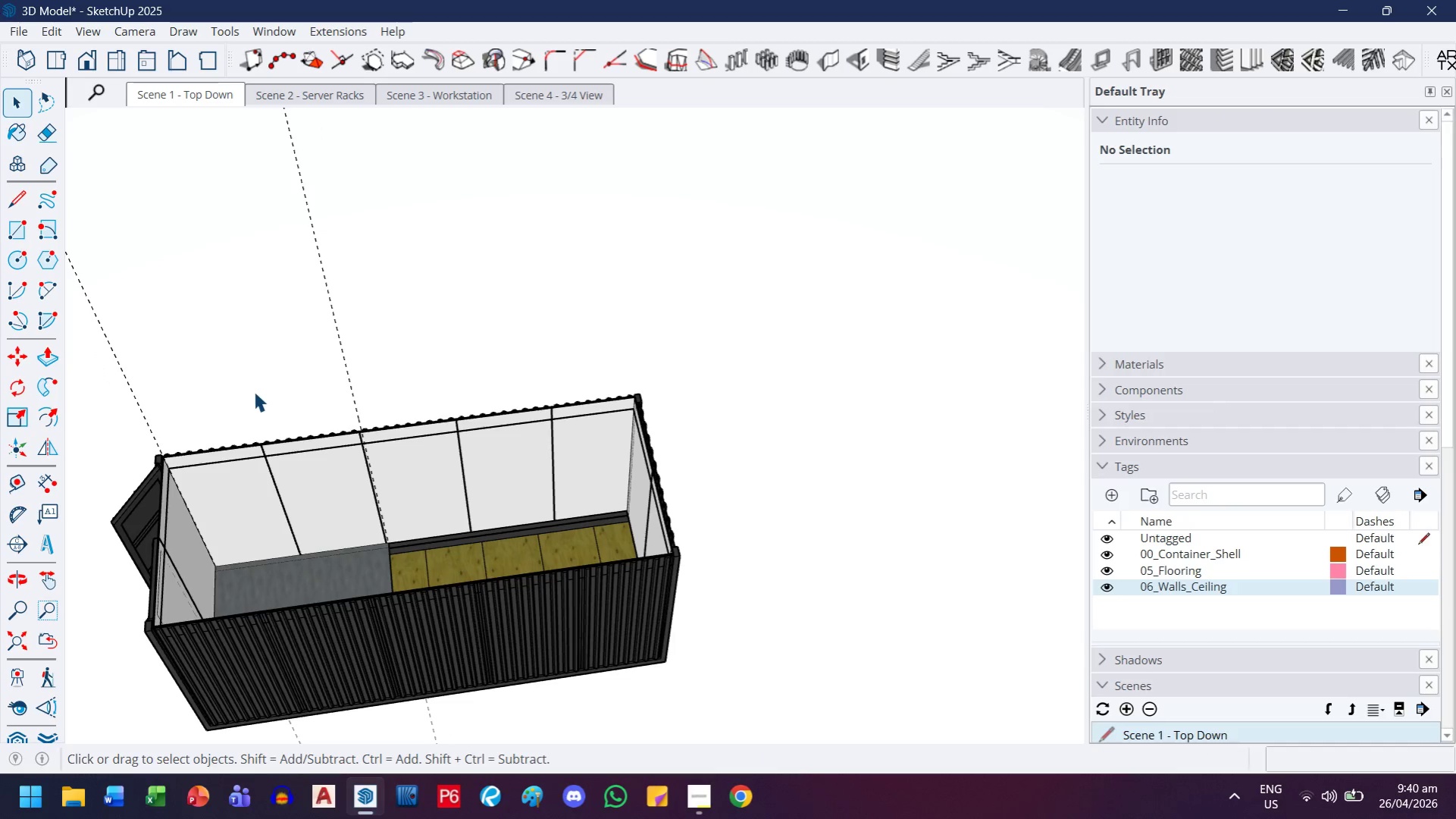 
left_click([264, 319])
 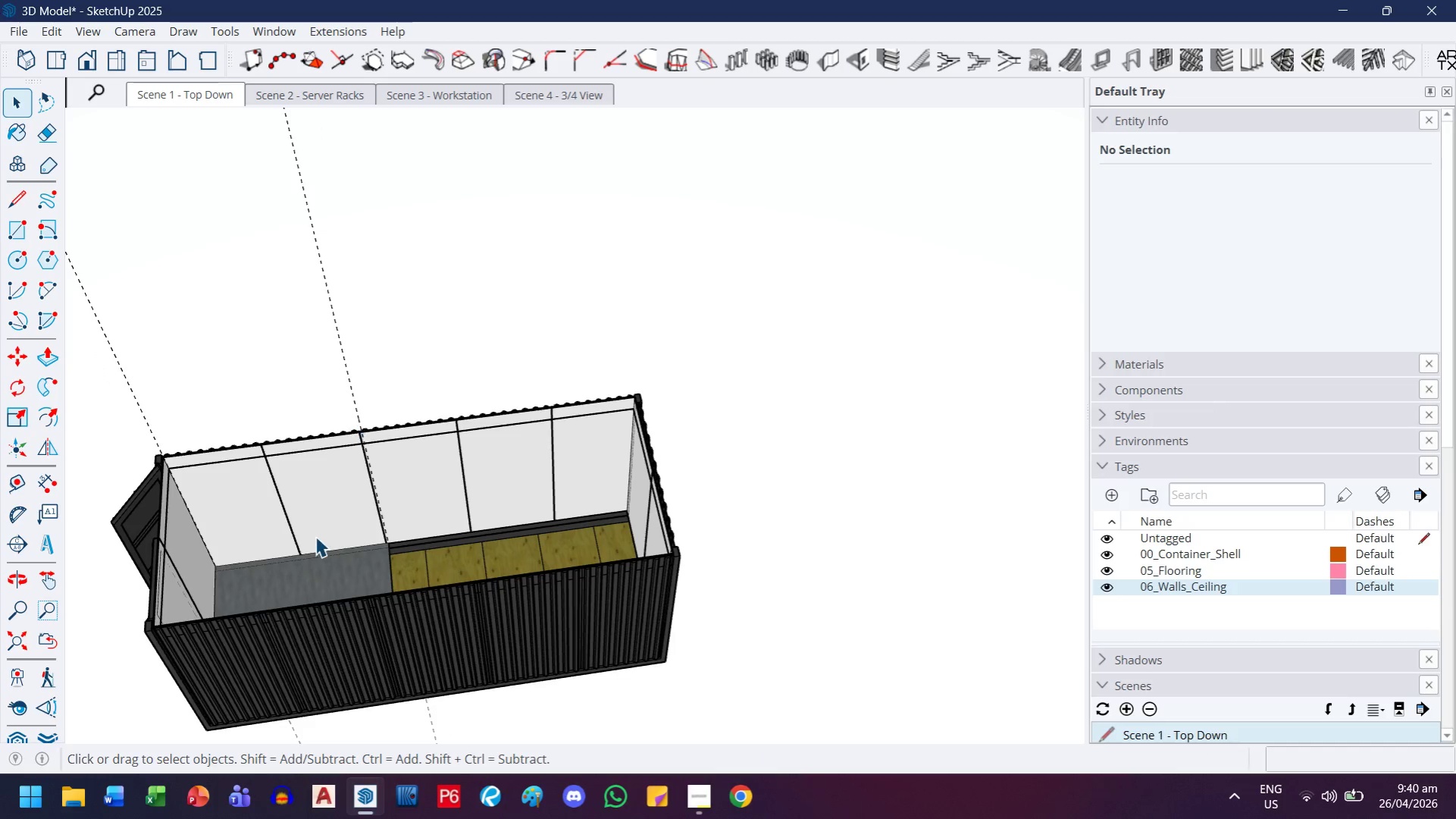 
scroll: coordinate [421, 535], scroll_direction: up, amount: 11.0
 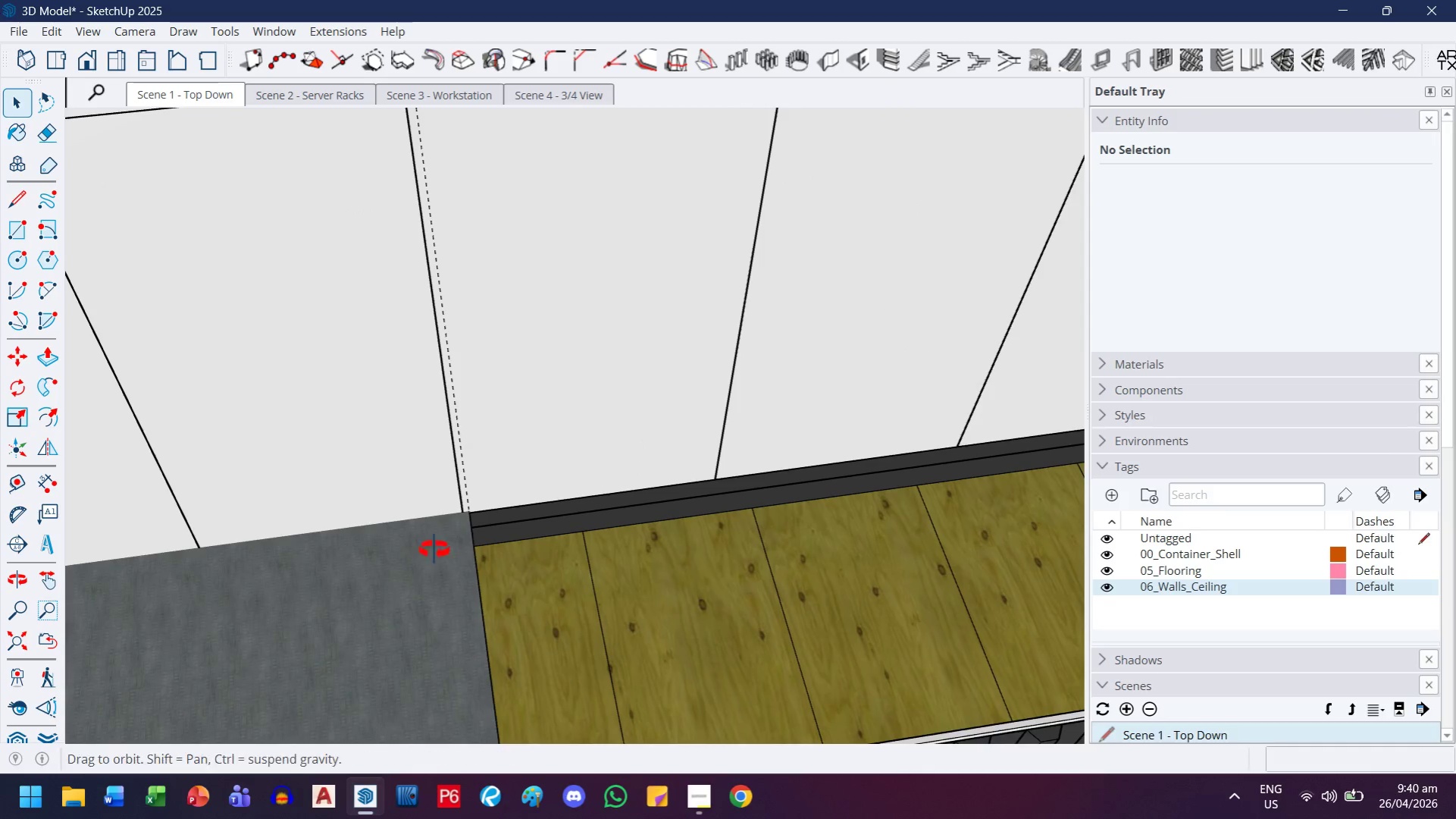 
left_click([384, 563])
 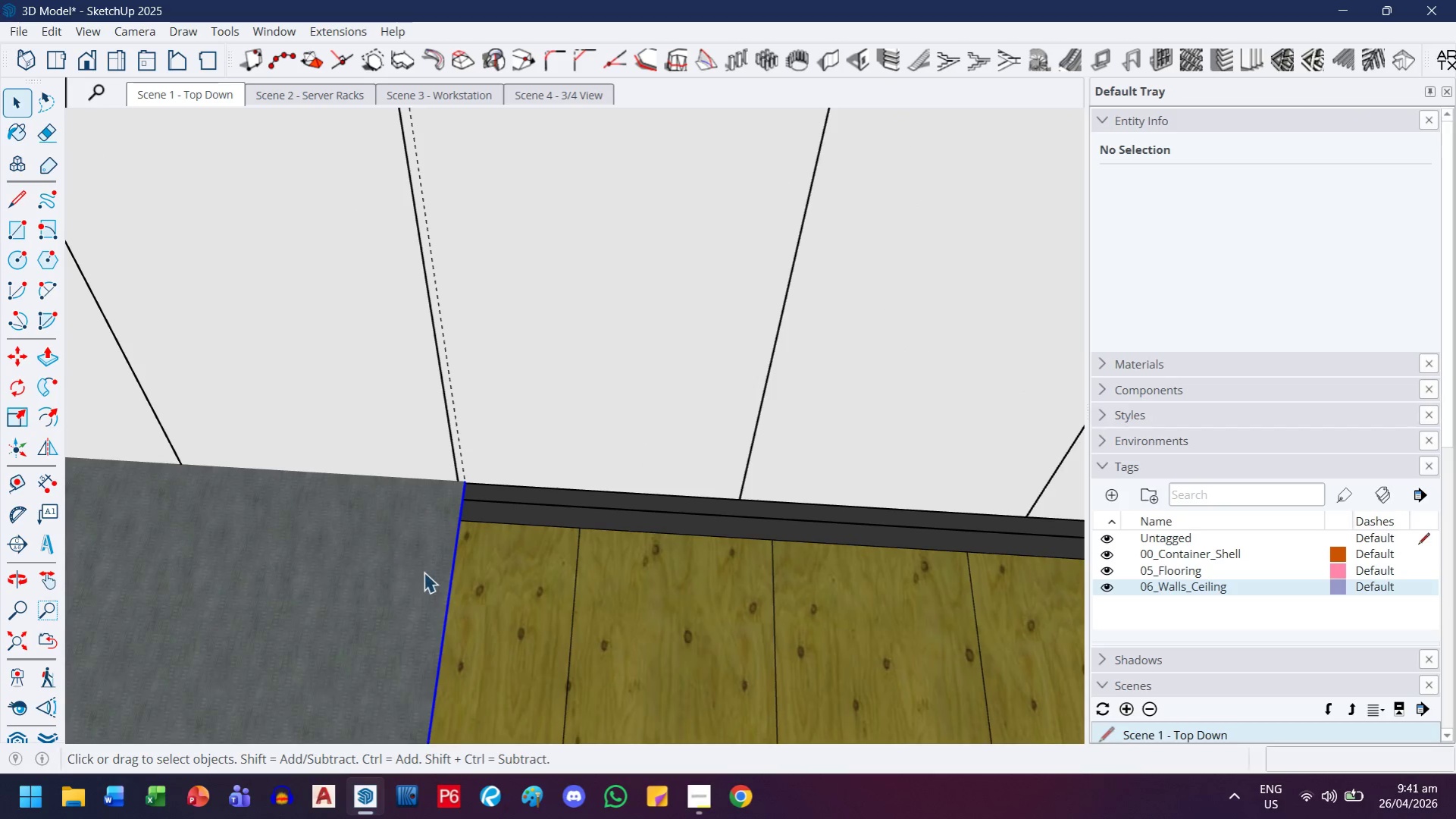 
scroll: coordinate [408, 585], scroll_direction: up, amount: 9.0
 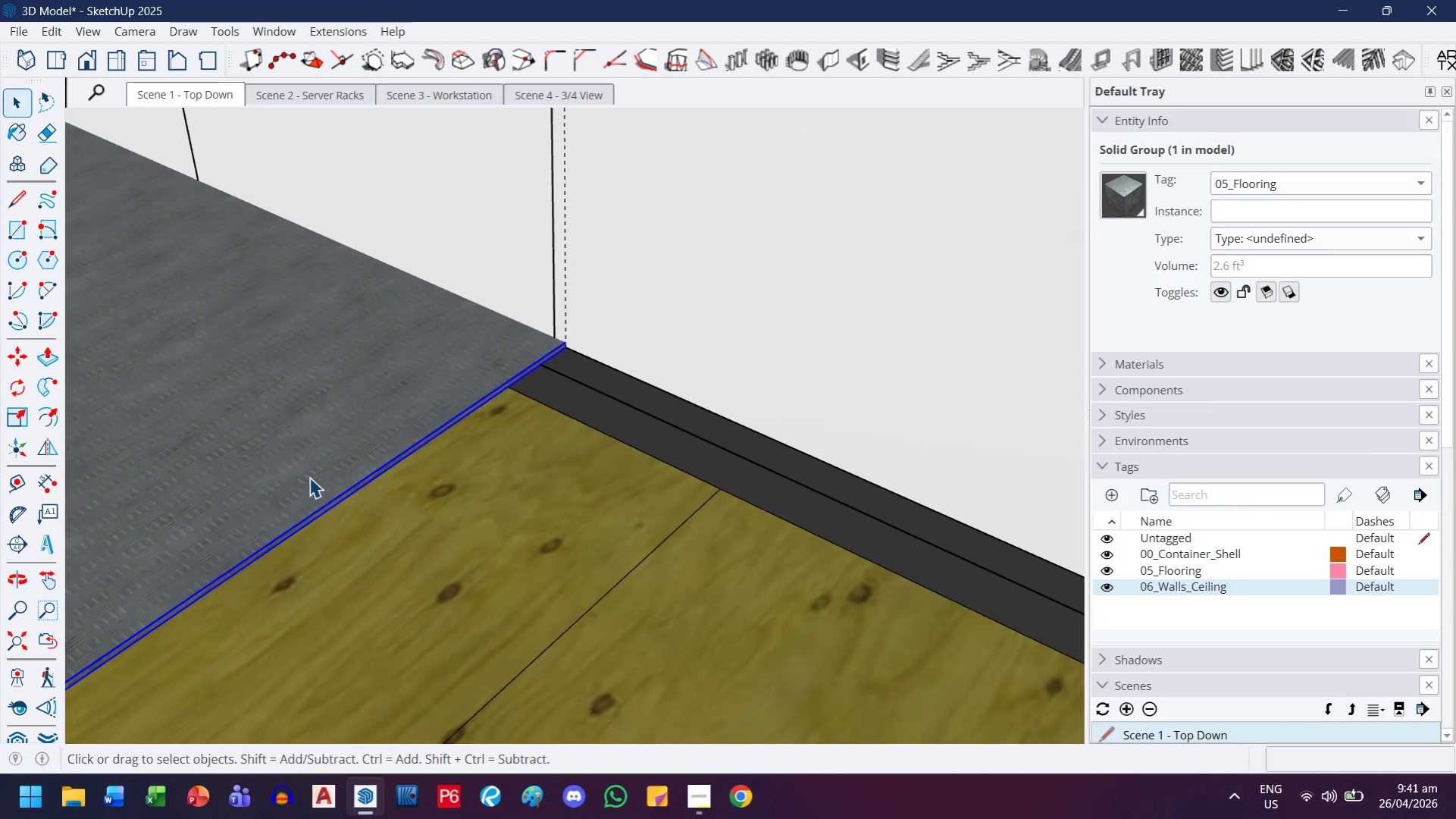 
key(H)
 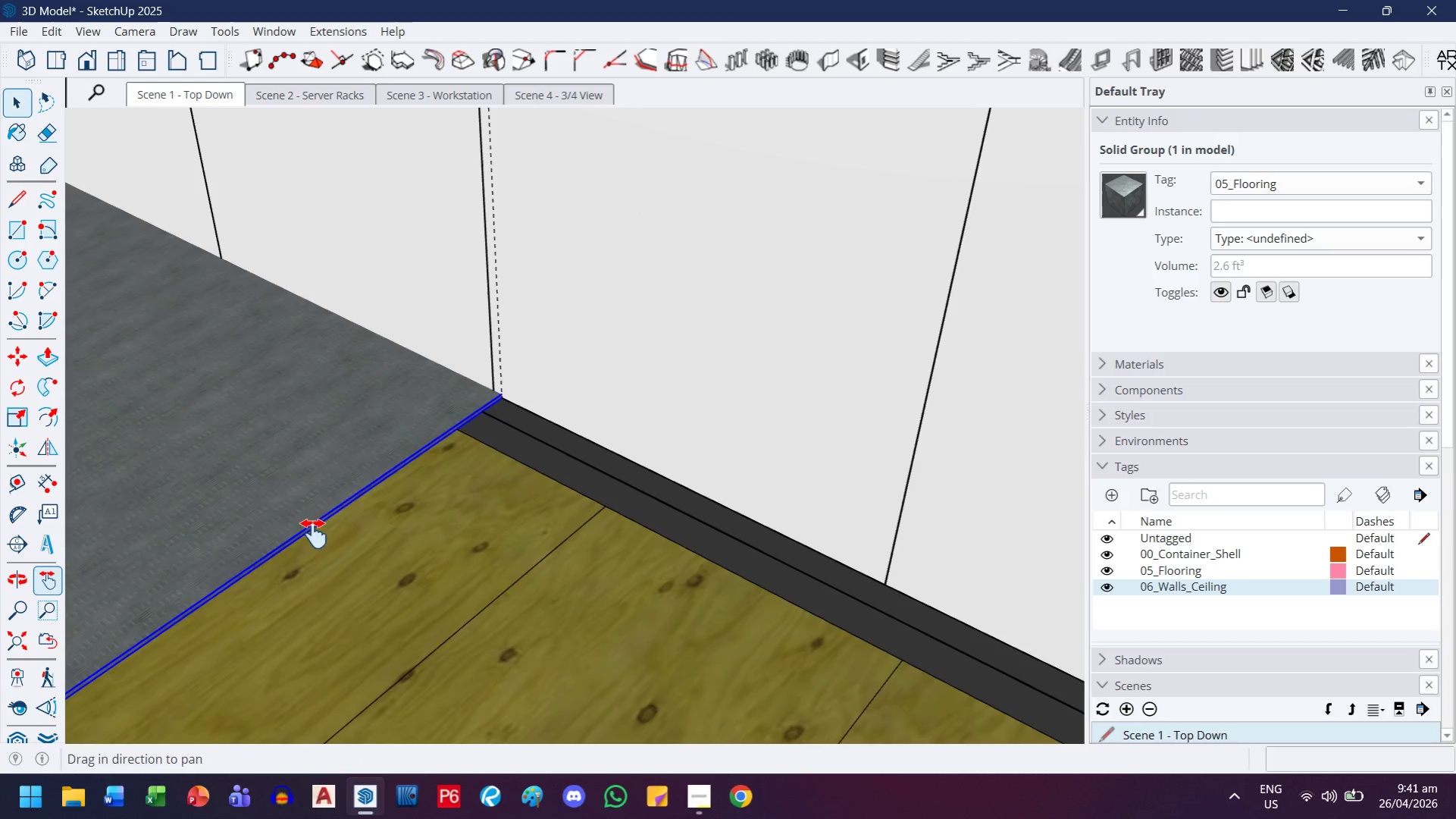 
left_click_drag(start_coordinate=[314, 533], to_coordinate=[478, 460])
 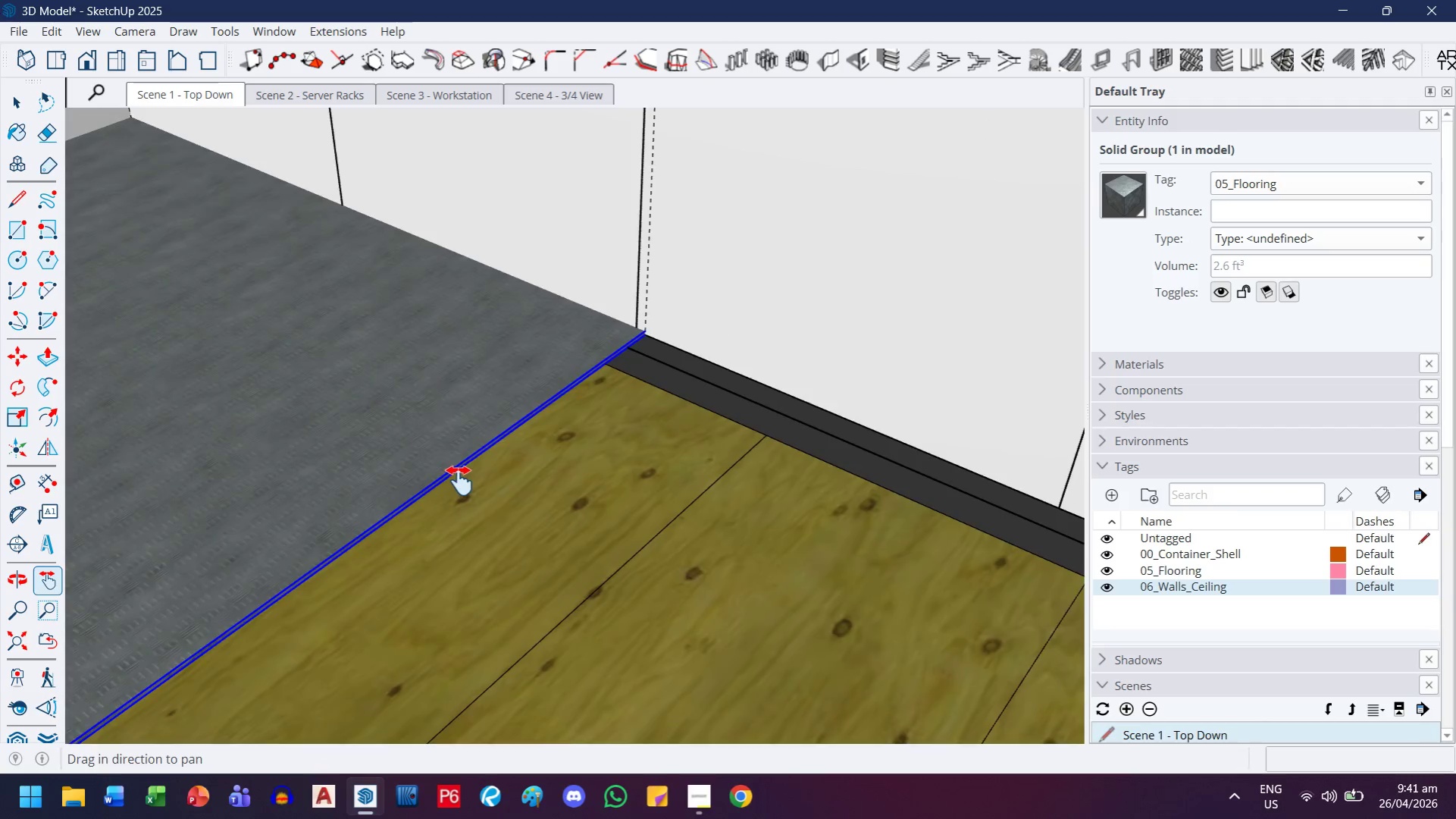 
scroll: coordinate [448, 507], scroll_direction: down, amount: 9.0
 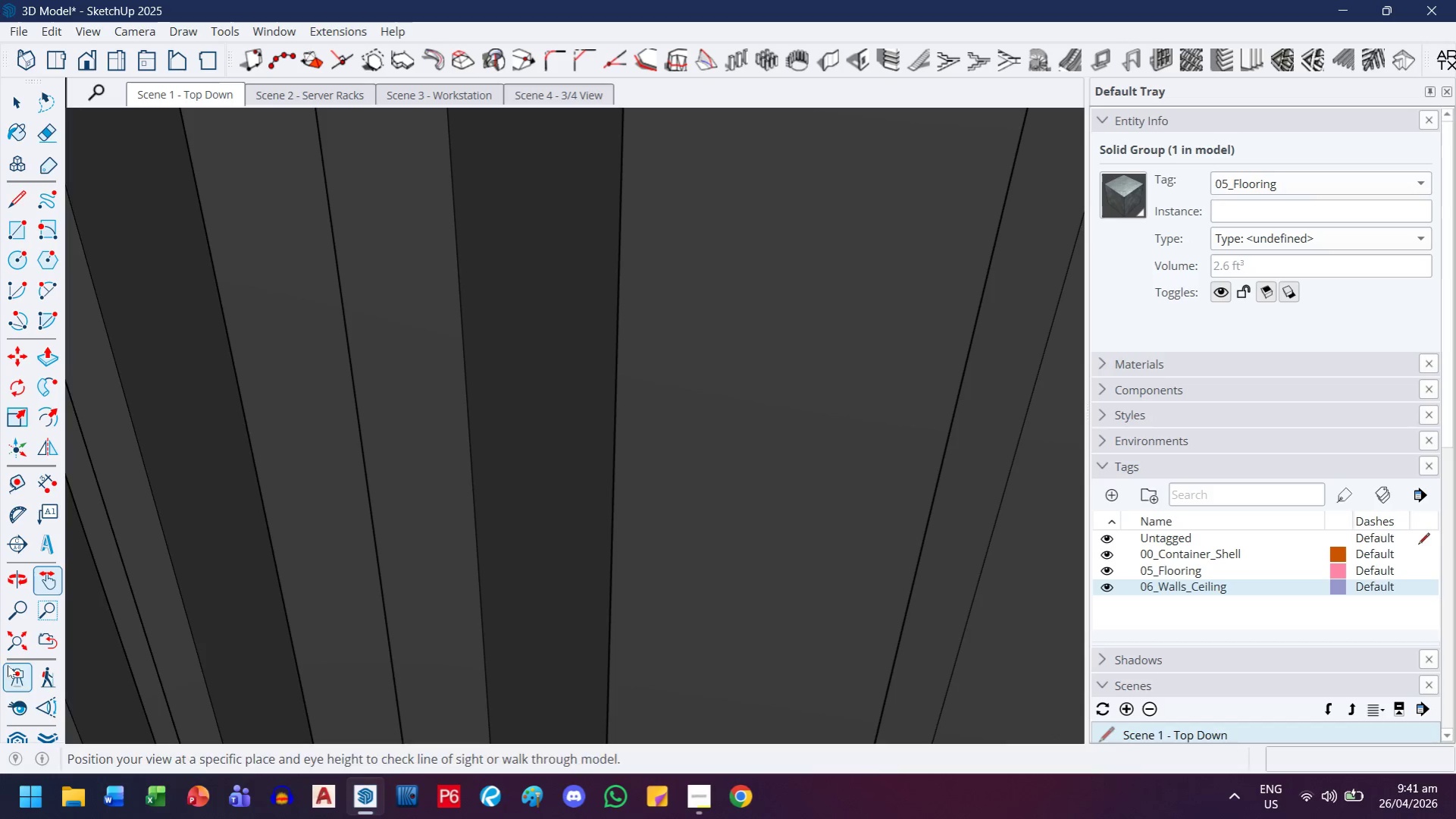 
left_click([16, 645])
 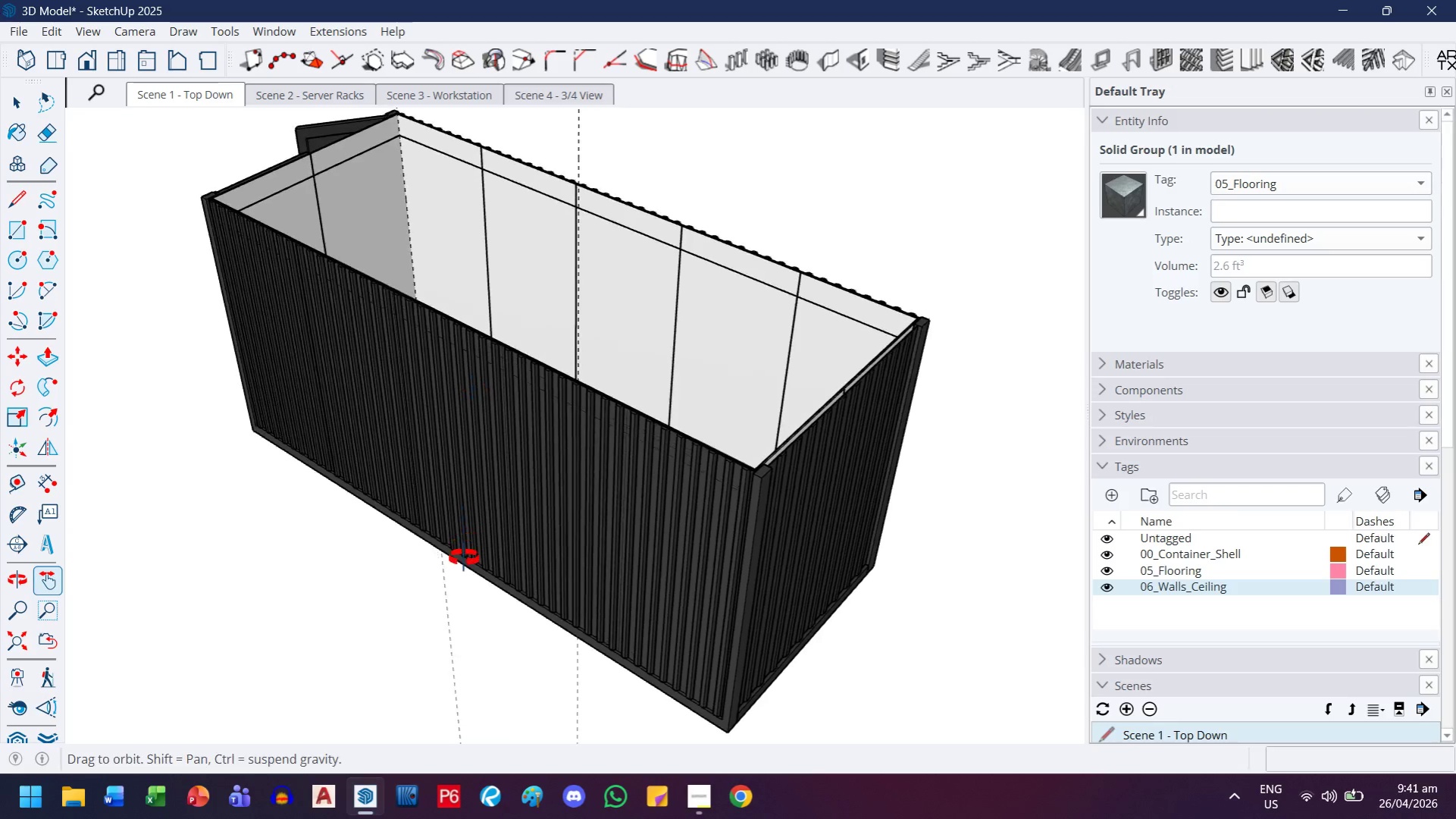 
left_click_drag(start_coordinate=[520, 395], to_coordinate=[540, 494])
 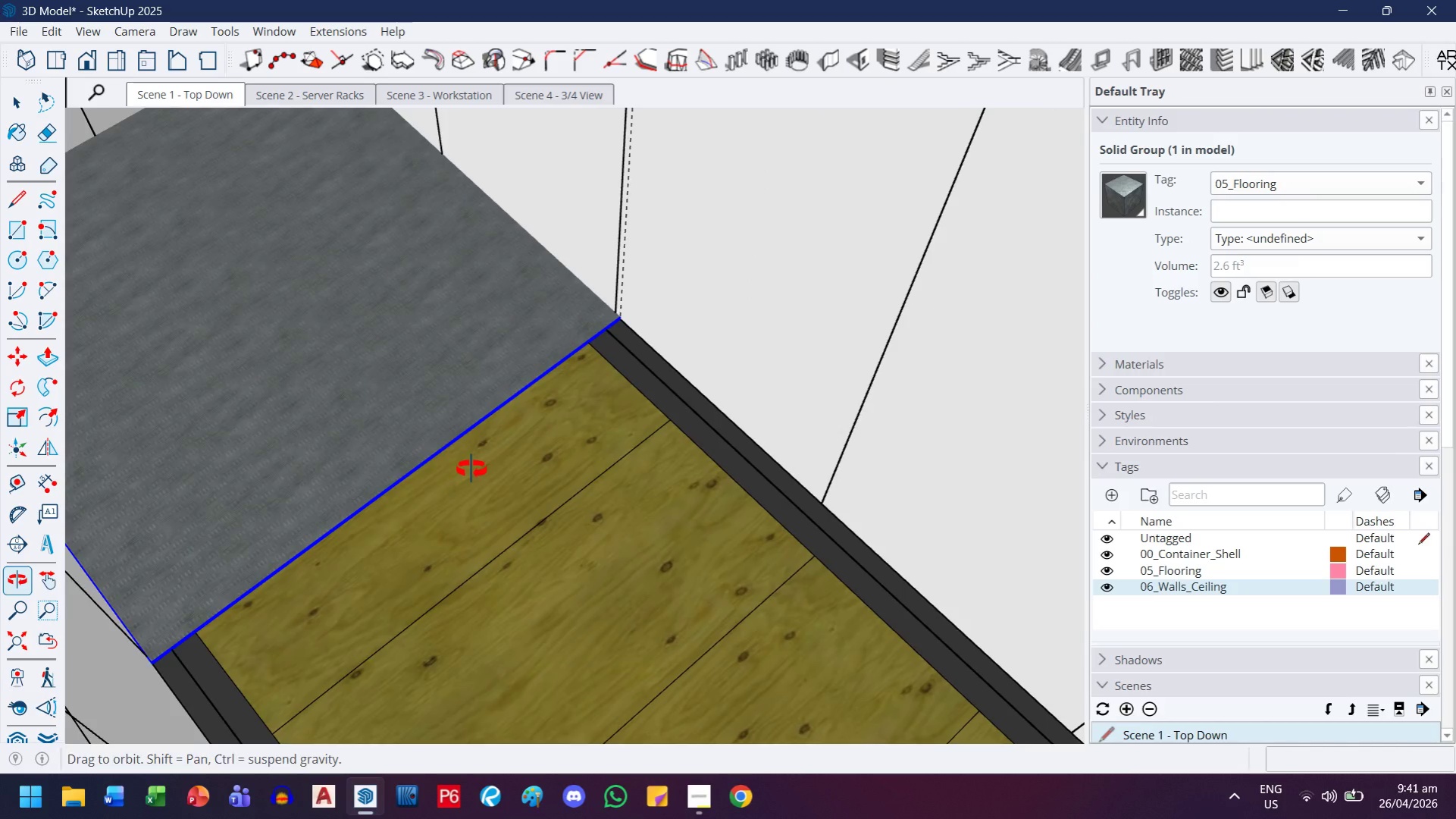 
scroll: coordinate [548, 388], scroll_direction: up, amount: 9.0
 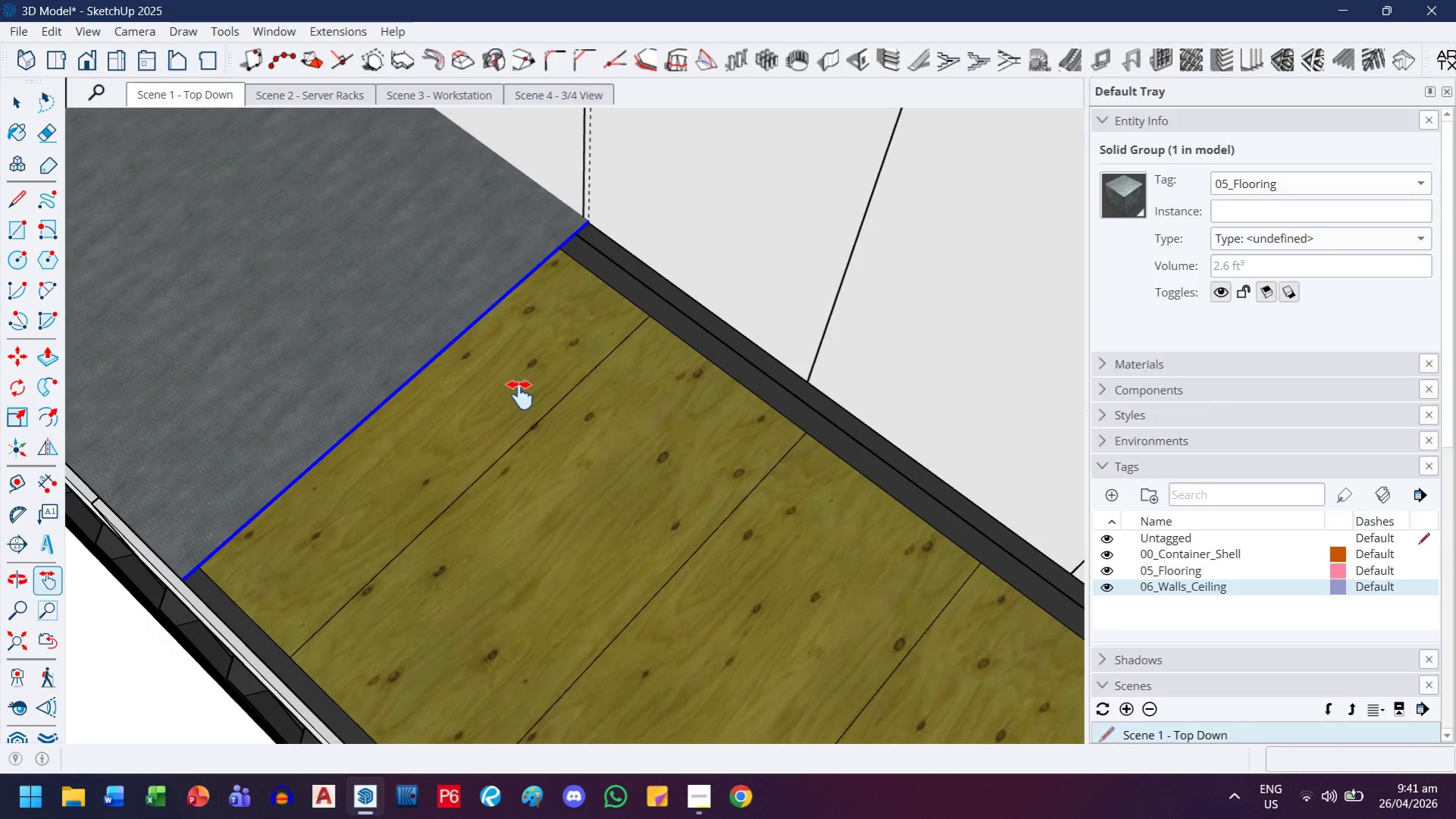 
key(S)
 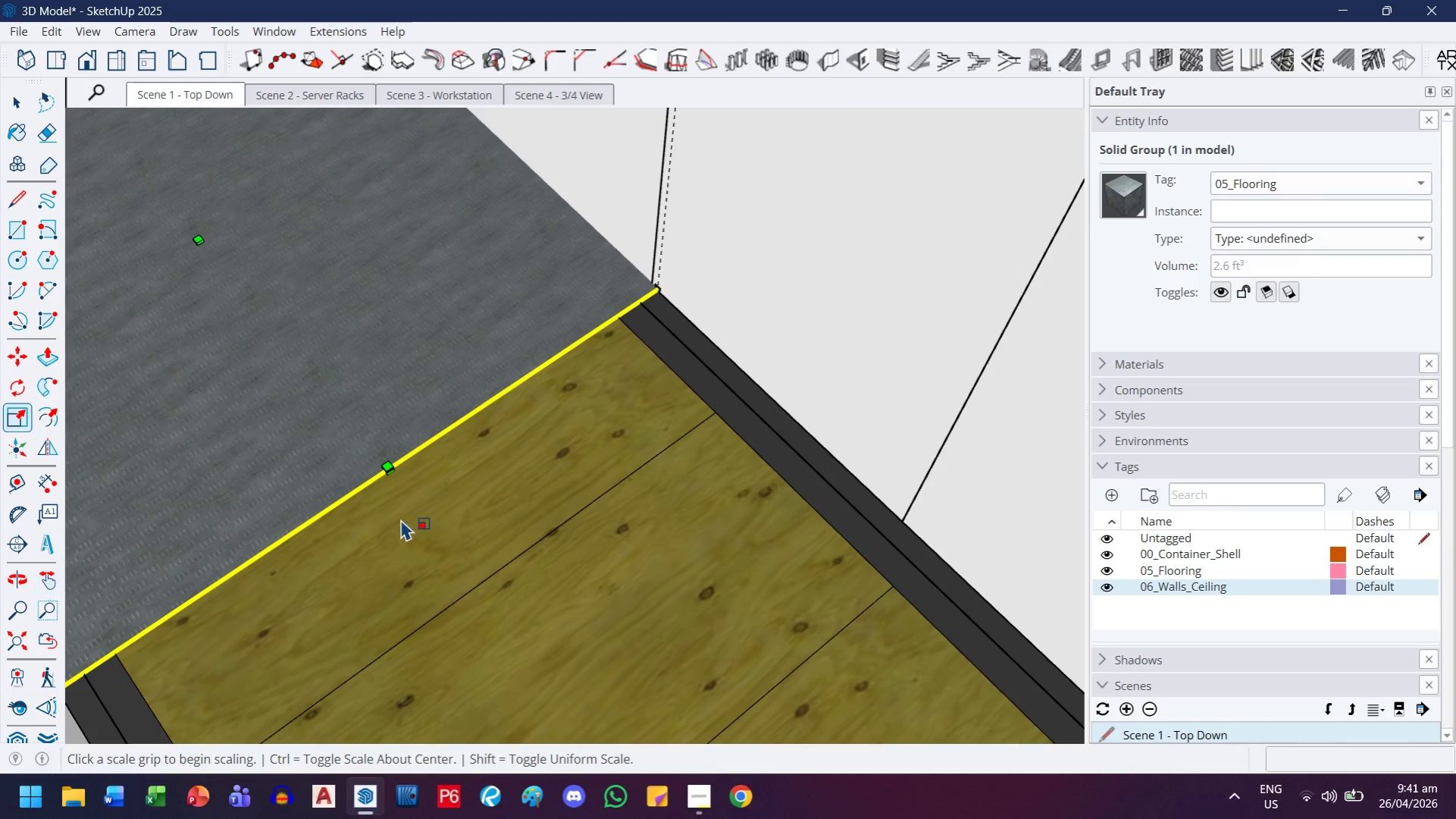 
scroll: coordinate [378, 466], scroll_direction: up, amount: 20.0
 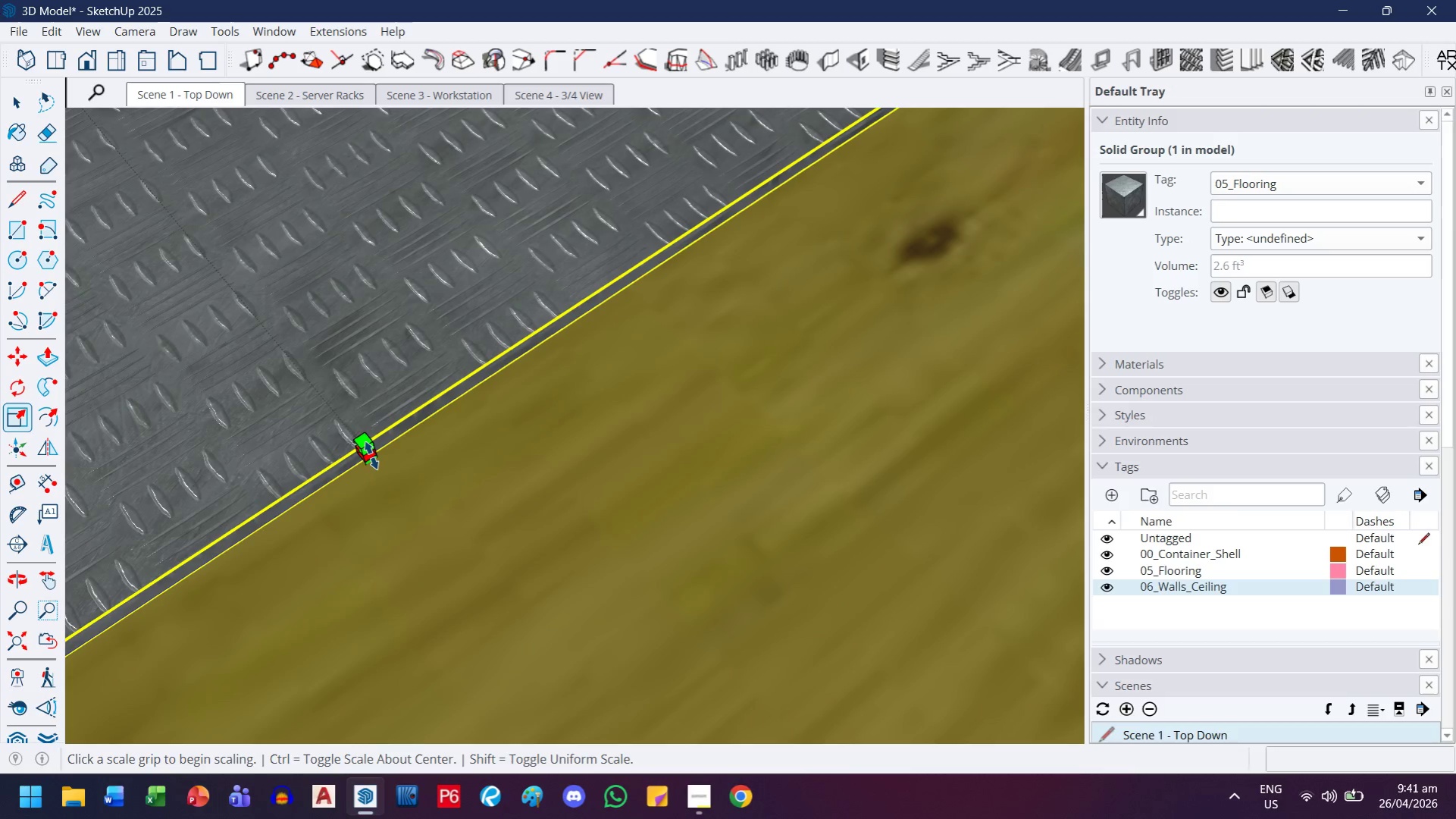 
left_click([371, 456])
 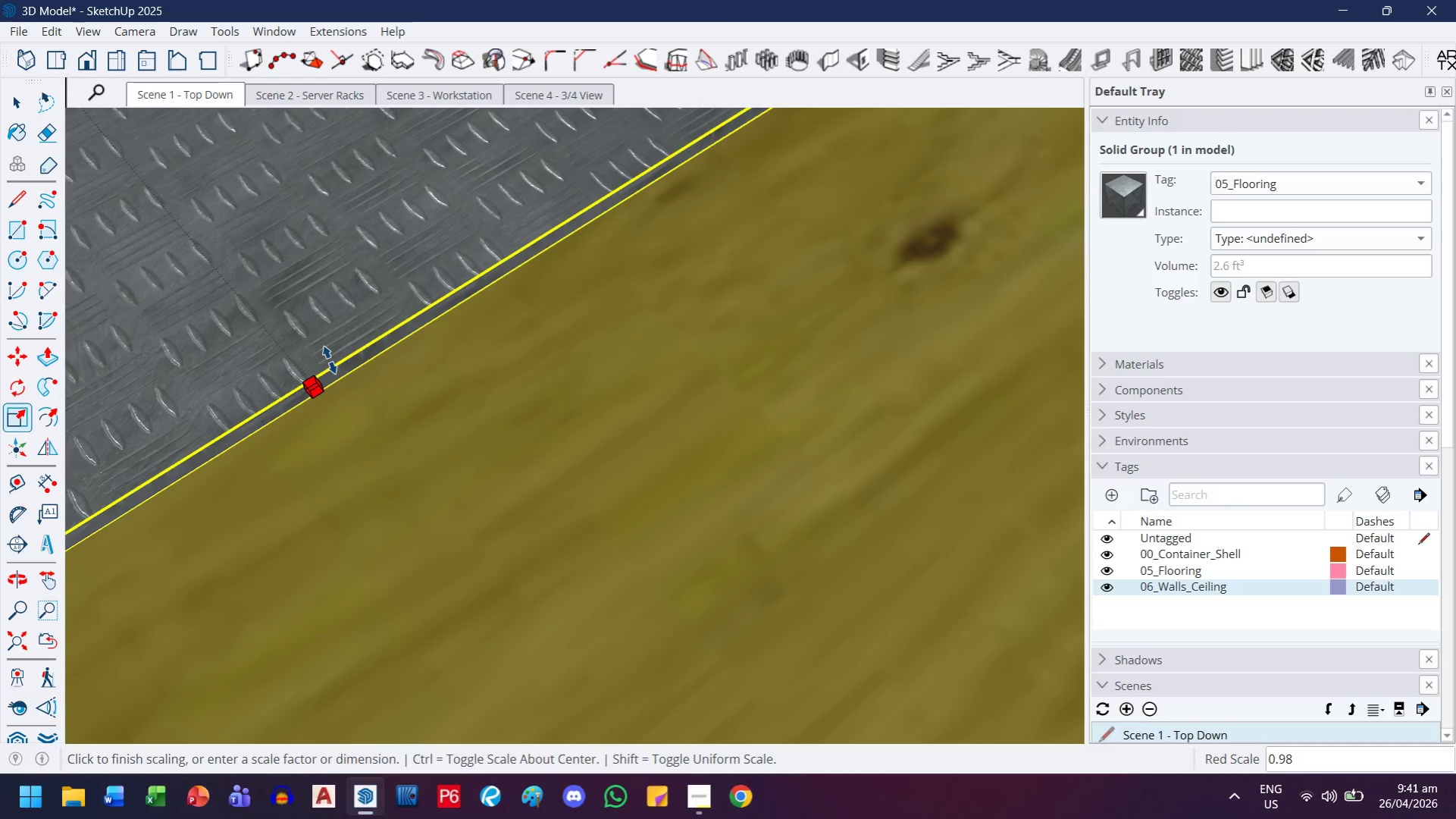 
key(H)
 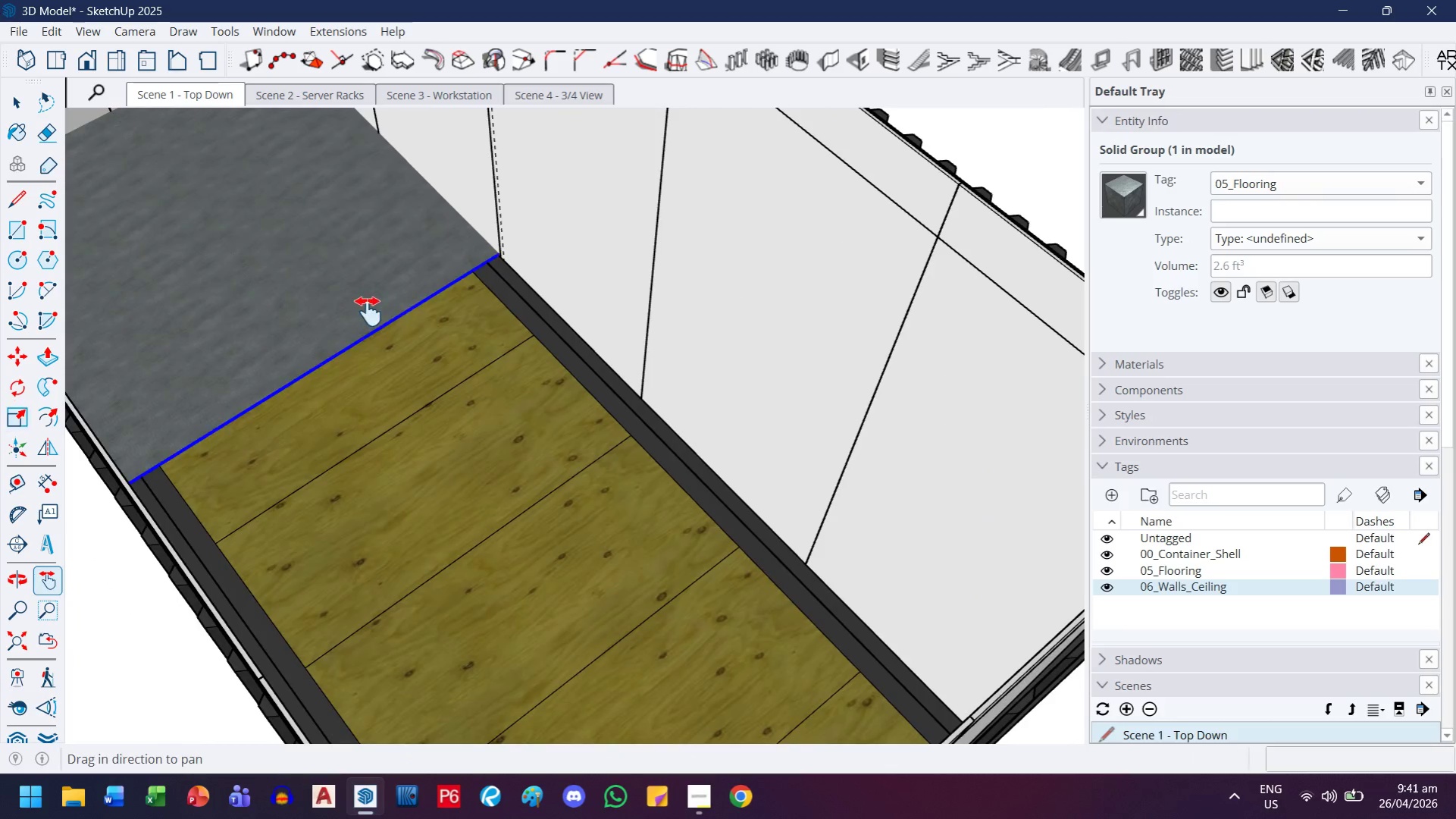 
left_click_drag(start_coordinate=[368, 310], to_coordinate=[424, 632])
 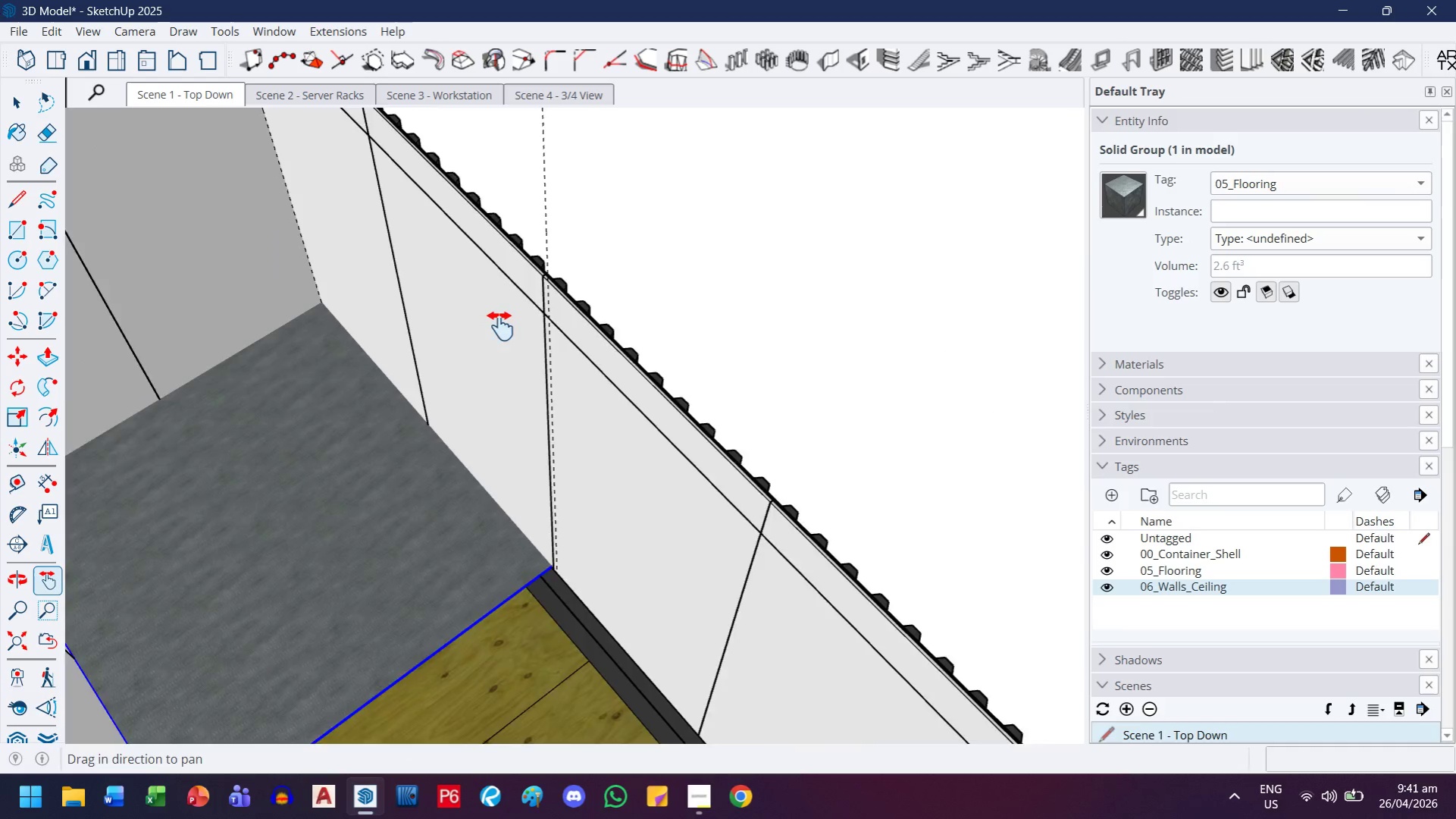 
scroll: coordinate [326, 358], scroll_direction: down, amount: 26.0
 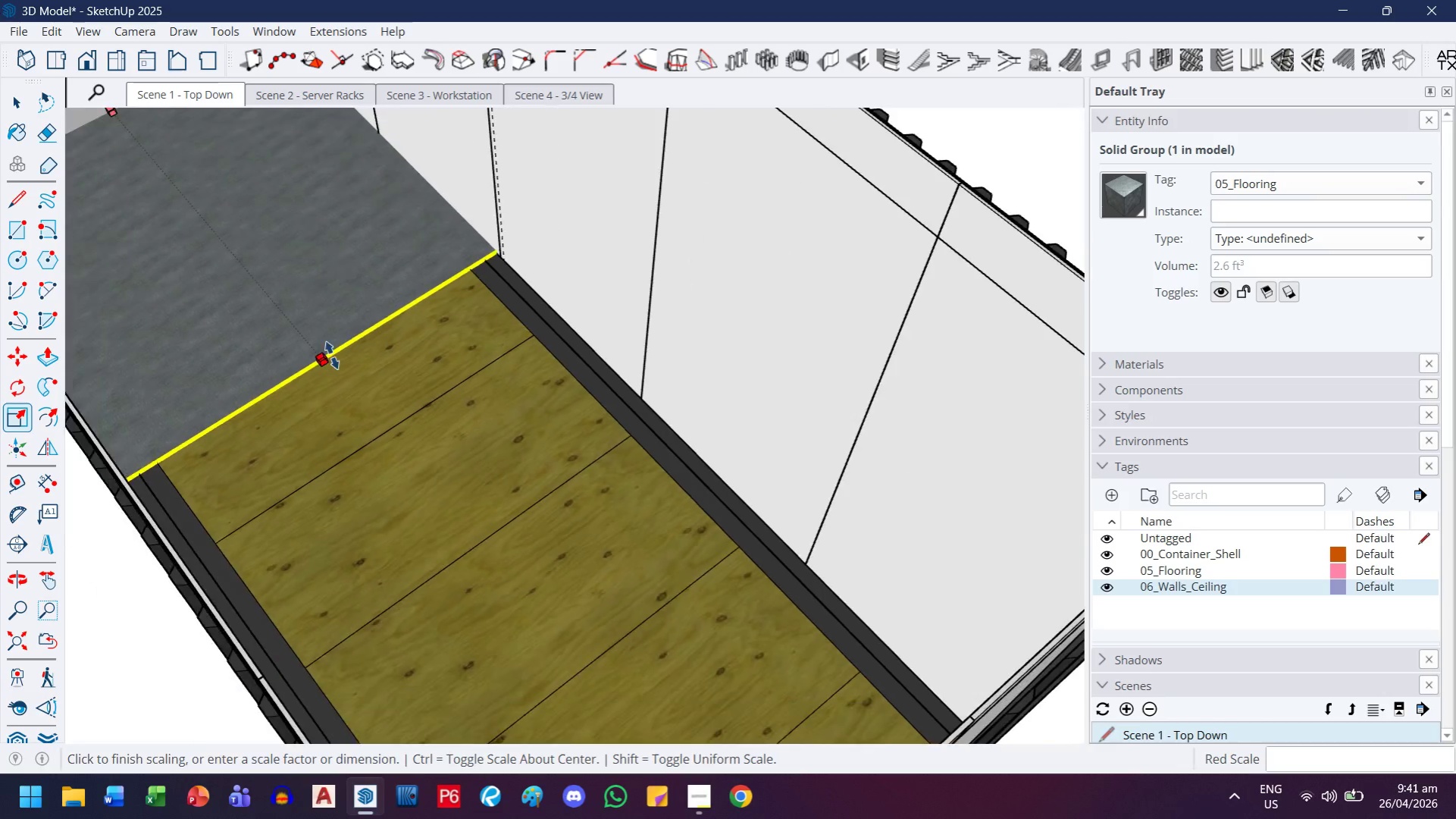 
key(Escape)
 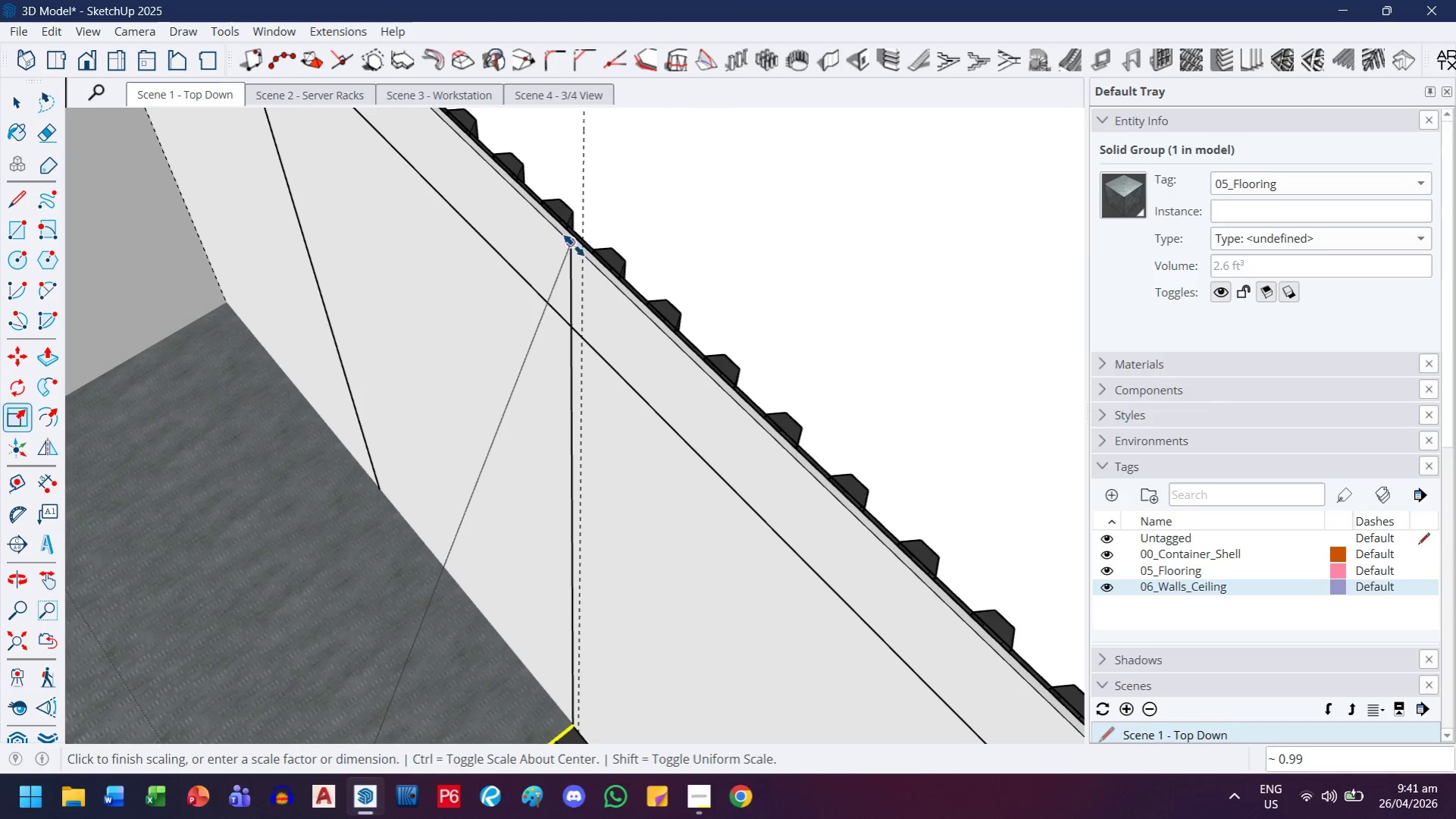 
scroll: coordinate [575, 234], scroll_direction: up, amount: 7.0
 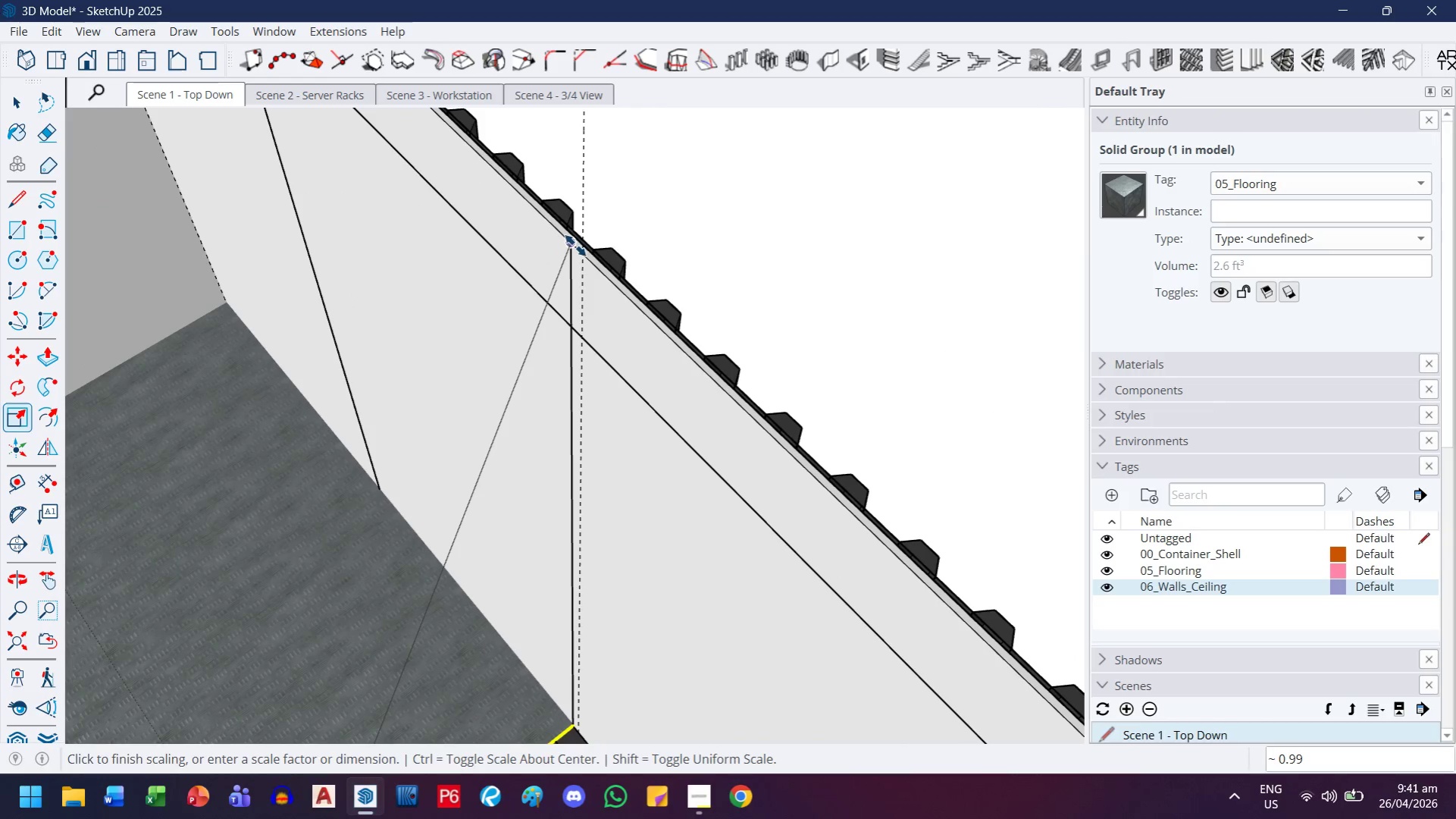 
left_click([573, 246])
 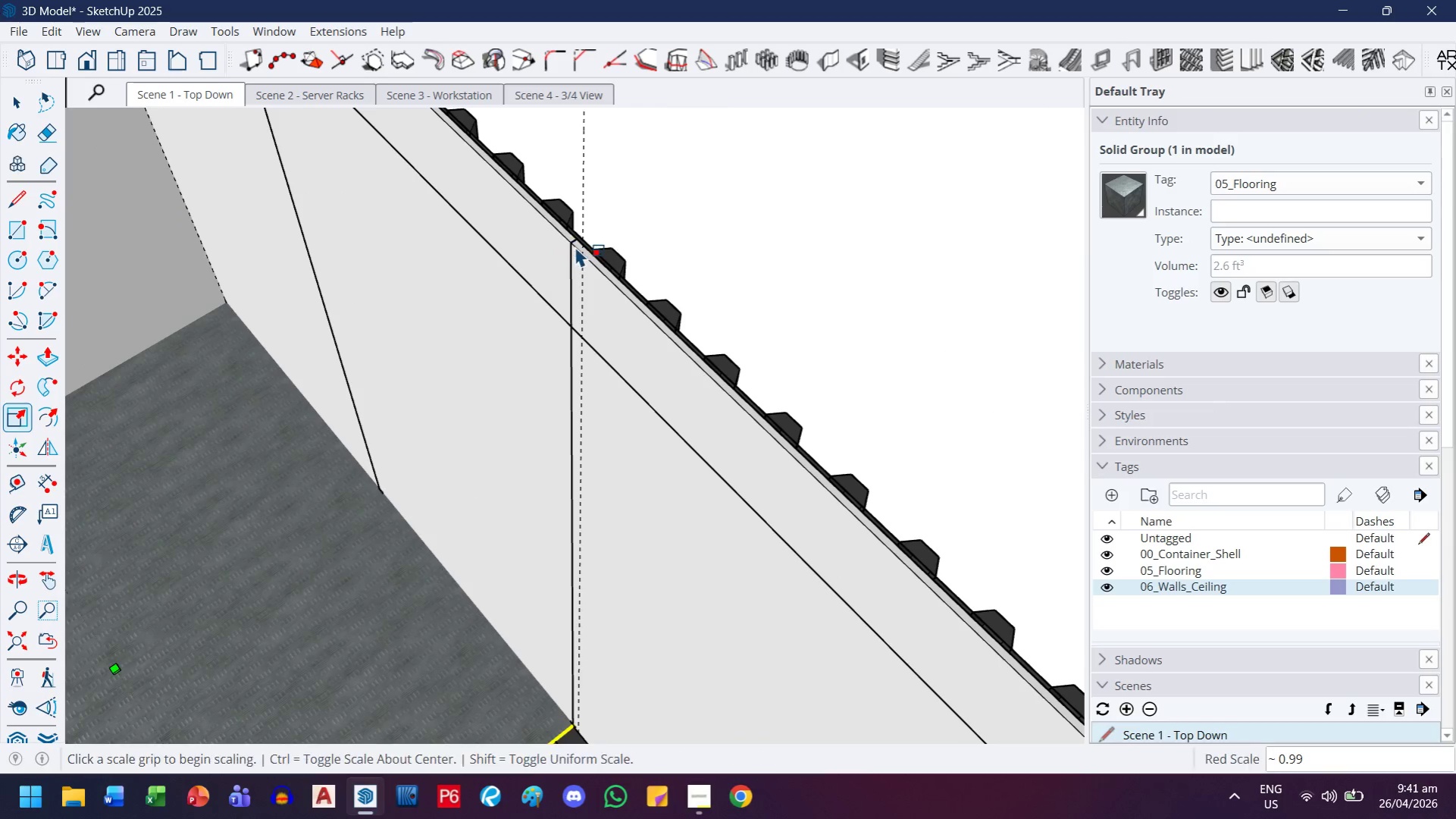 
key(E)
 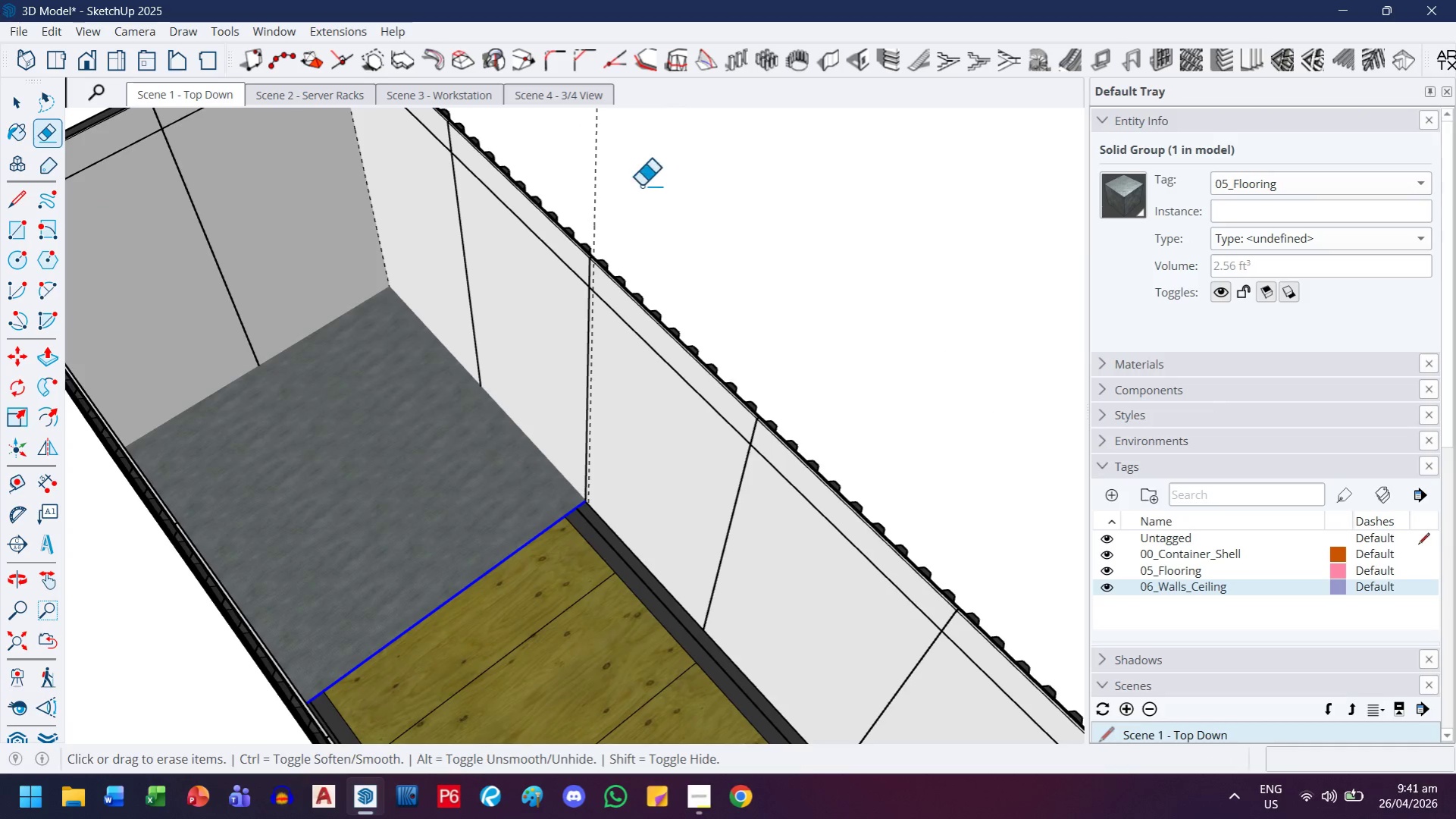 
left_click_drag(start_coordinate=[631, 172], to_coordinate=[595, 156])
 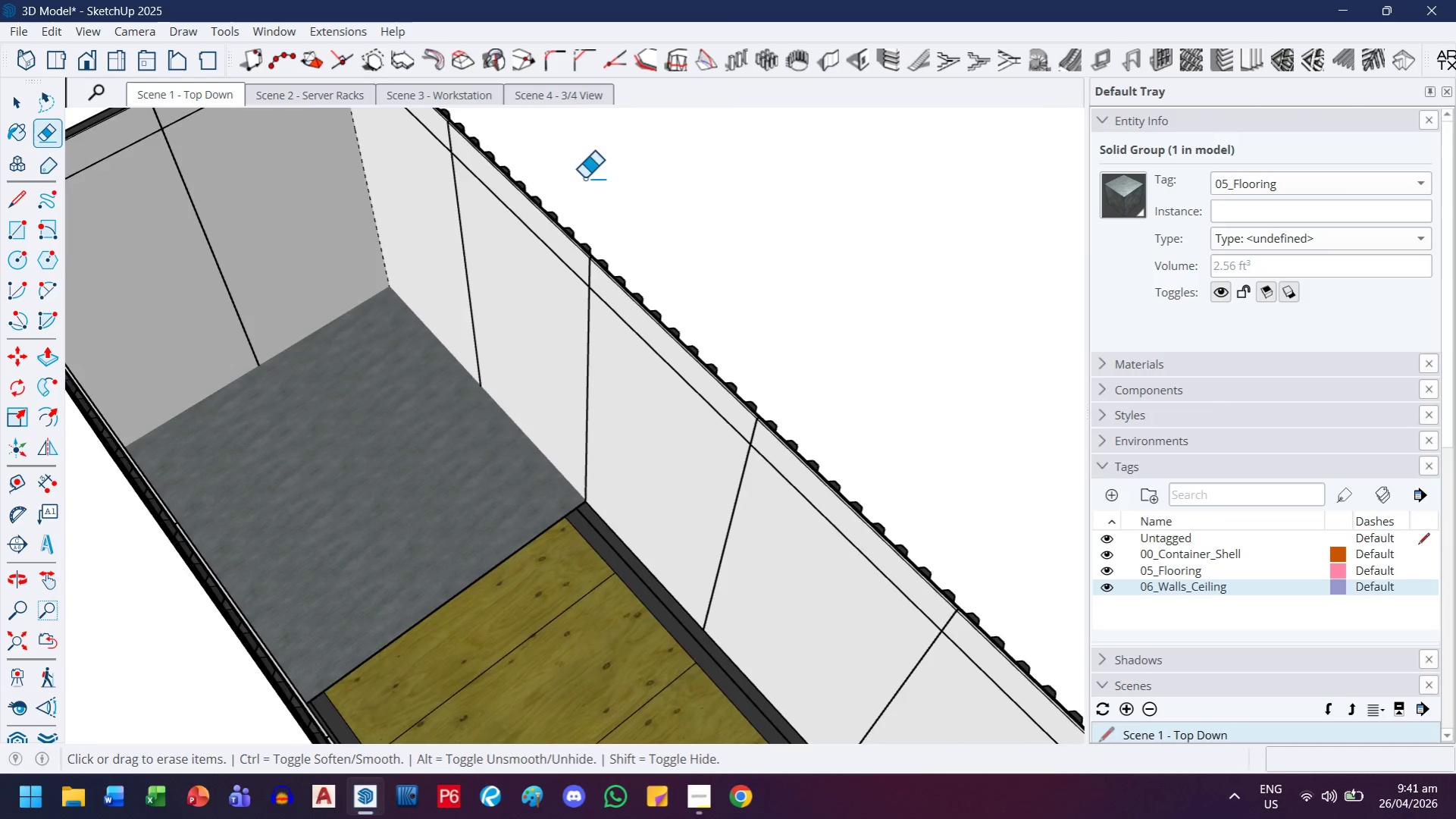 
scroll: coordinate [724, 565], scroll_direction: down, amount: 16.0
 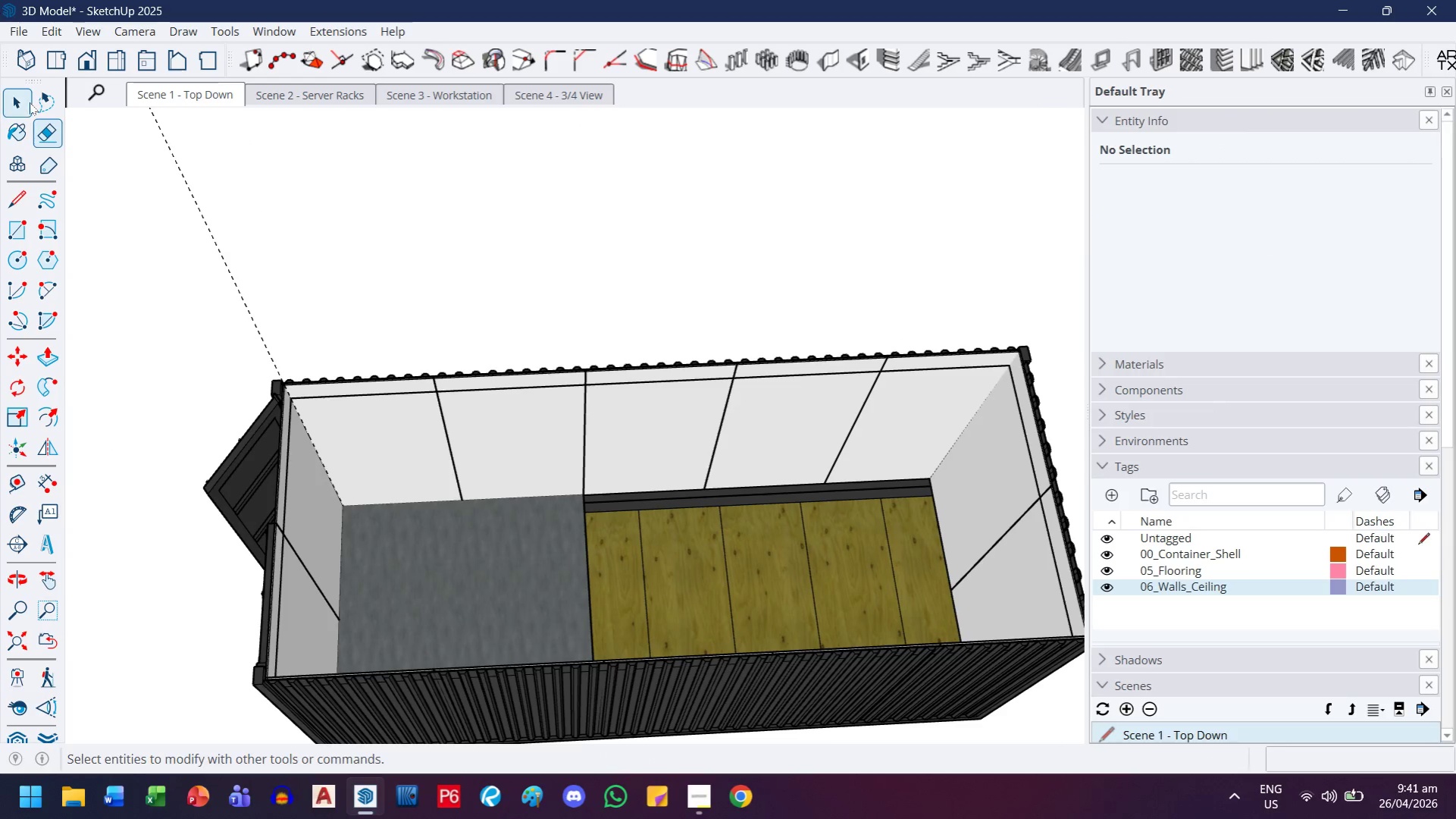 
double_click([509, 610])
 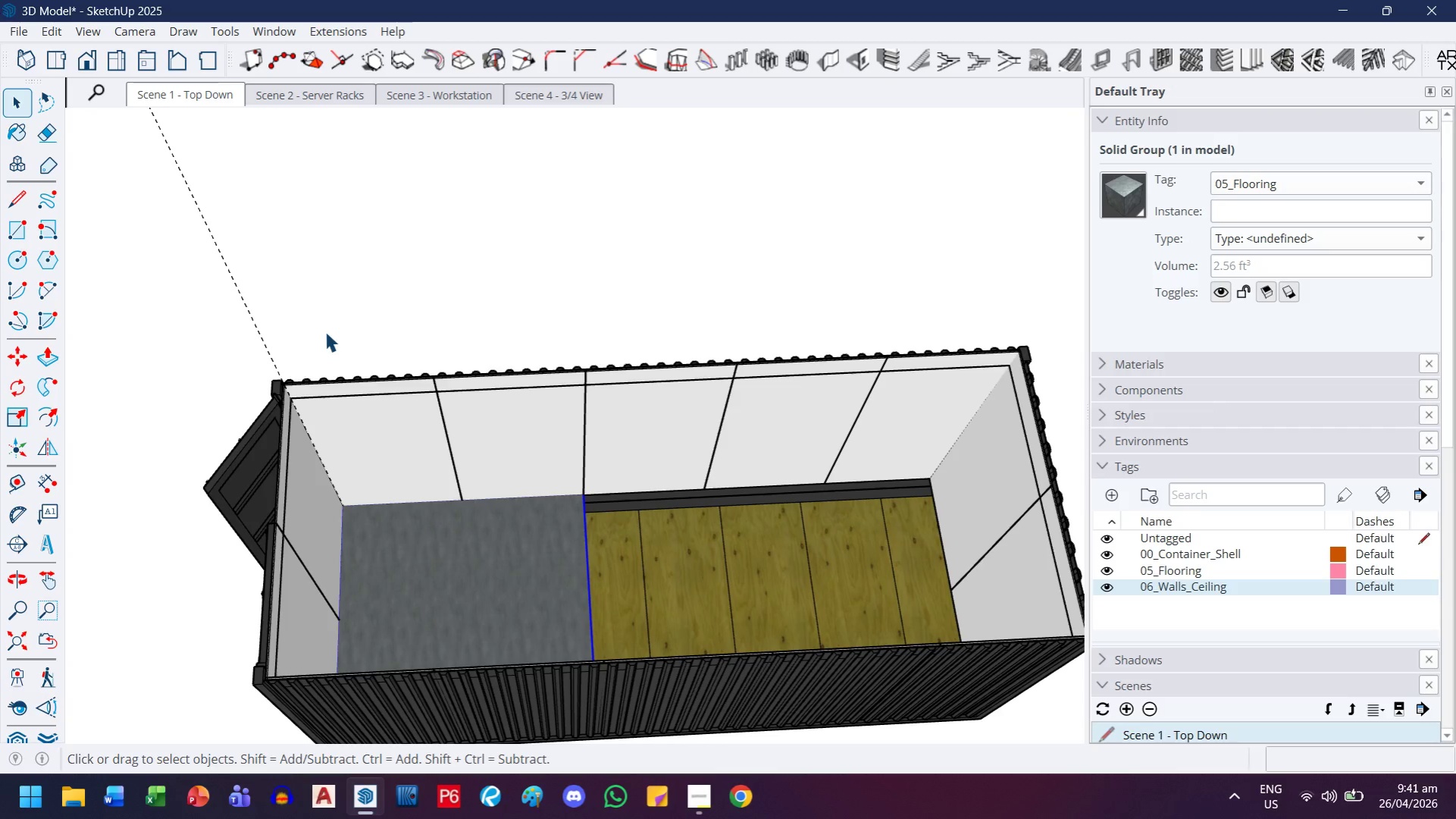 
left_click_drag(start_coordinate=[334, 281], to_coordinate=[168, 297])
 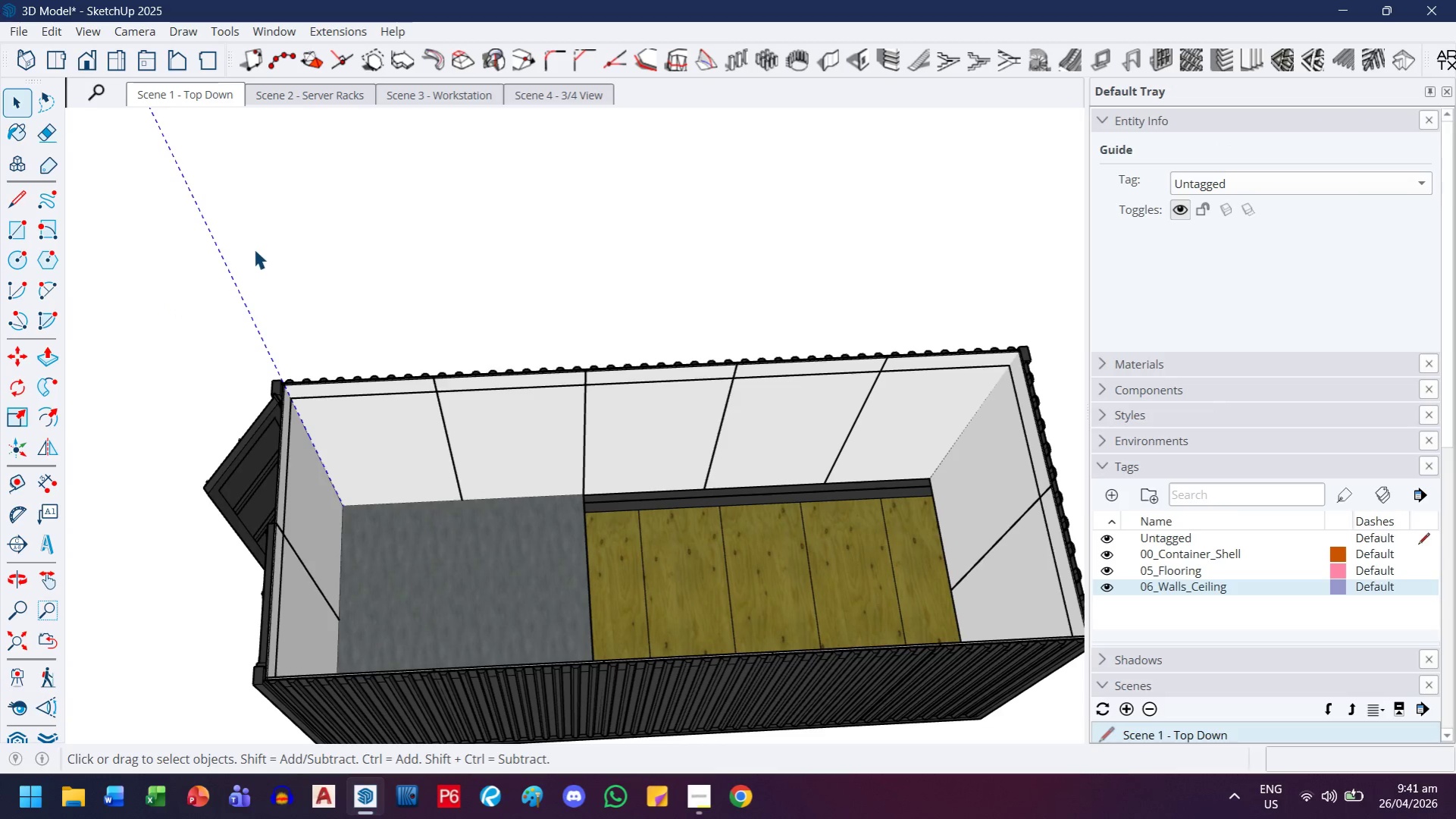 
key(Delete)
 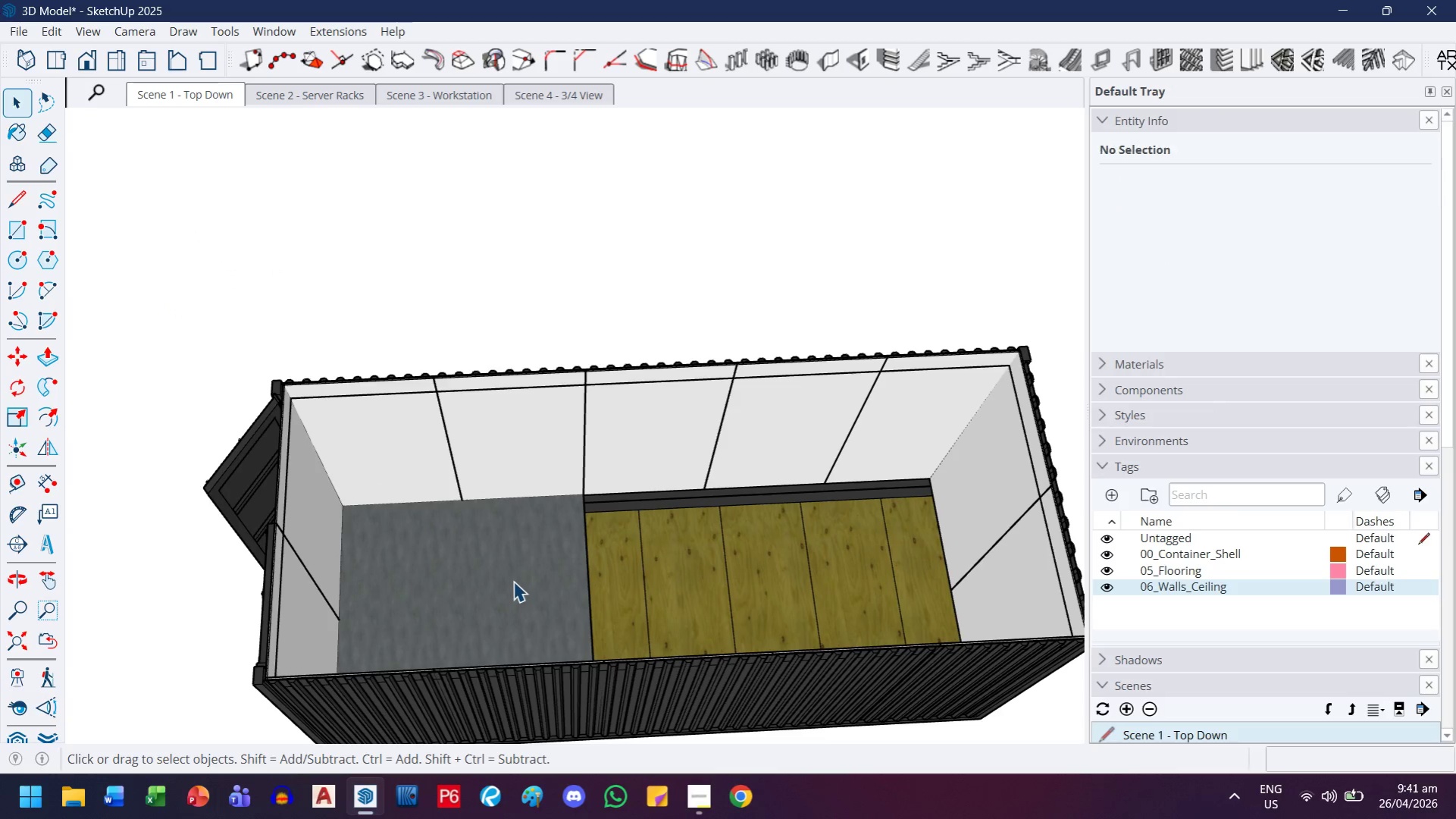 
left_click([513, 578])
 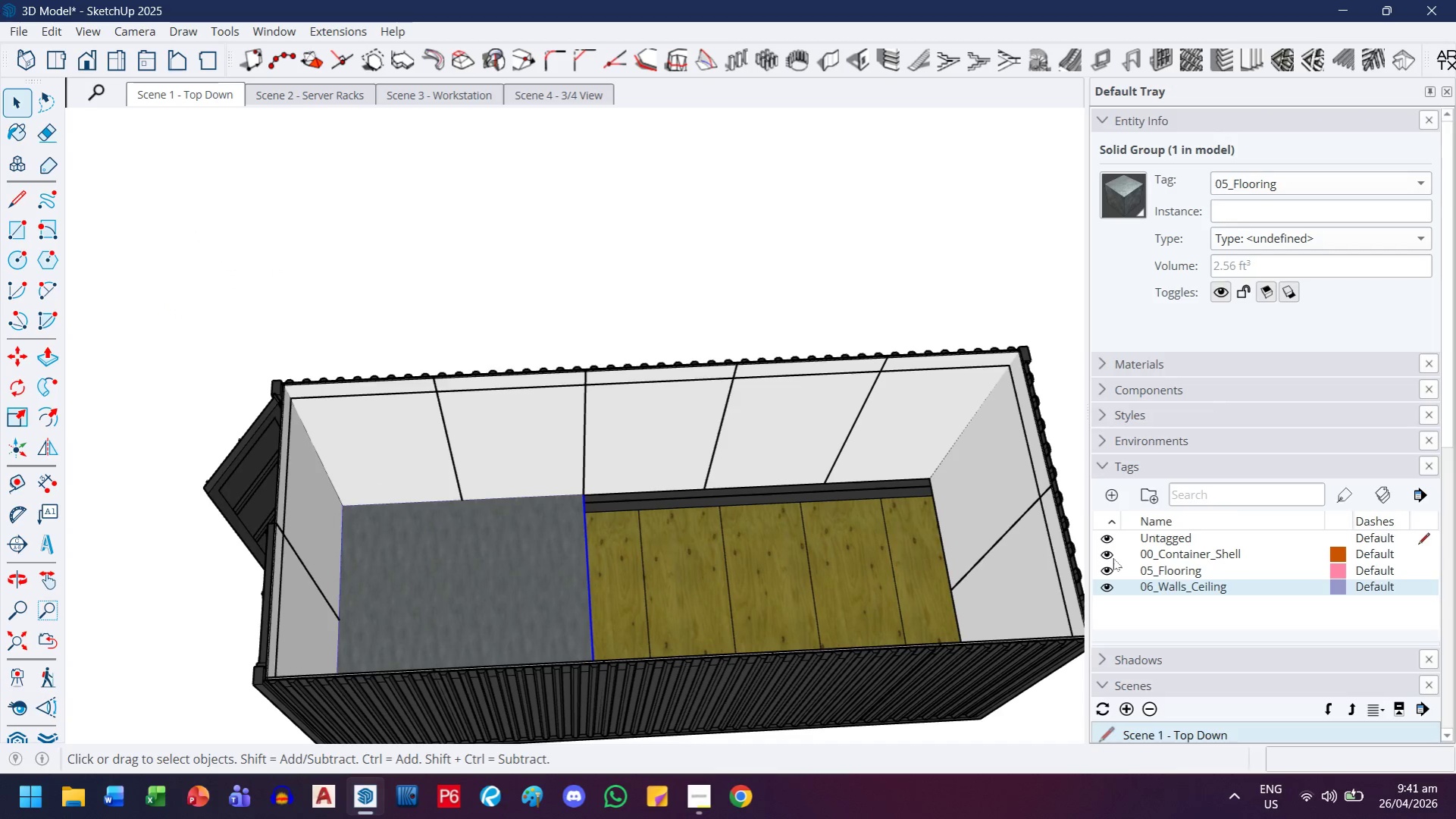 
left_click([1107, 558])
 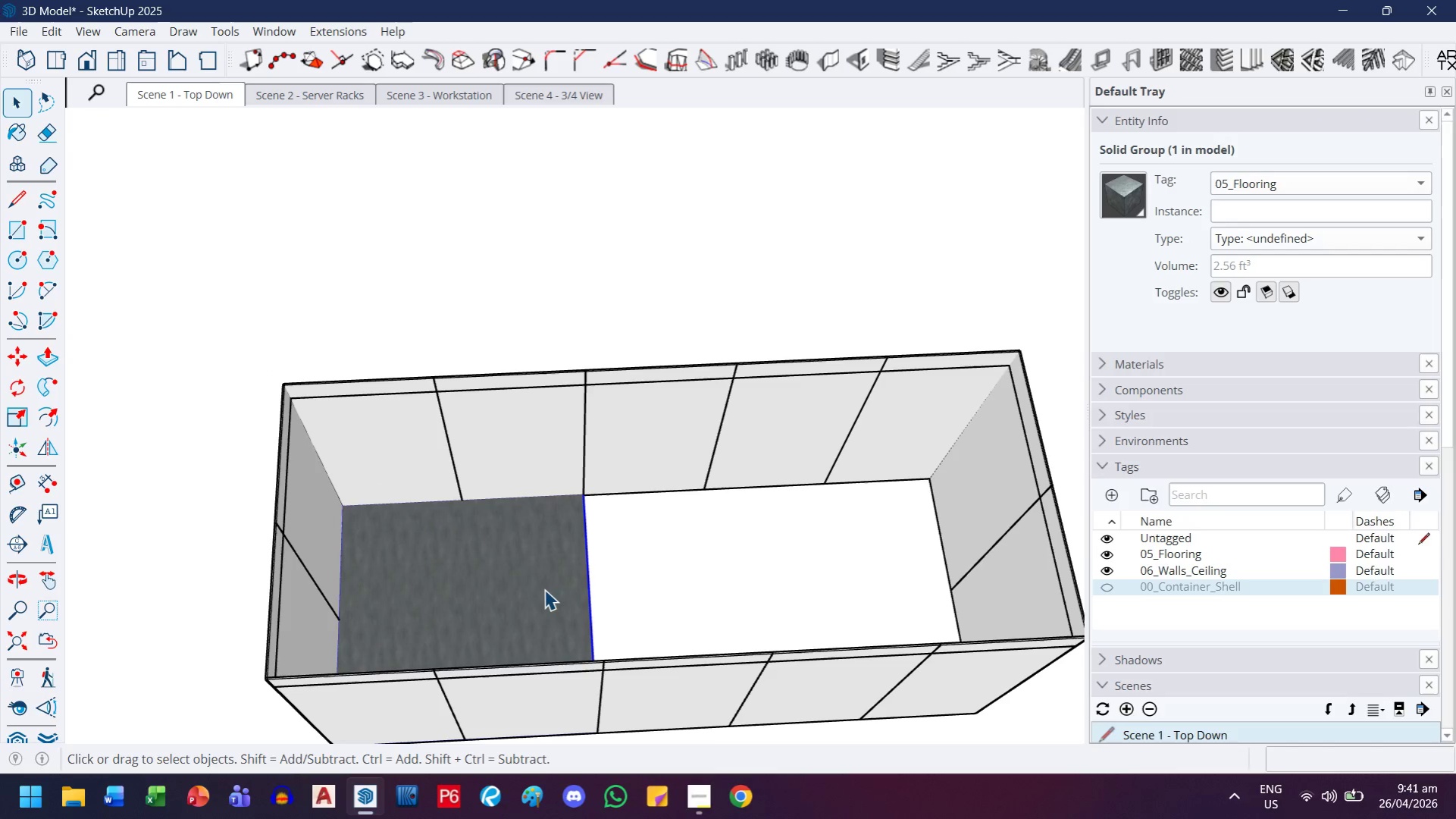 
left_click([544, 588])
 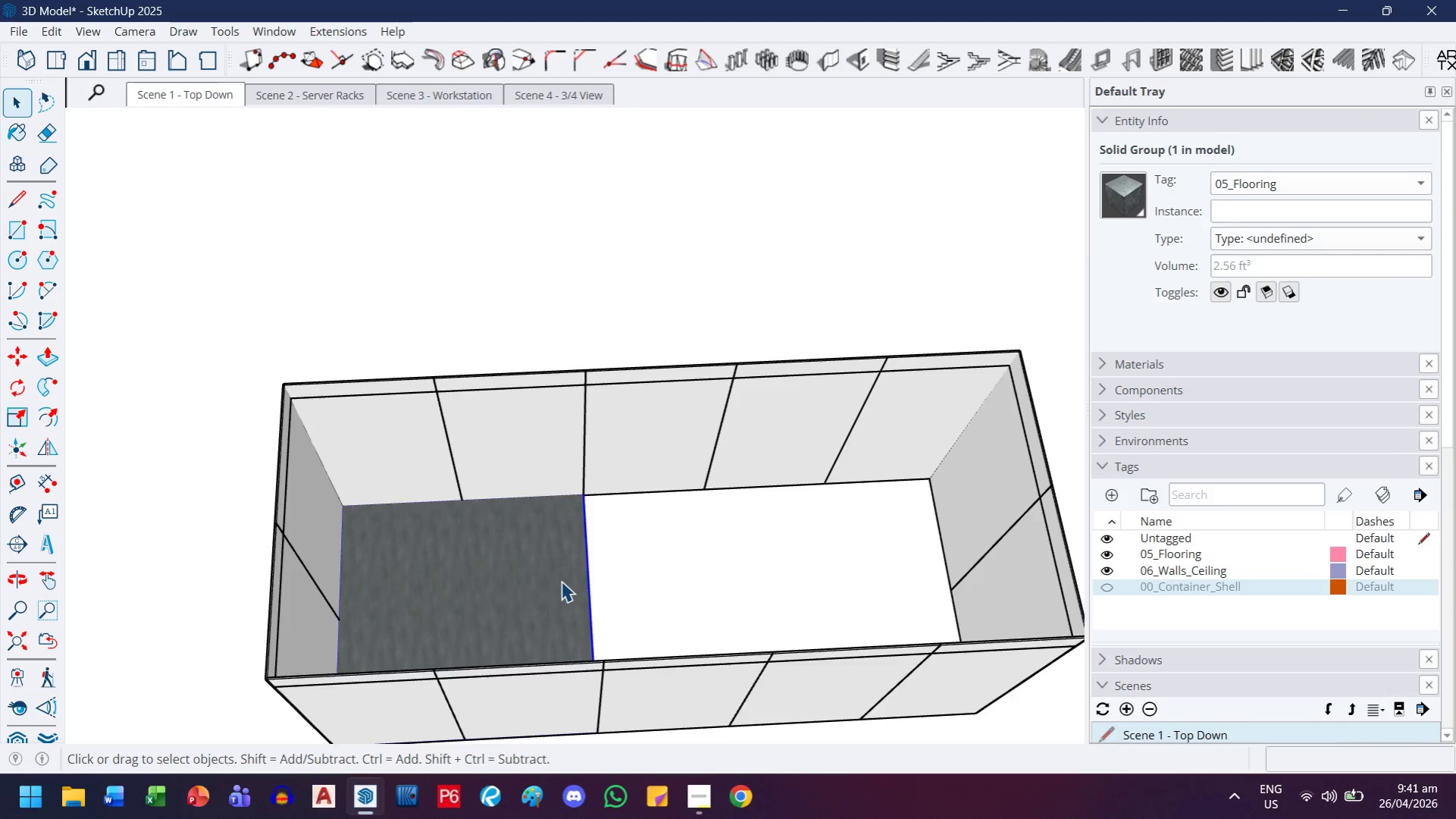 
key(M)
 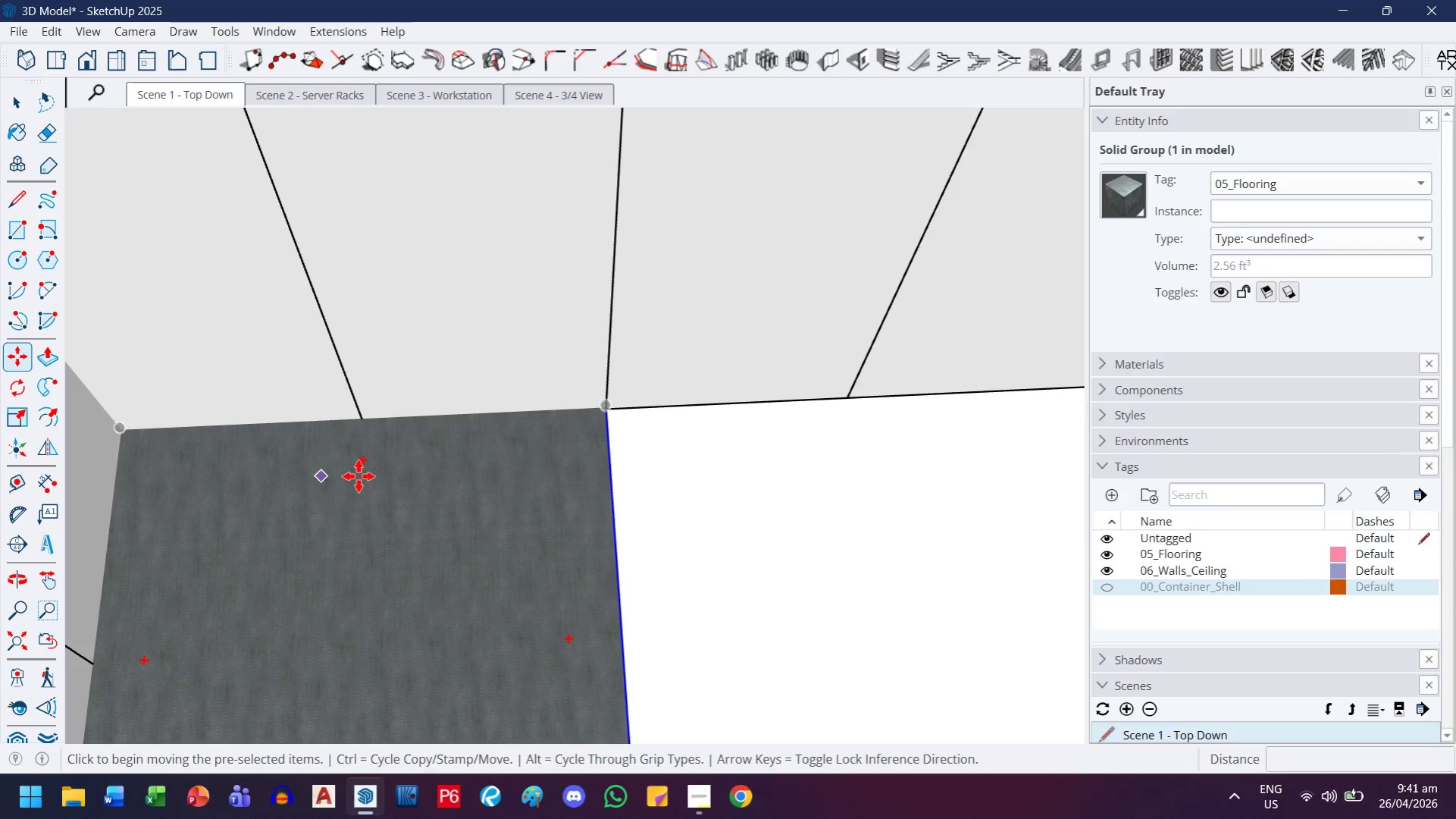 
scroll: coordinate [561, 581], scroll_direction: up, amount: 7.0
 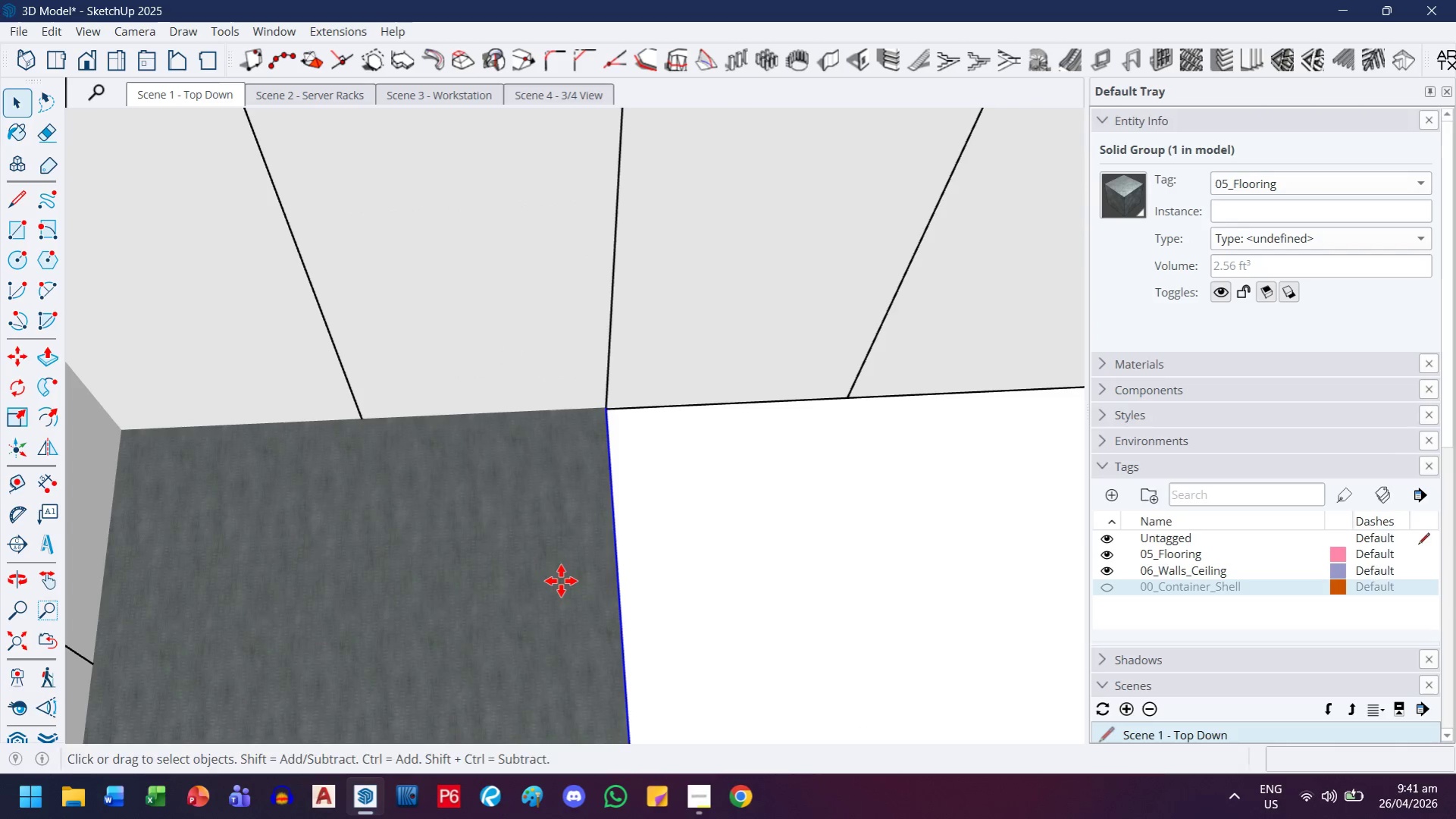 
key(Control+ControlLeft)
 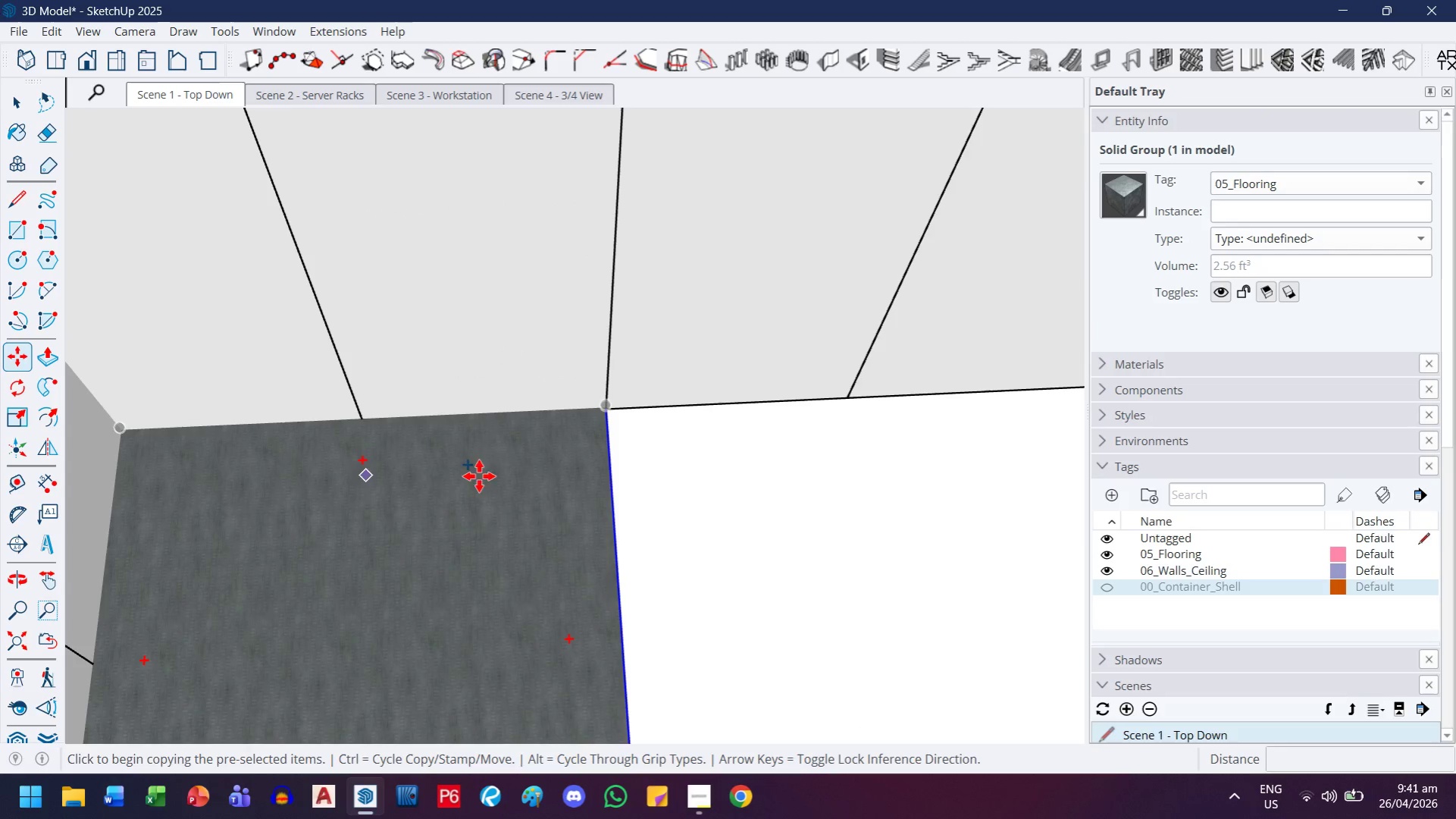 
scroll: coordinate [490, 476], scroll_direction: down, amount: 2.0
 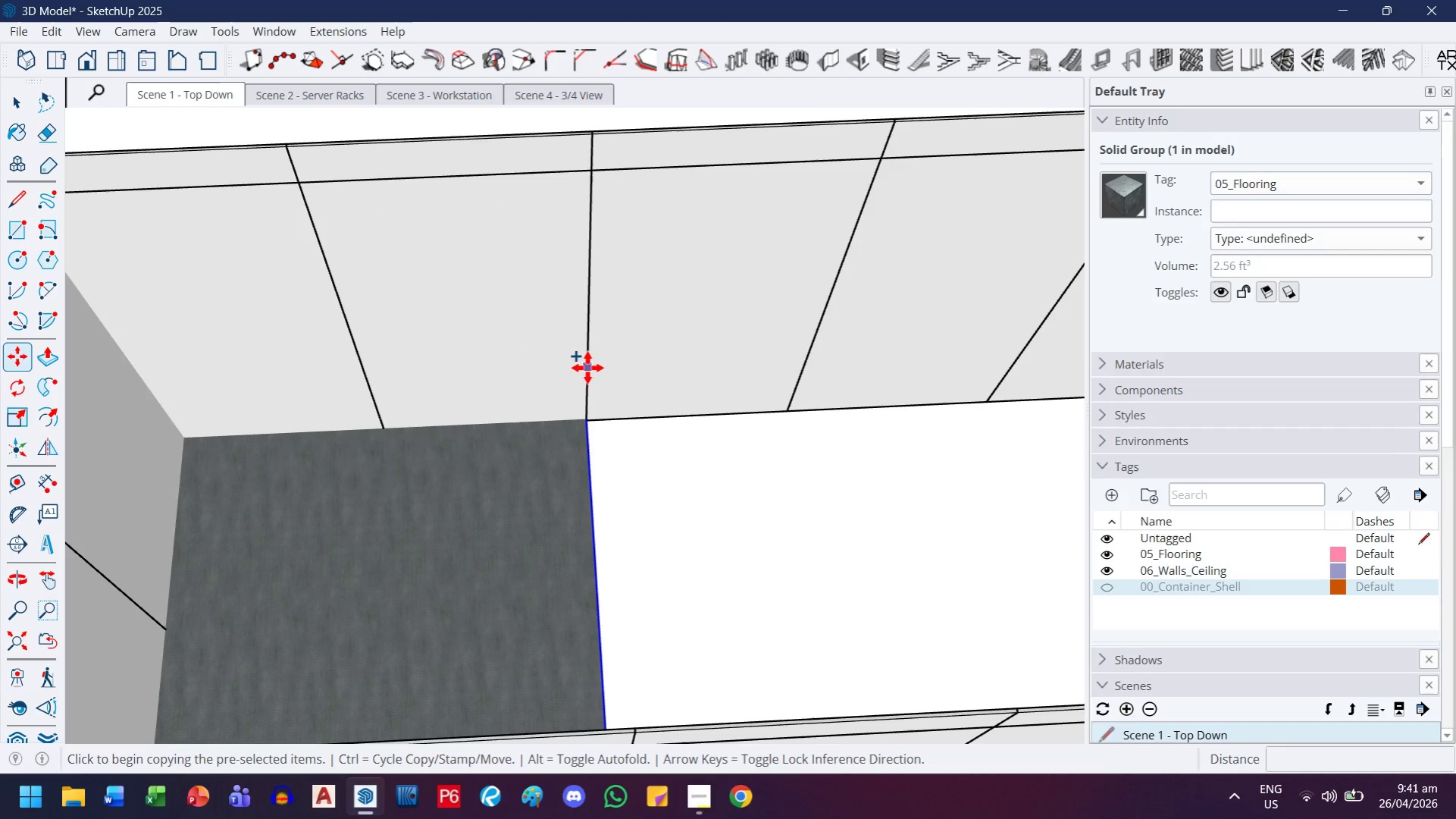 
key(H)
 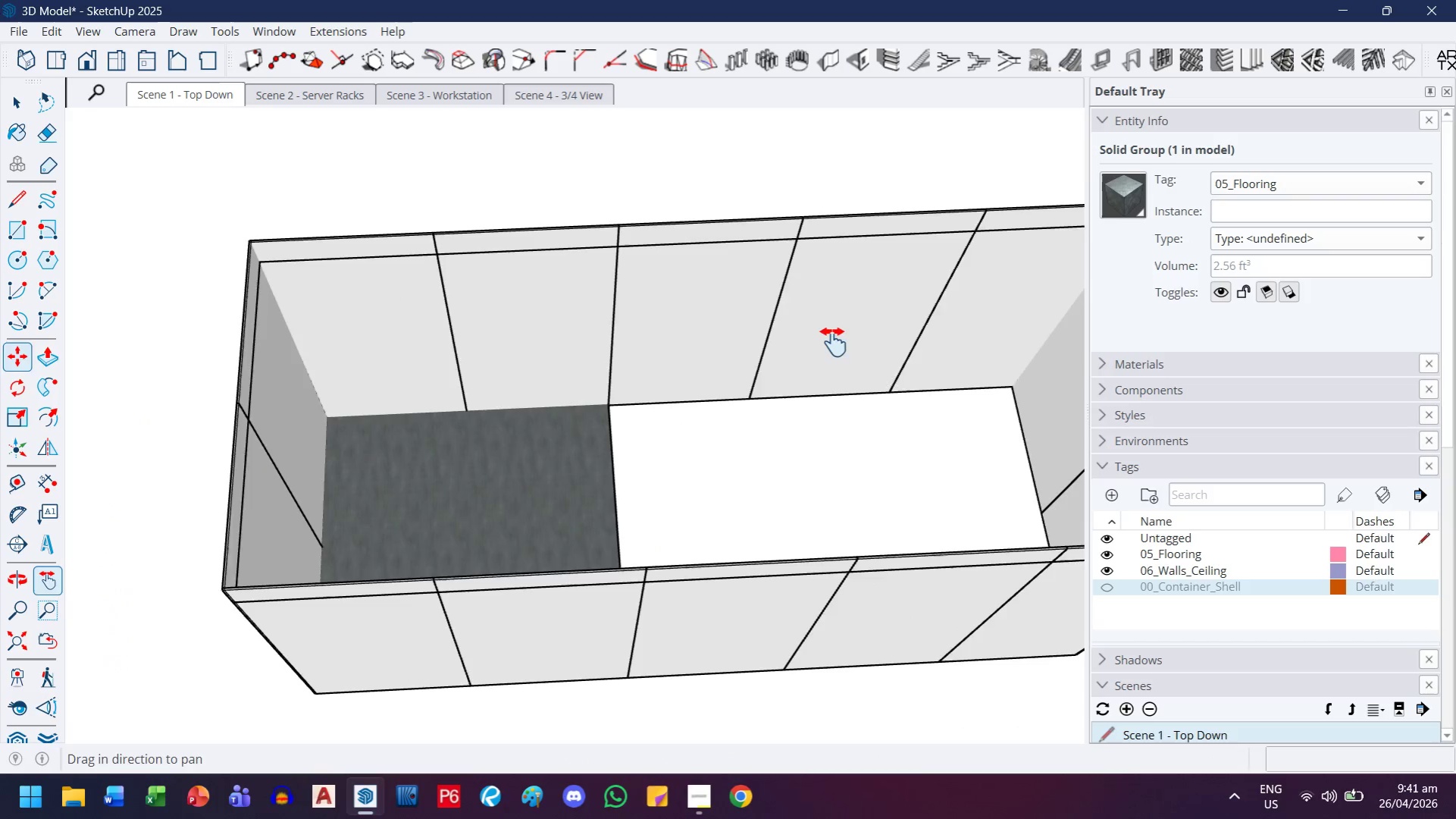 
left_click_drag(start_coordinate=[838, 341], to_coordinate=[571, 405])
 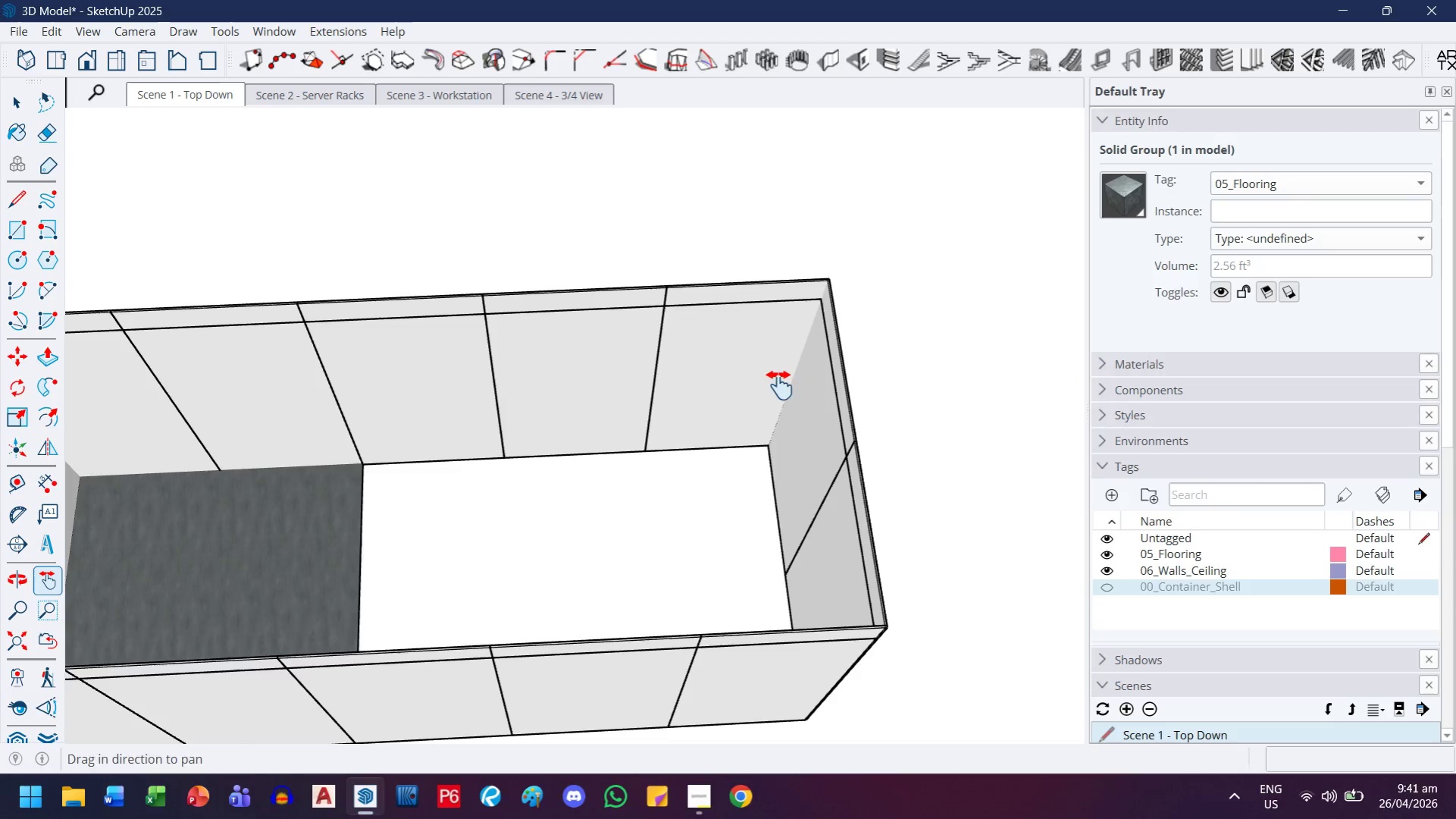 
scroll: coordinate [659, 371], scroll_direction: down, amount: 4.0
 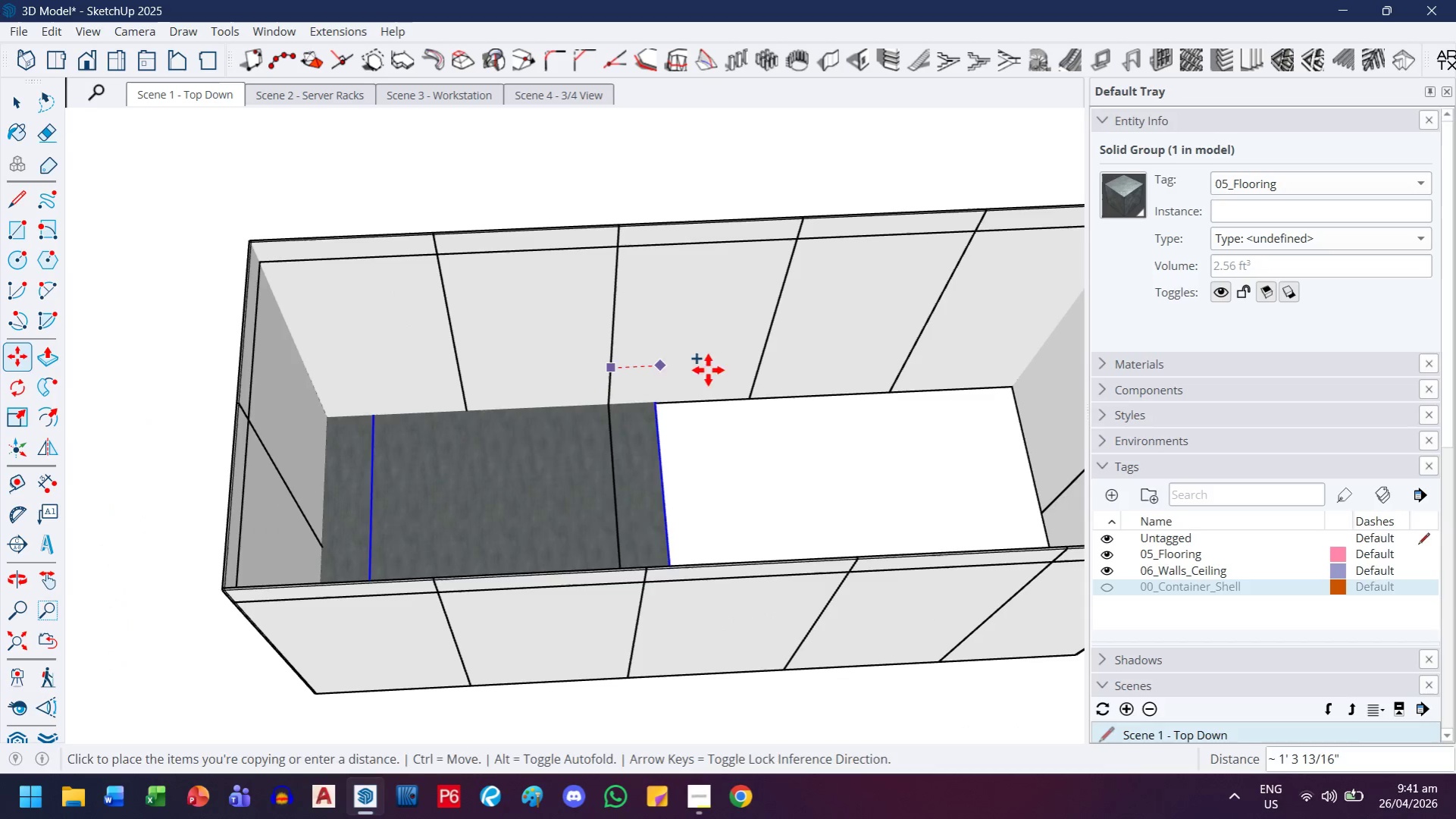 
key(Escape)
 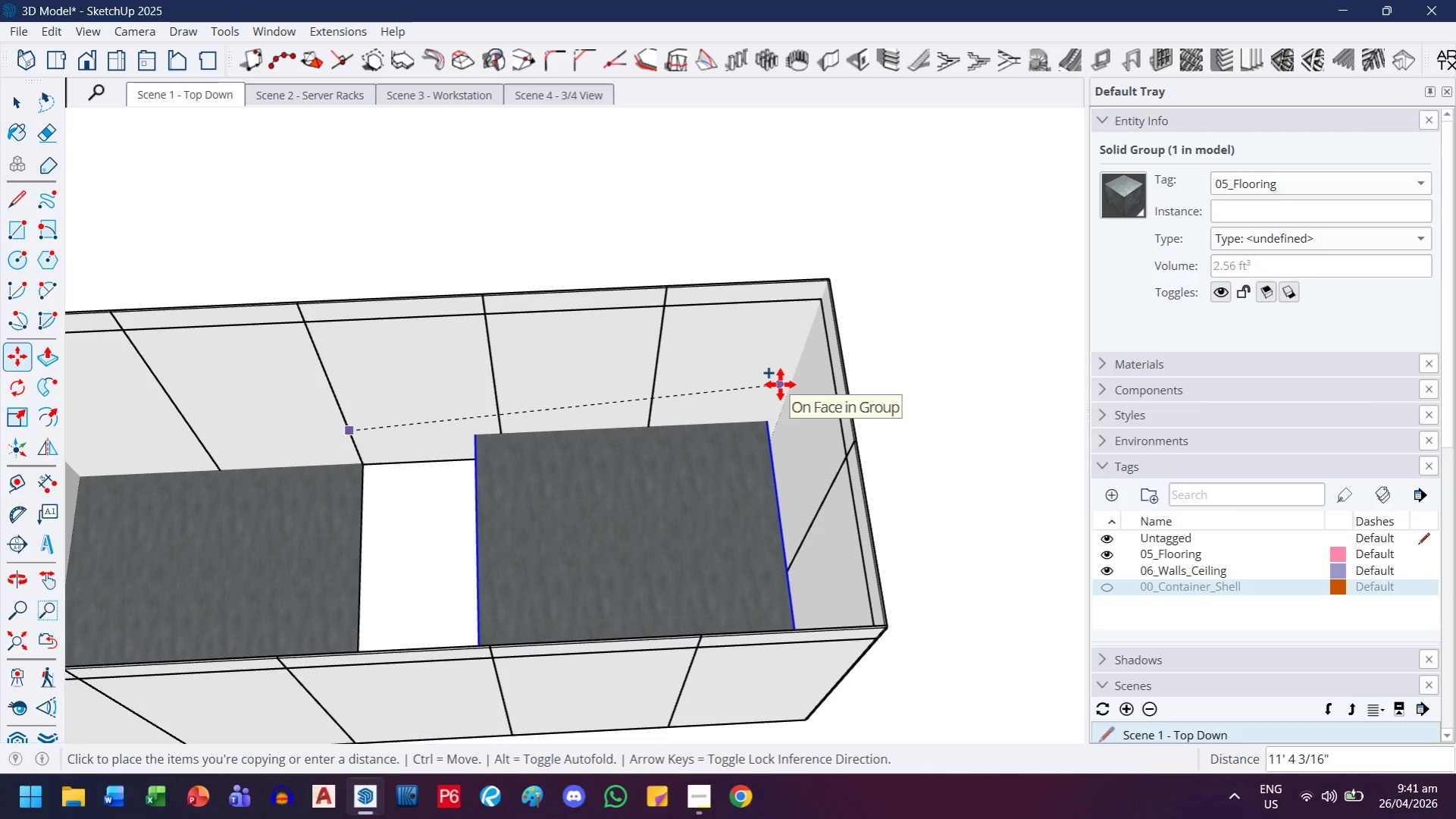 
key(ArrowLeft)
 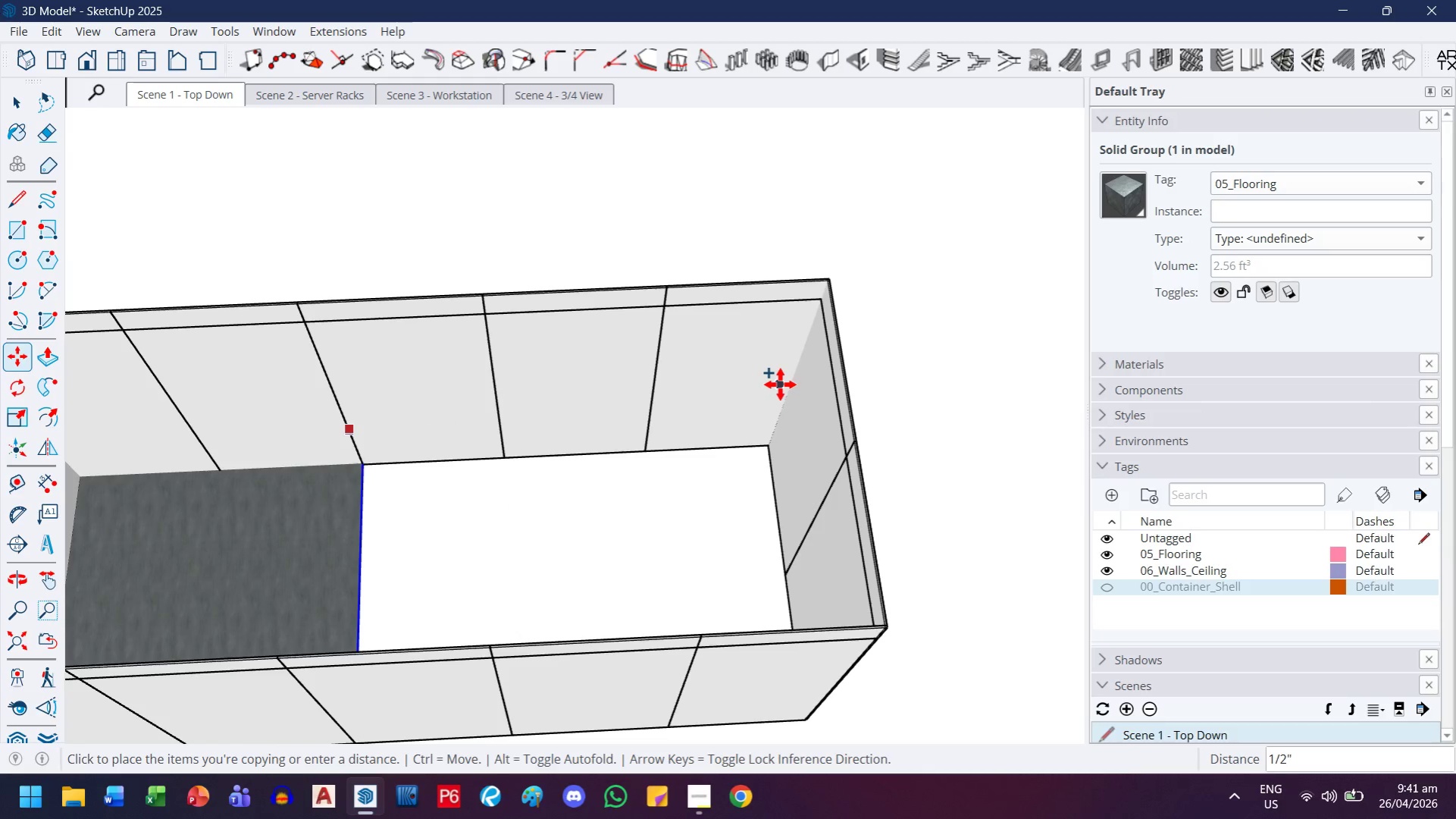 
key(ArrowRight)
 